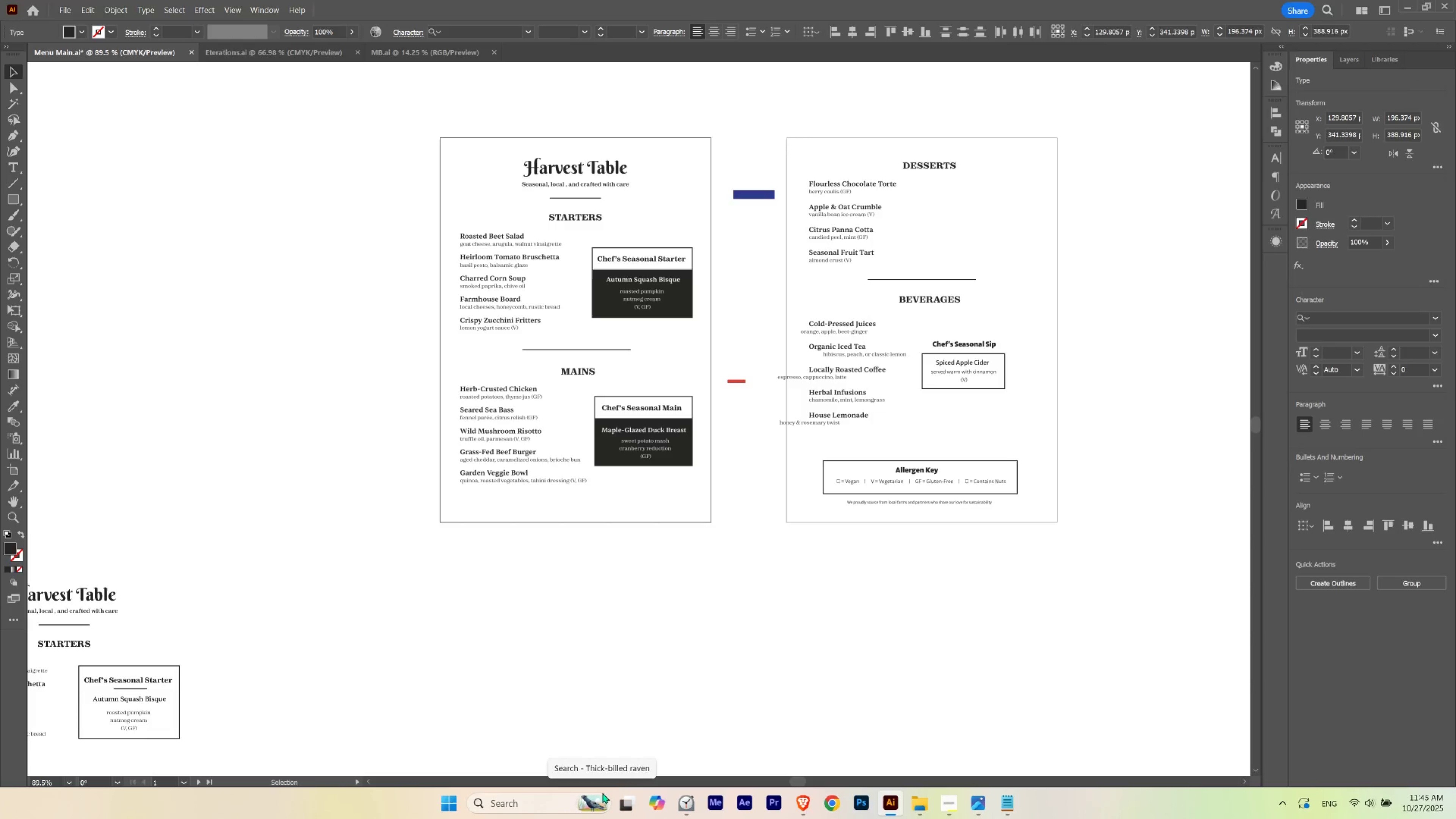 
key(ArrowLeft)
 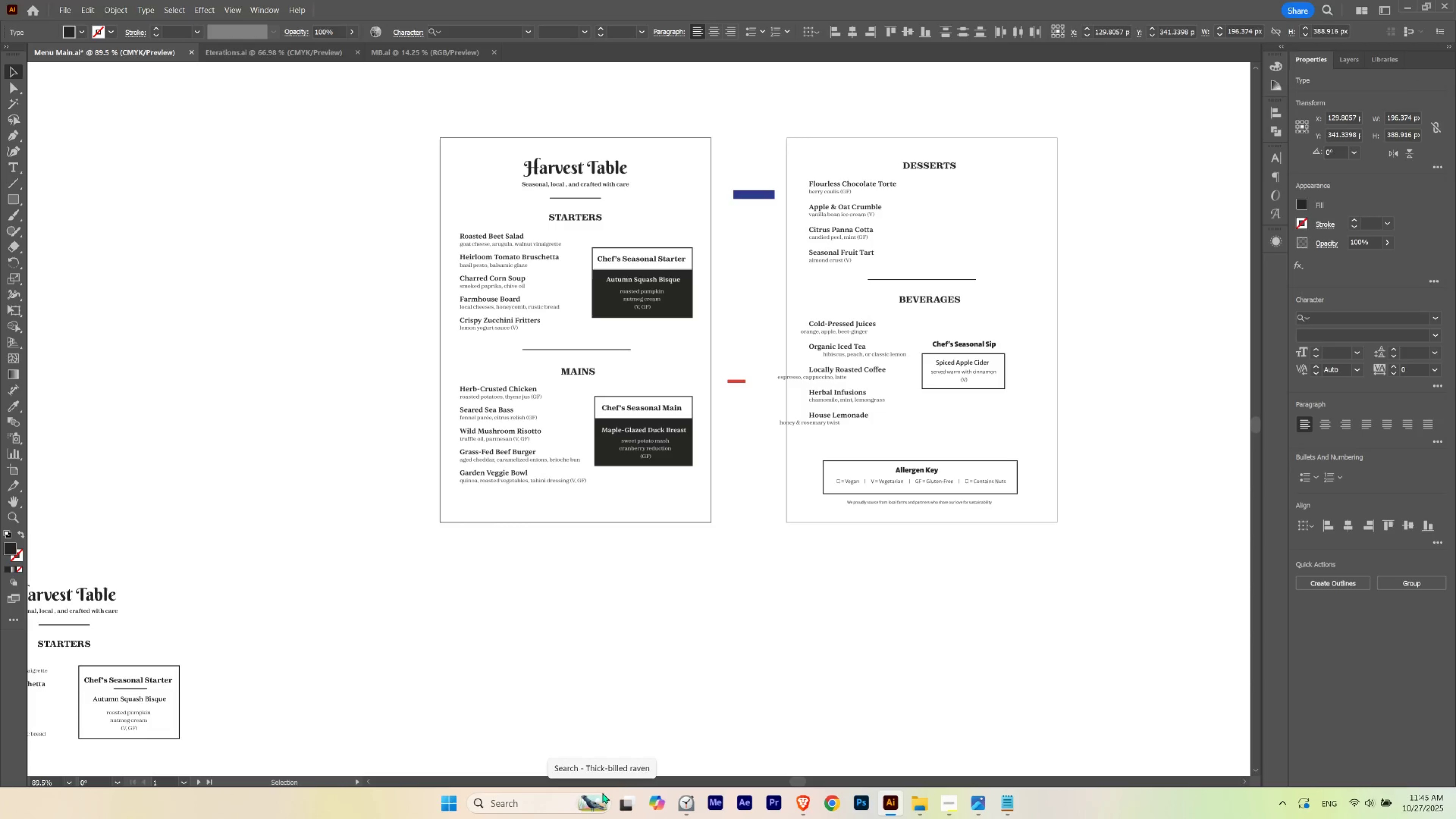 
key(ArrowLeft)
 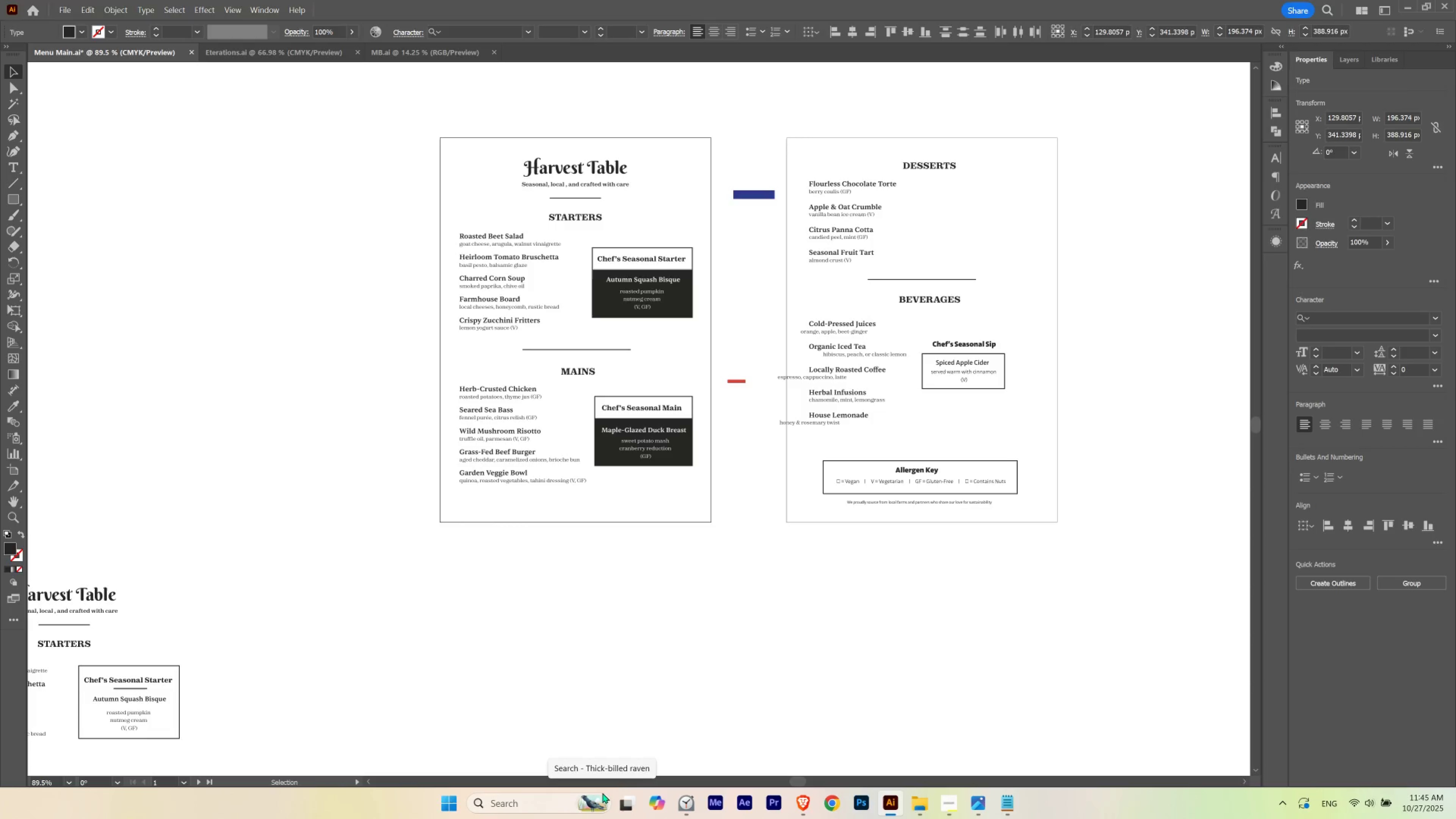 
key(ArrowRight)
 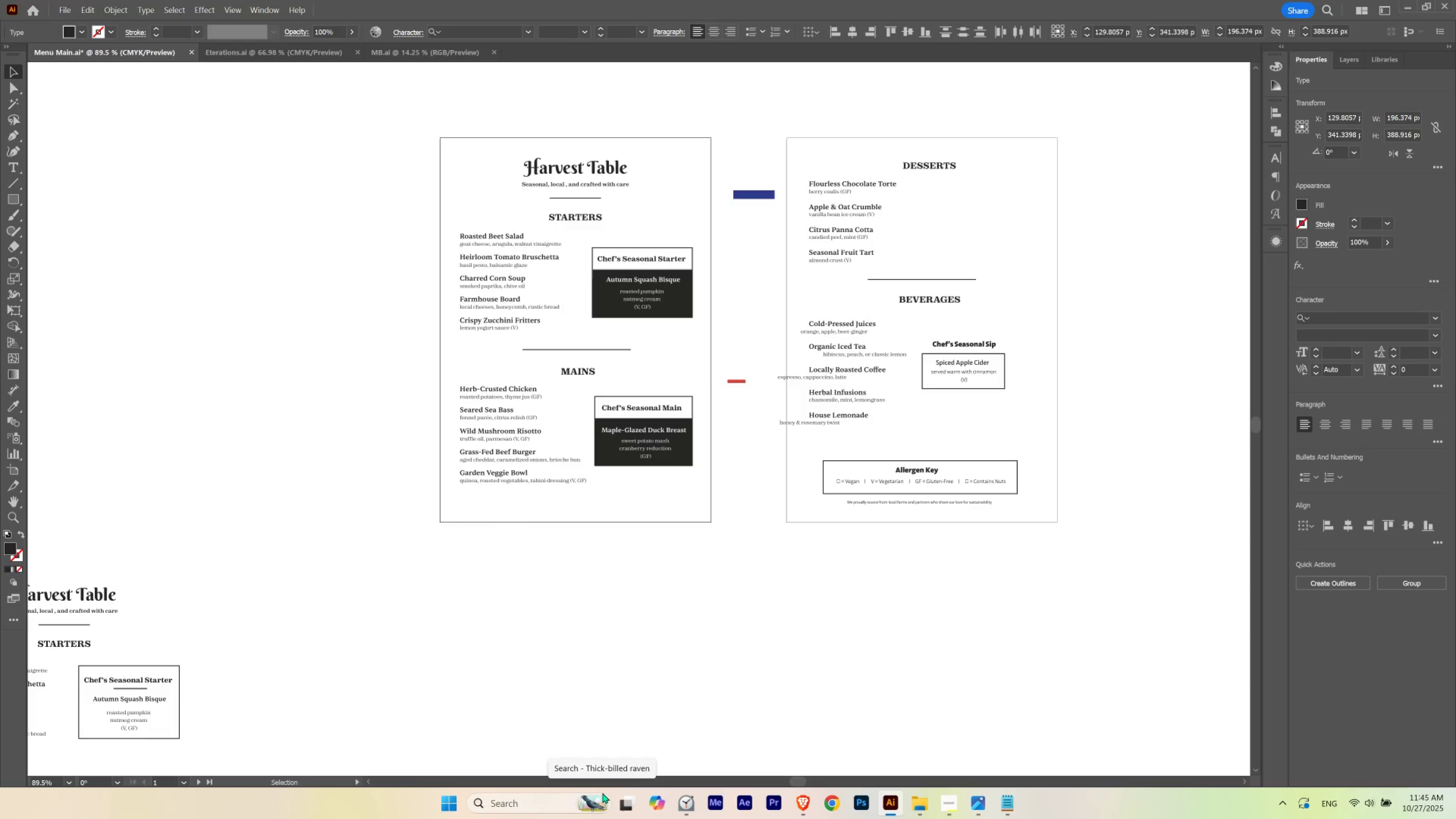 
key(ArrowRight)
 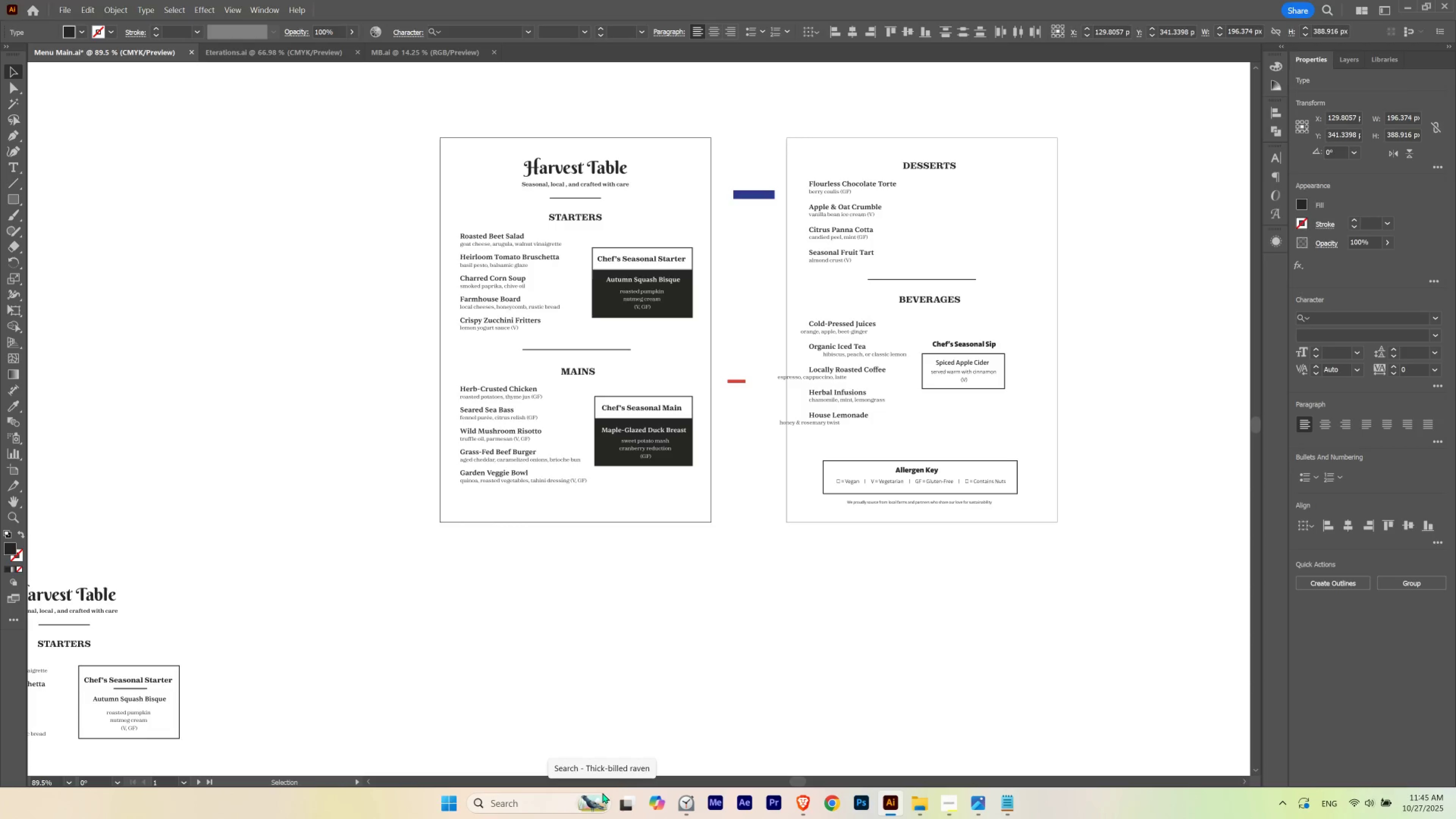 
hold_key(key=ArrowLeft, duration=0.3)
 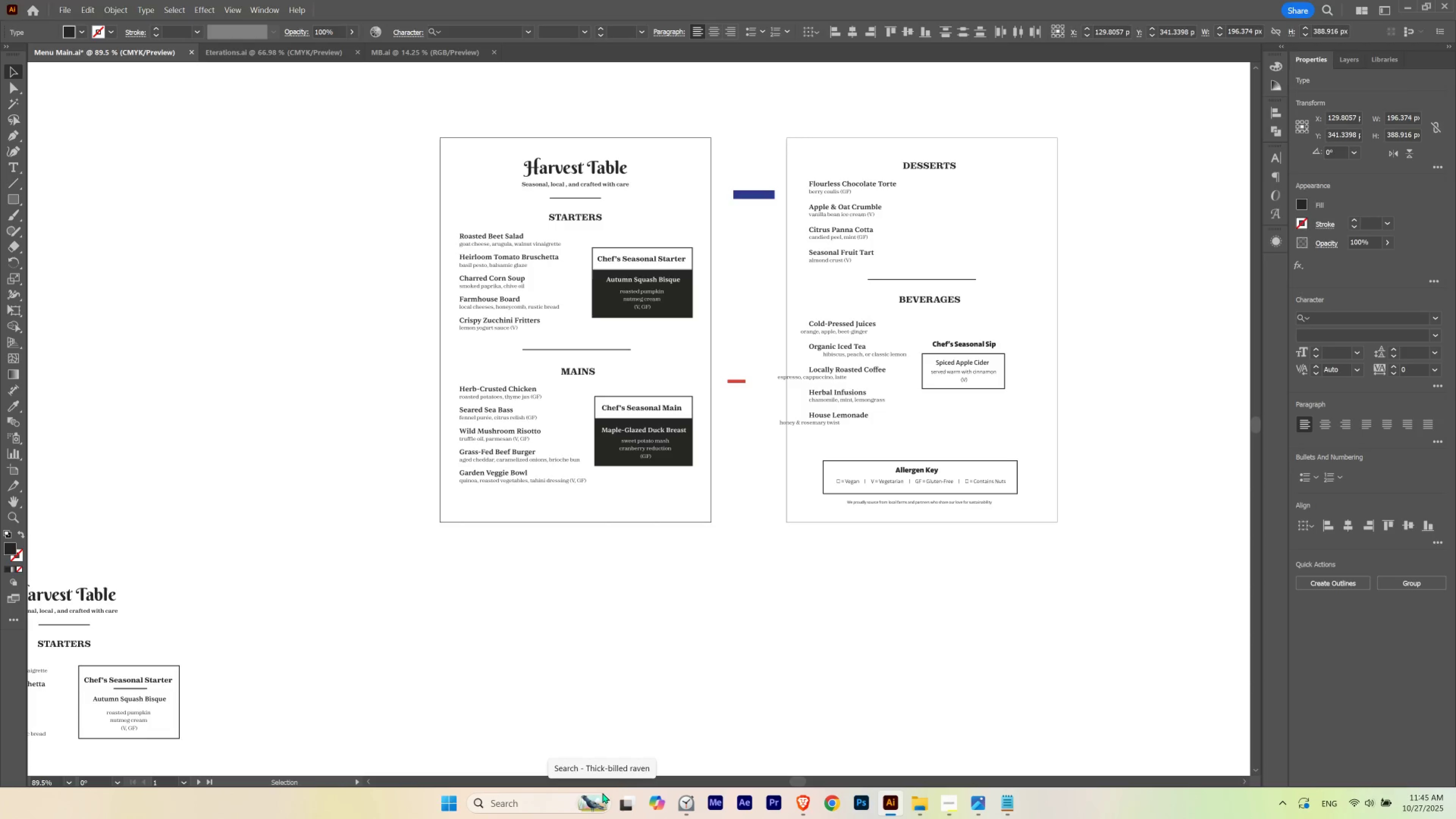 
key(ArrowLeft)
 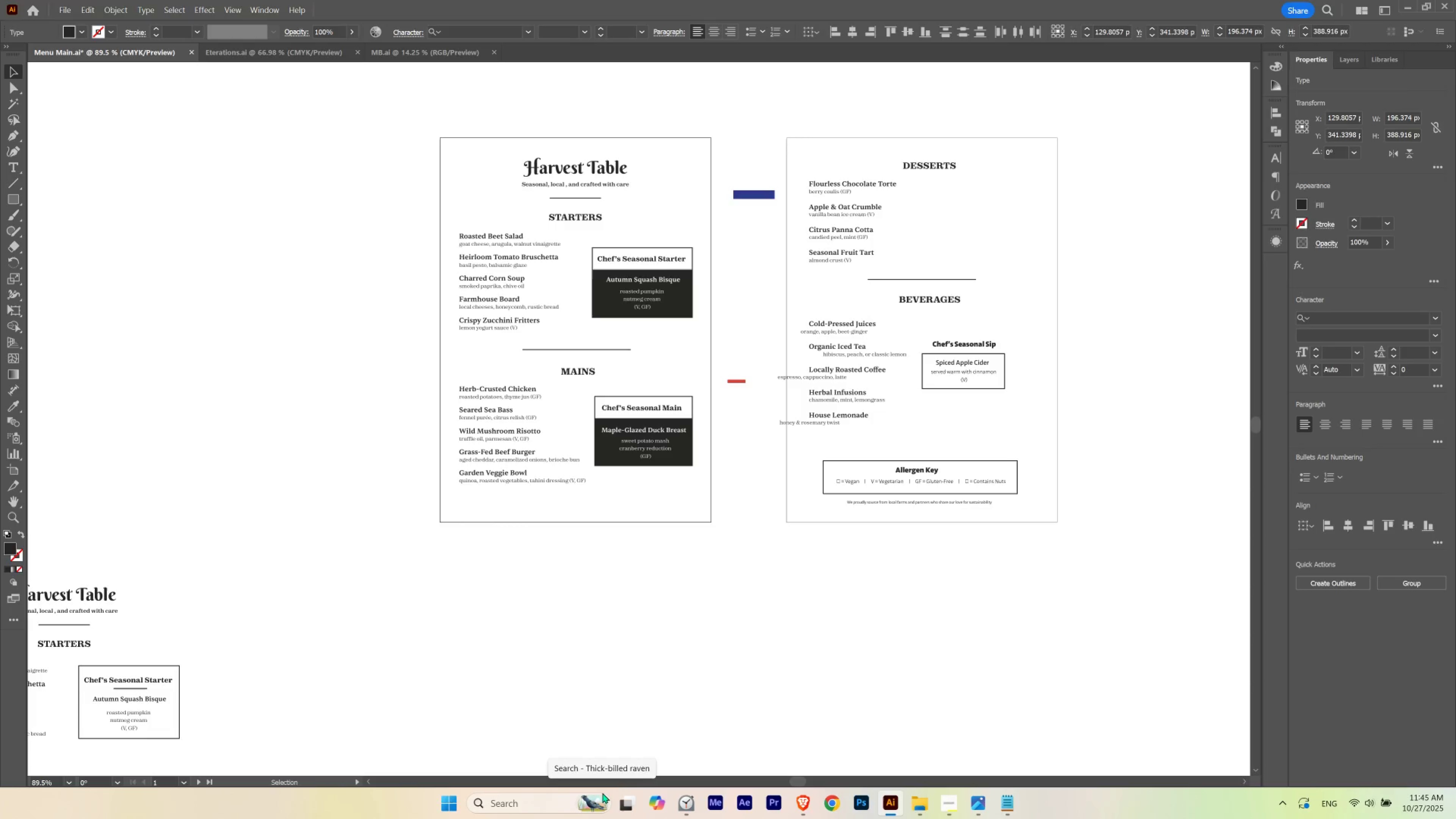 
key(ArrowLeft)
 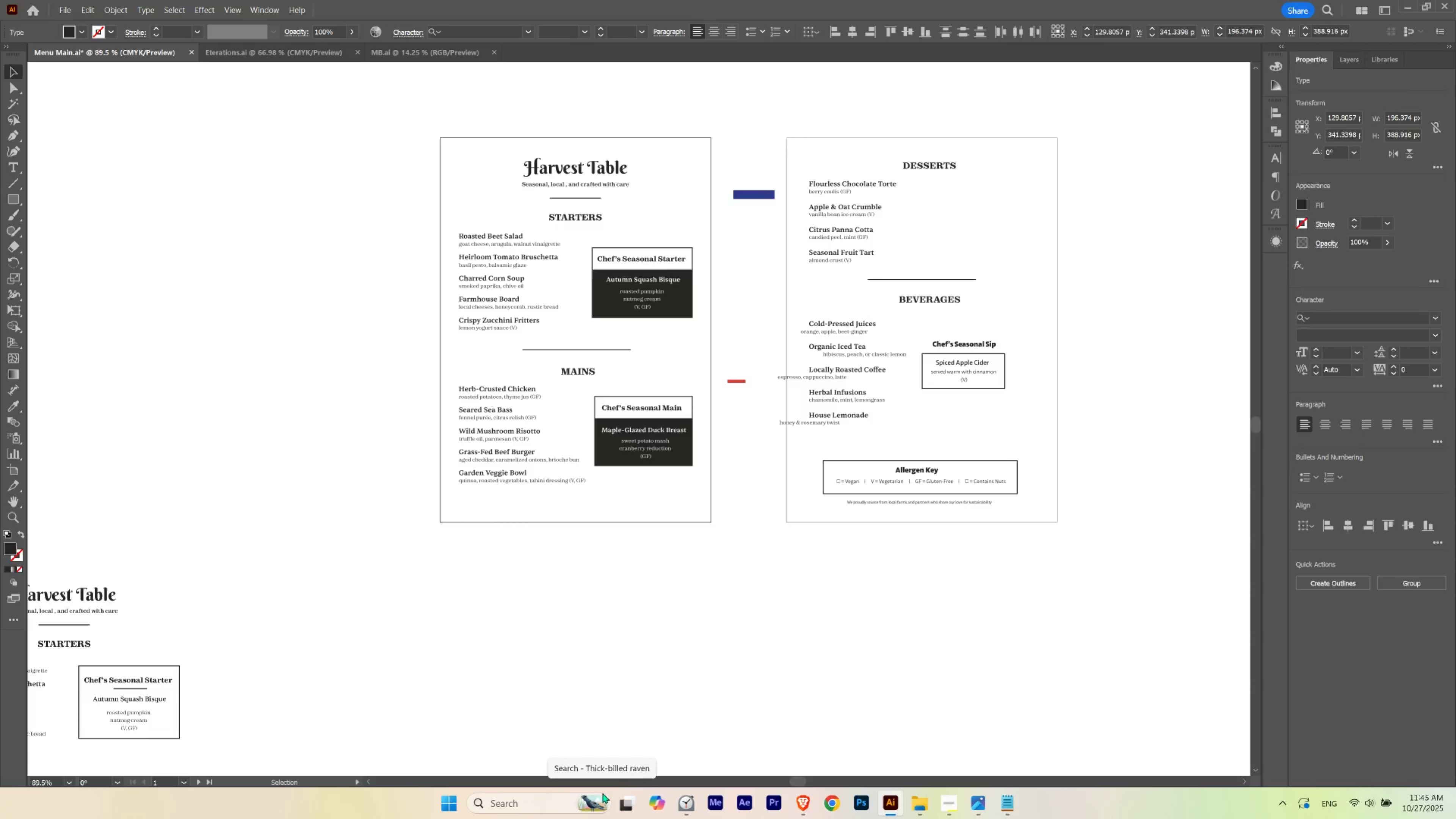 
key(ArrowRight)
 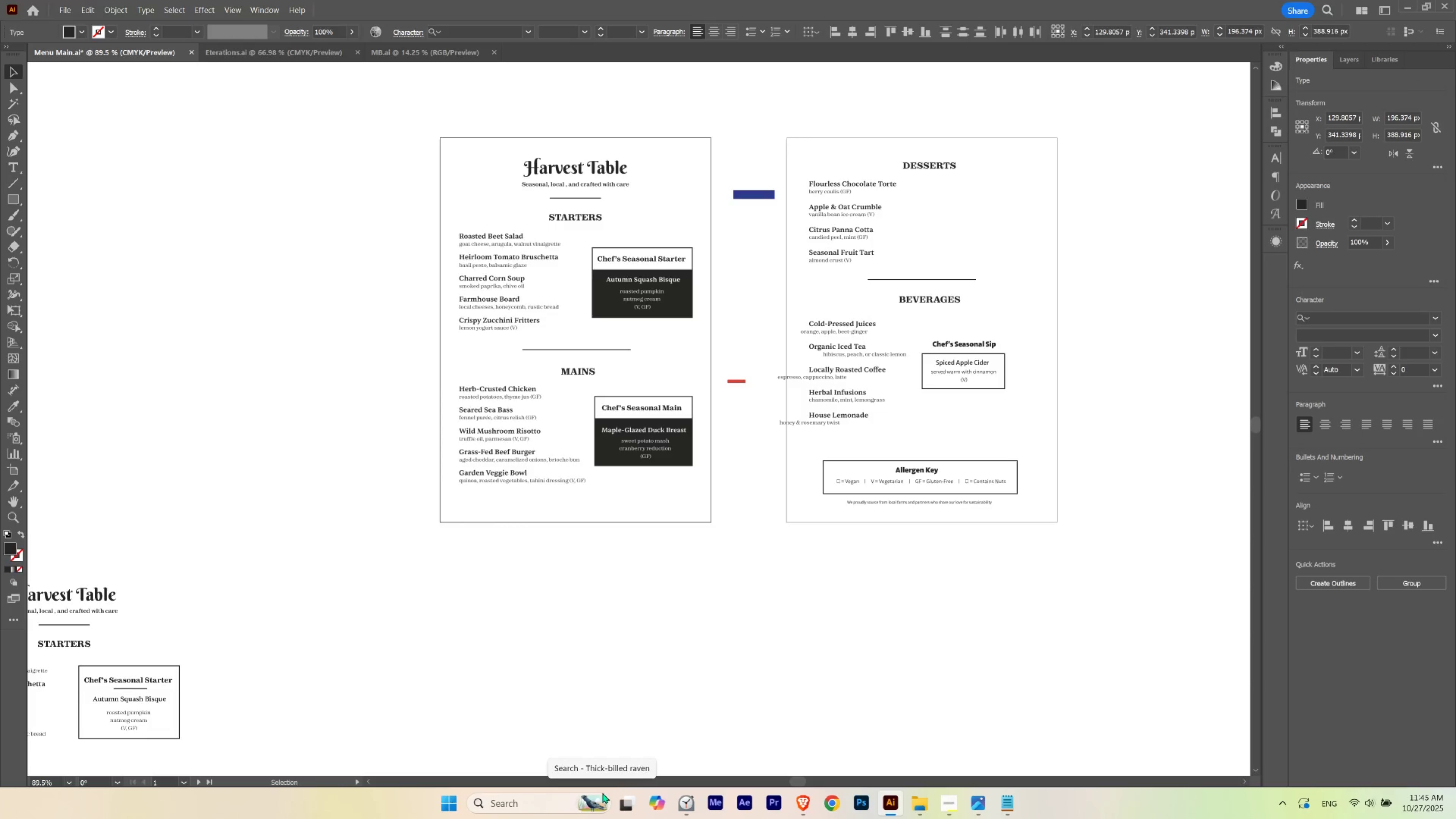 
key(ArrowRight)
 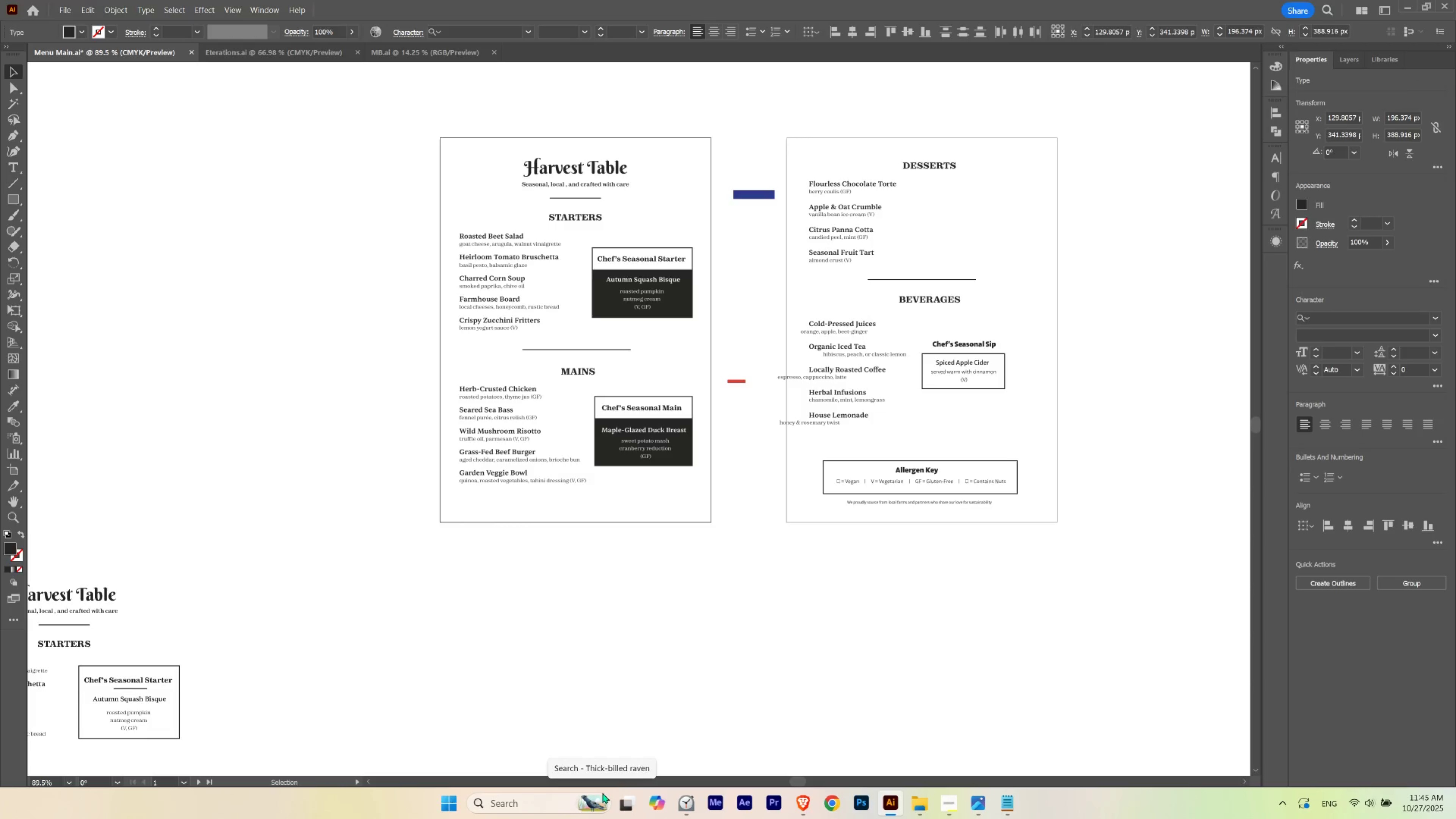 
key(ArrowLeft)
 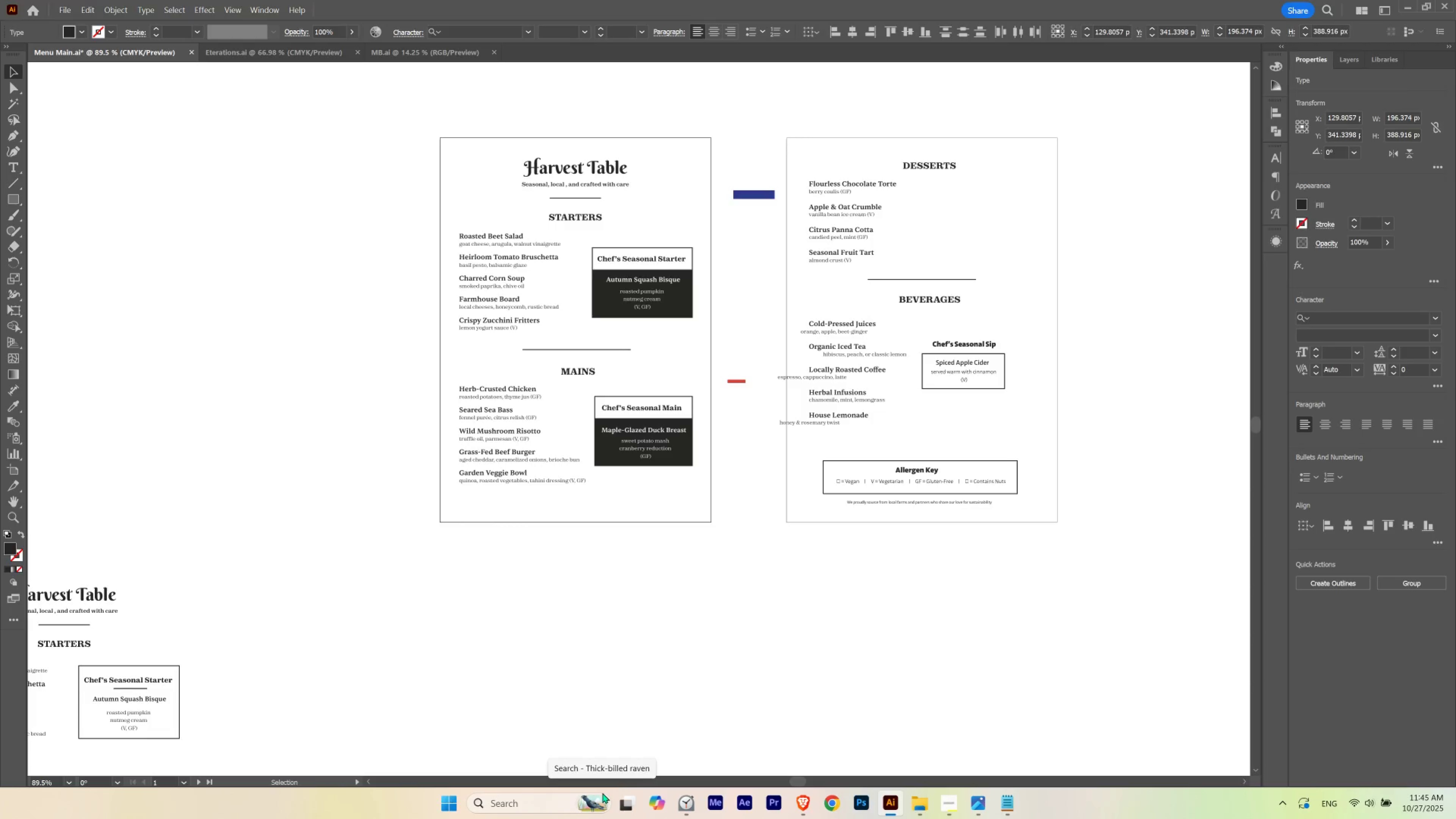 
key(ArrowLeft)
 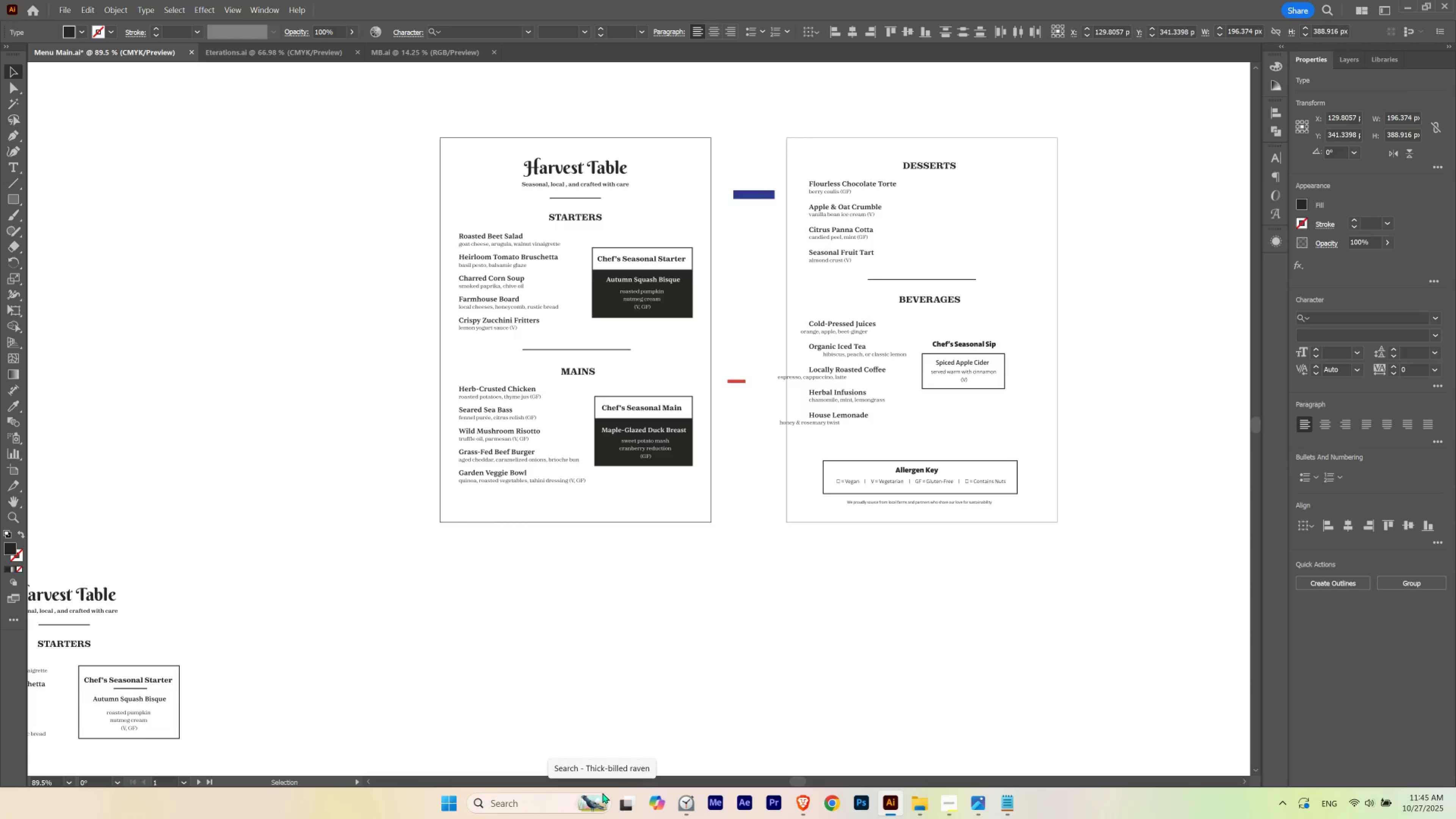 
key(ArrowRight)
 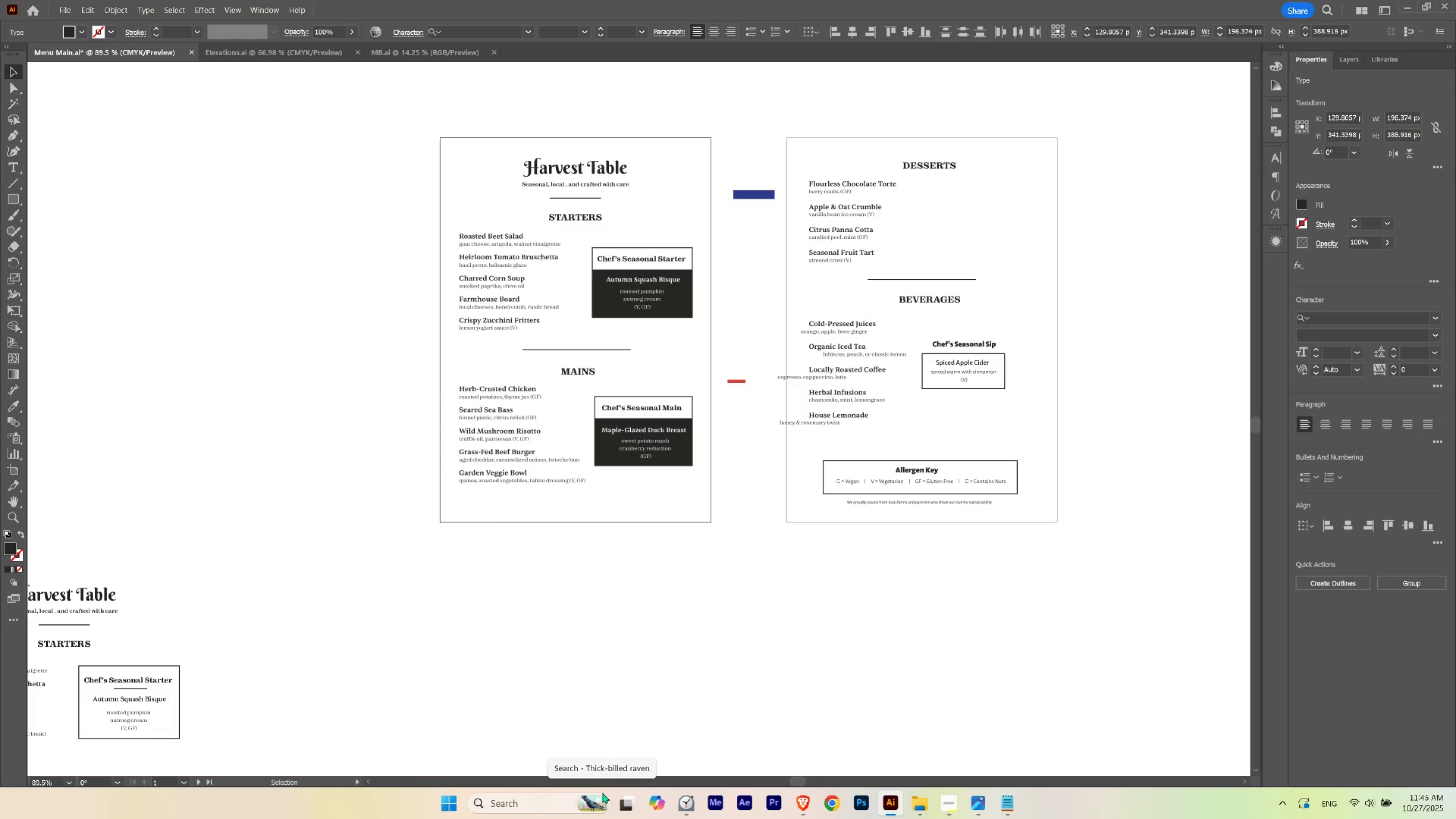 
key(ArrowRight)
 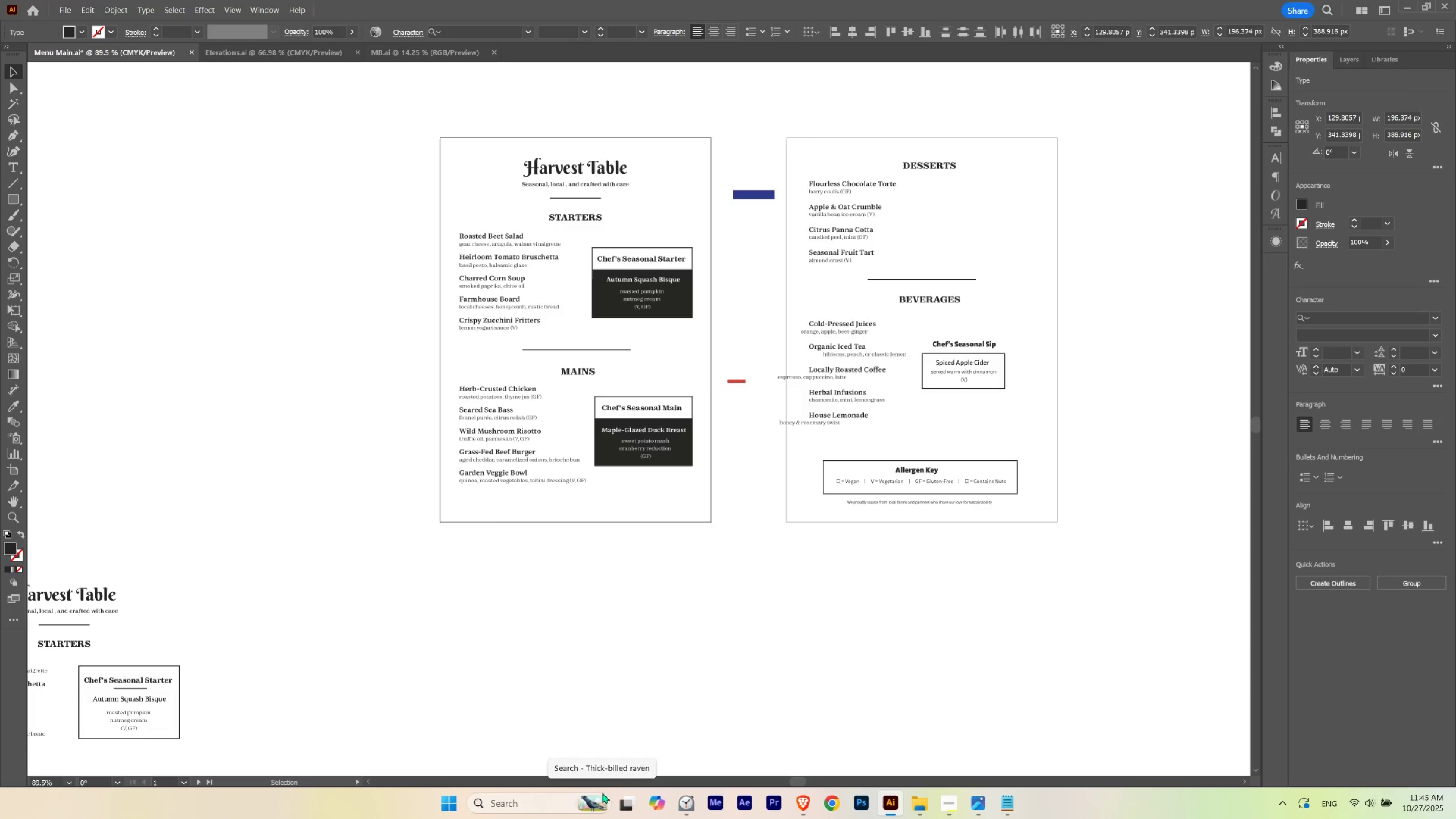 
key(ArrowLeft)
 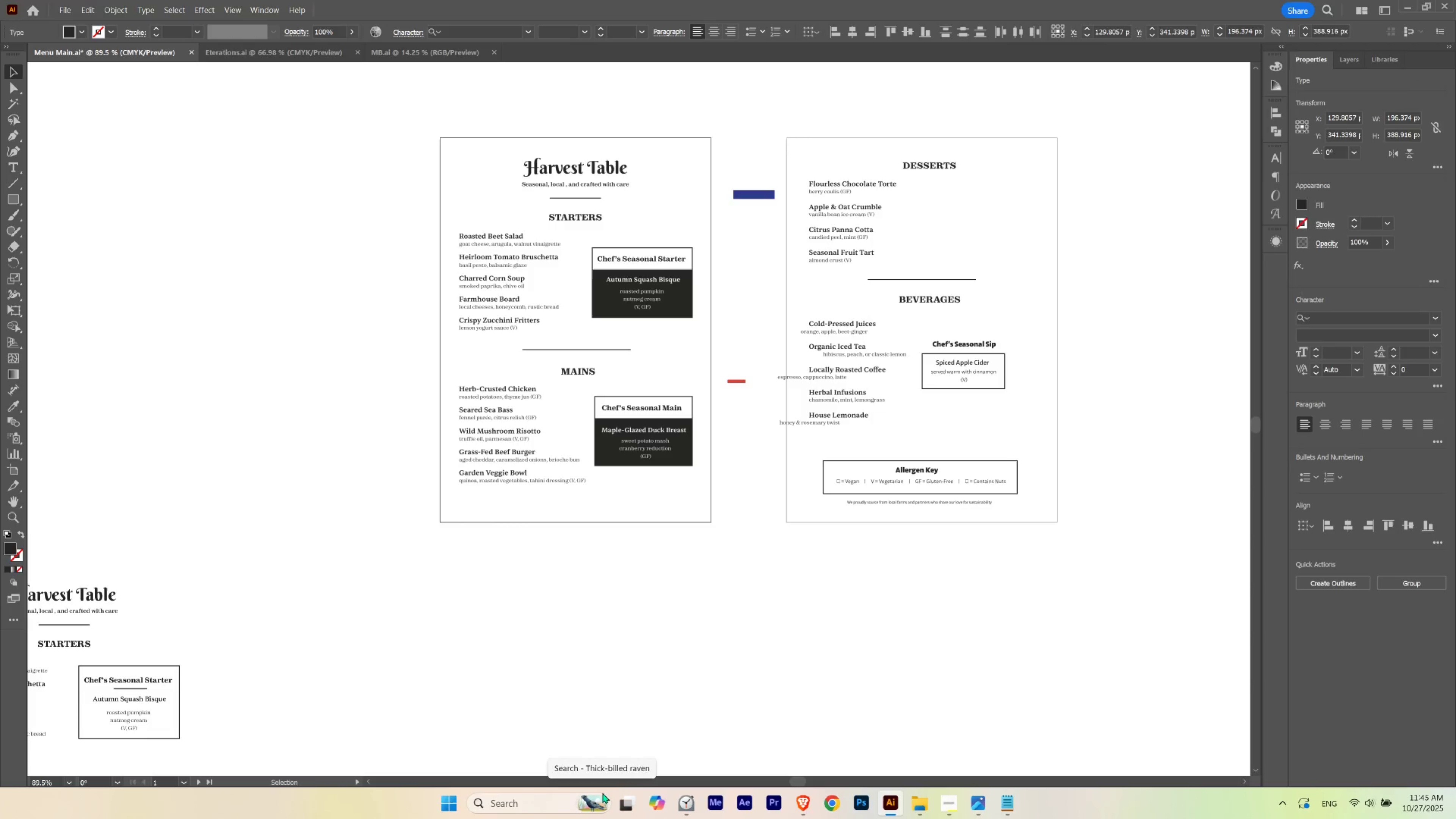 
key(ArrowLeft)
 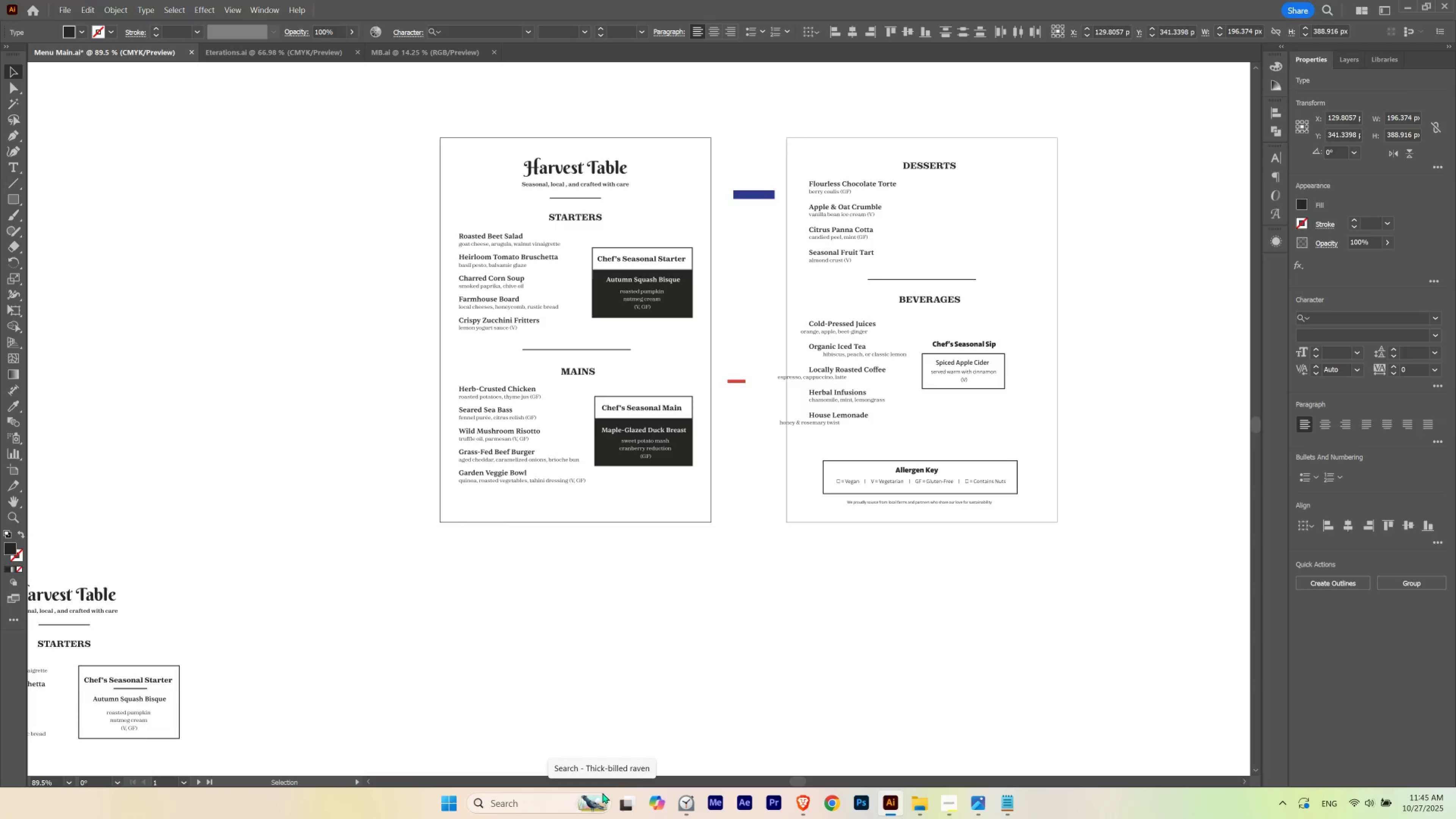 
key(ArrowRight)
 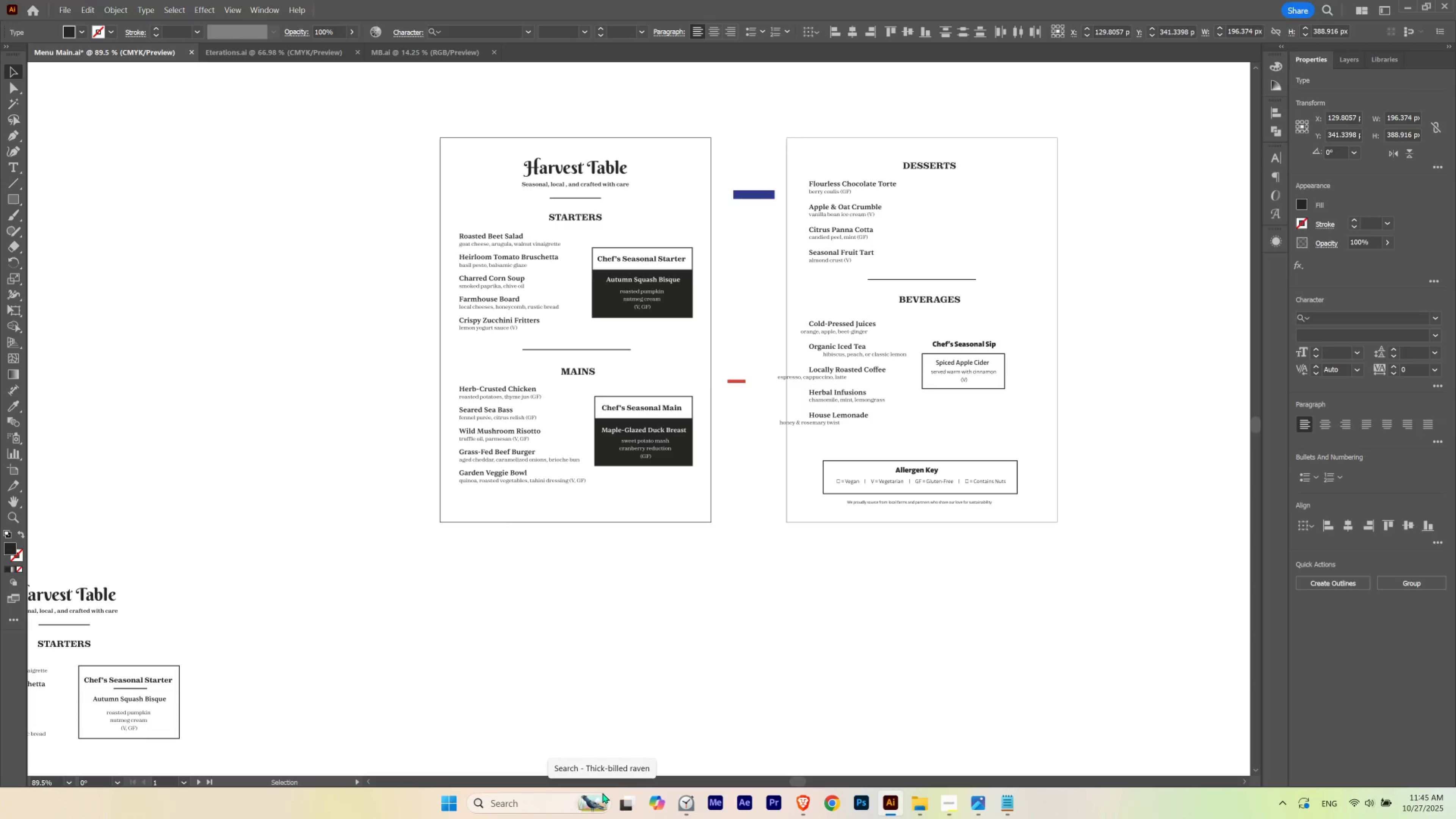 
key(ArrowLeft)
 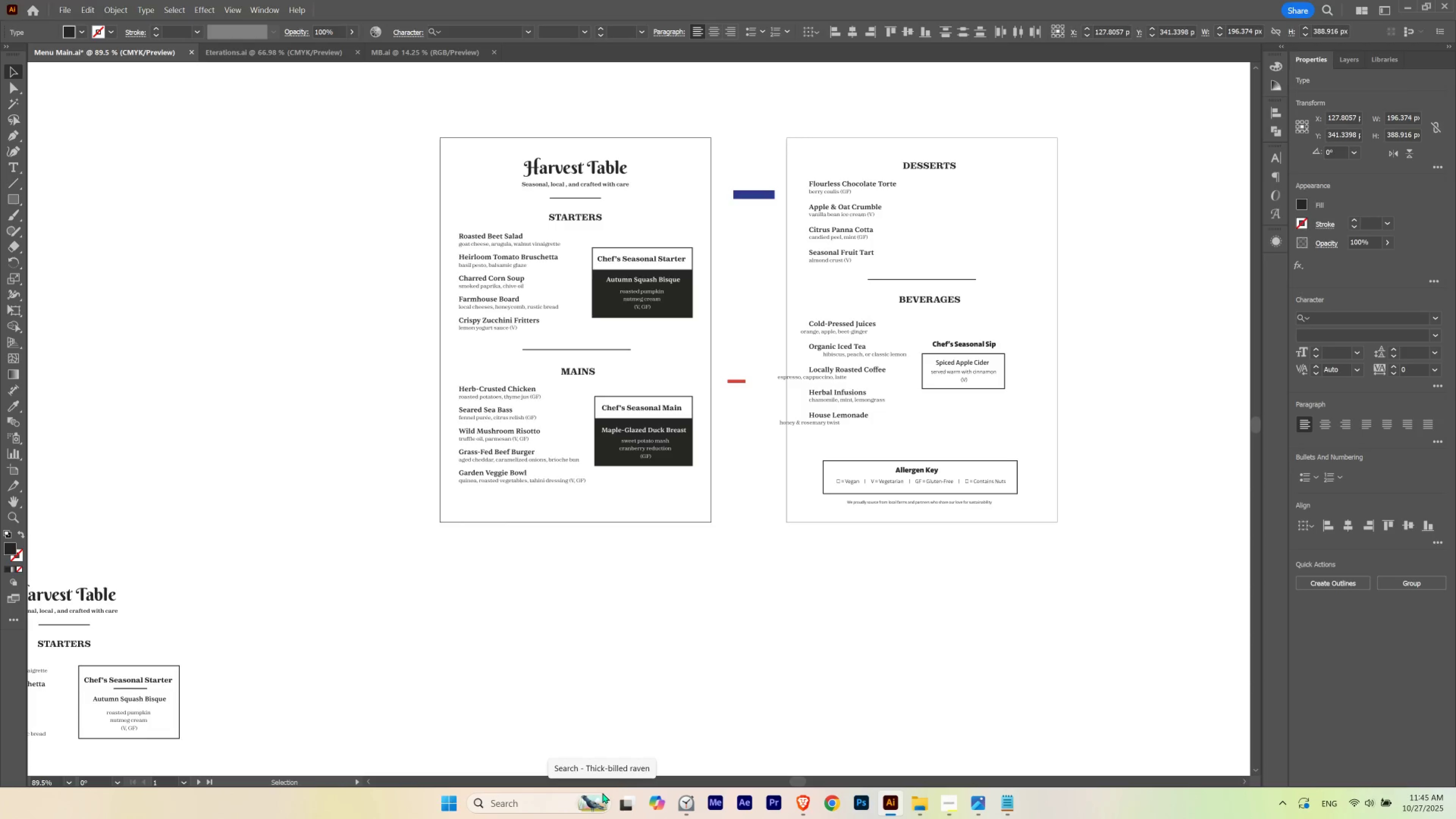 
key(ArrowLeft)
 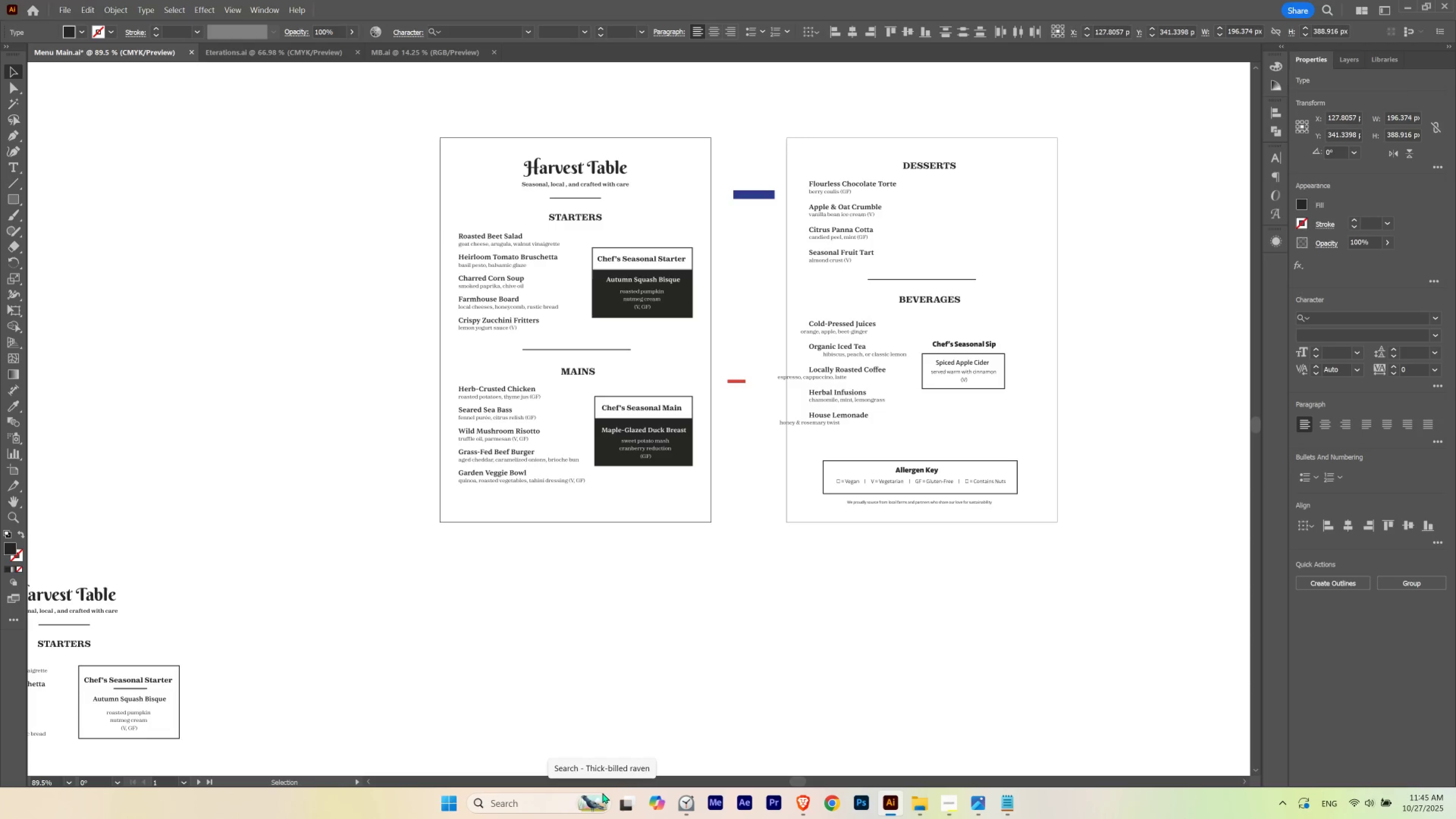 
key(ArrowRight)
 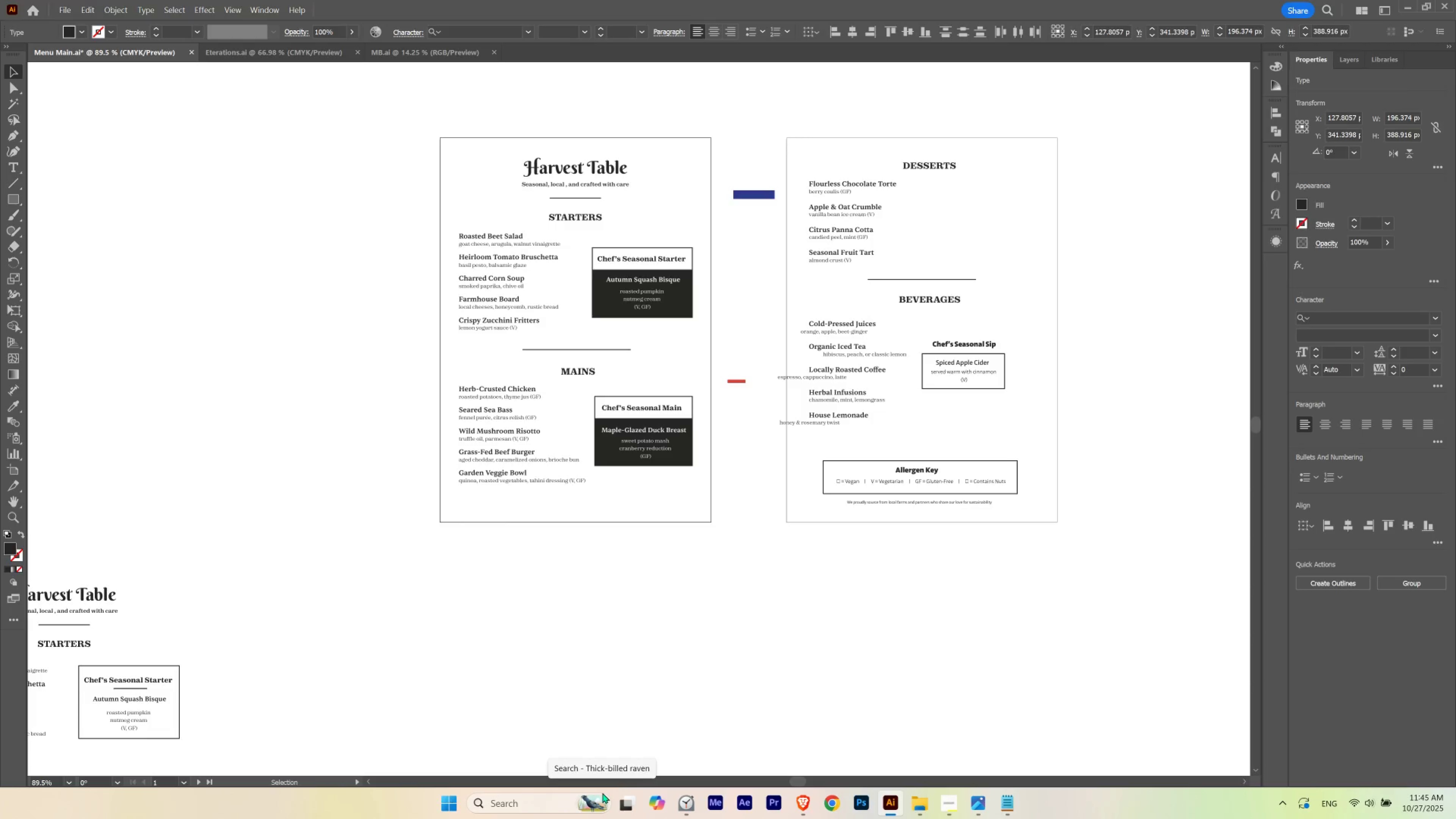 
key(ArrowLeft)
 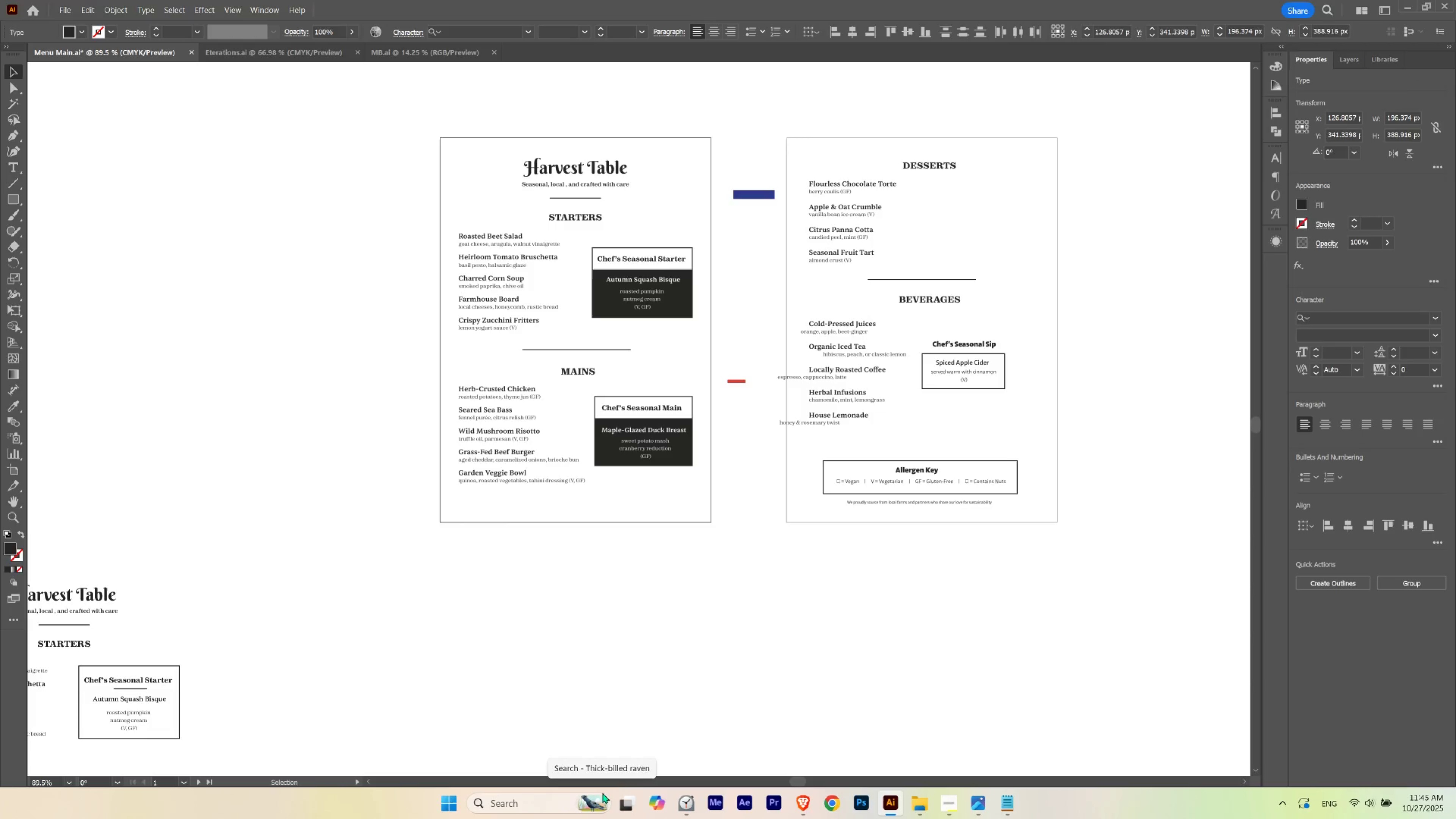 
key(ArrowLeft)
 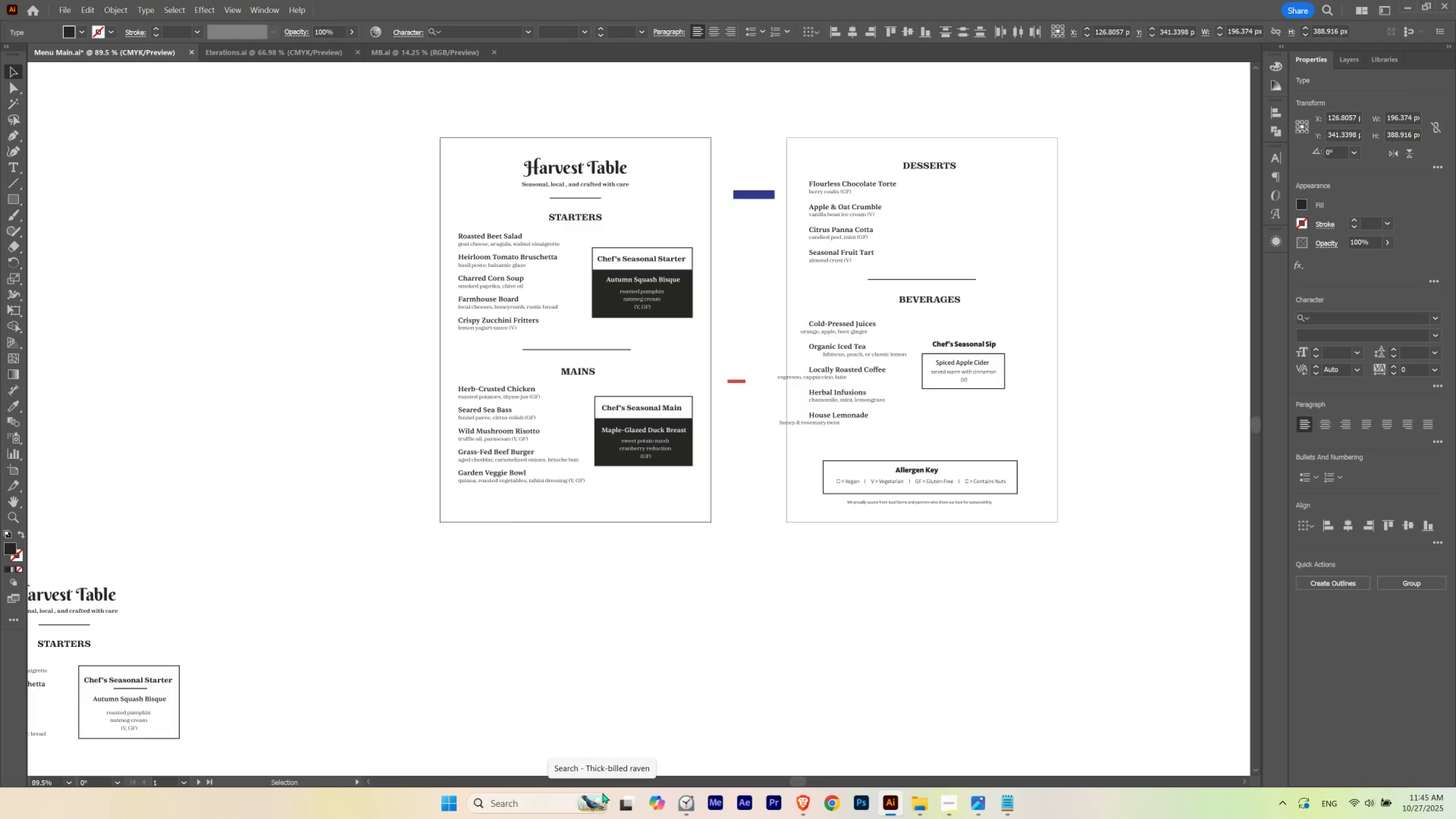 
key(ArrowRight)
 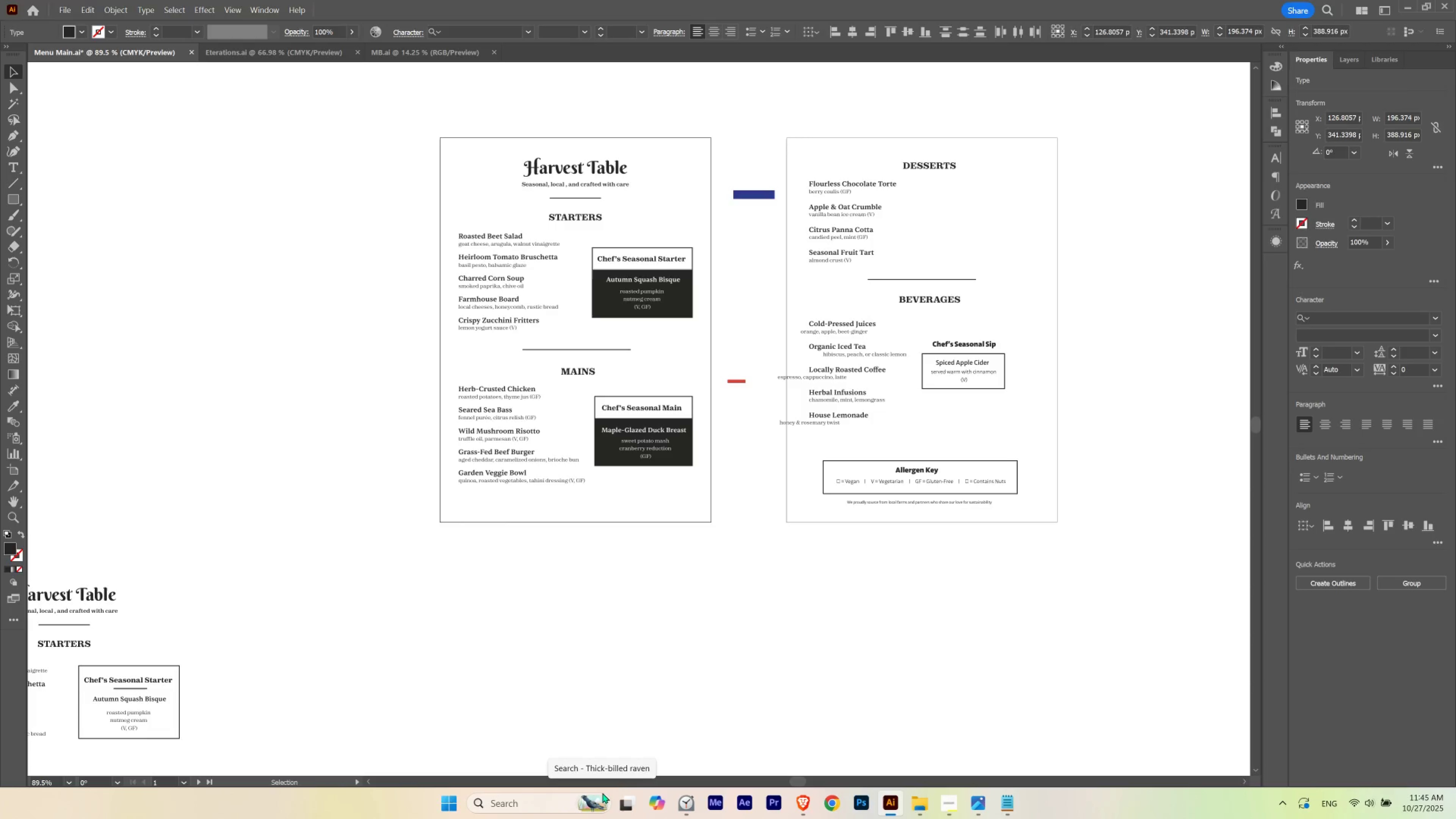 
key(ArrowLeft)
 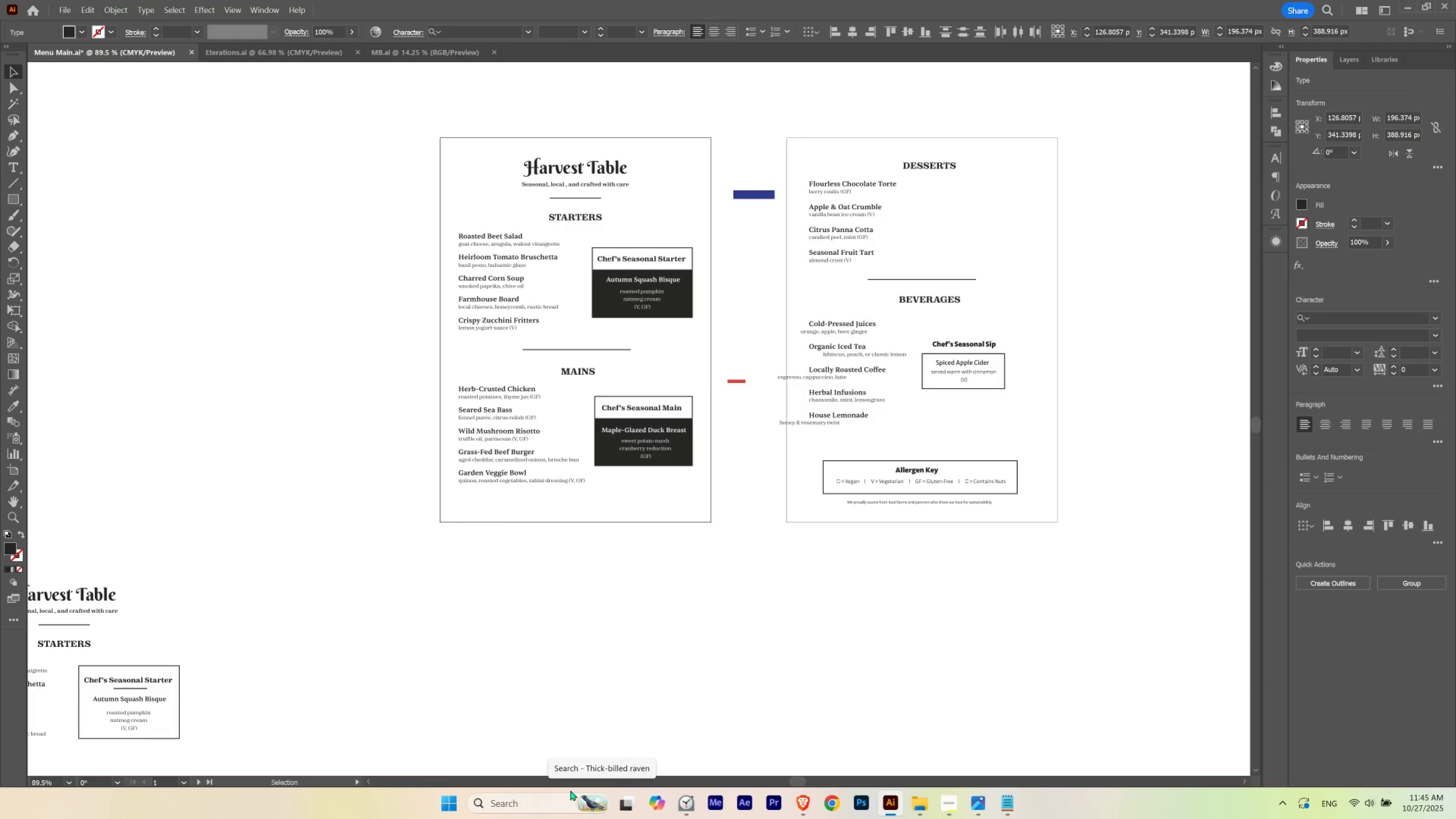 
left_click([562, 568])
 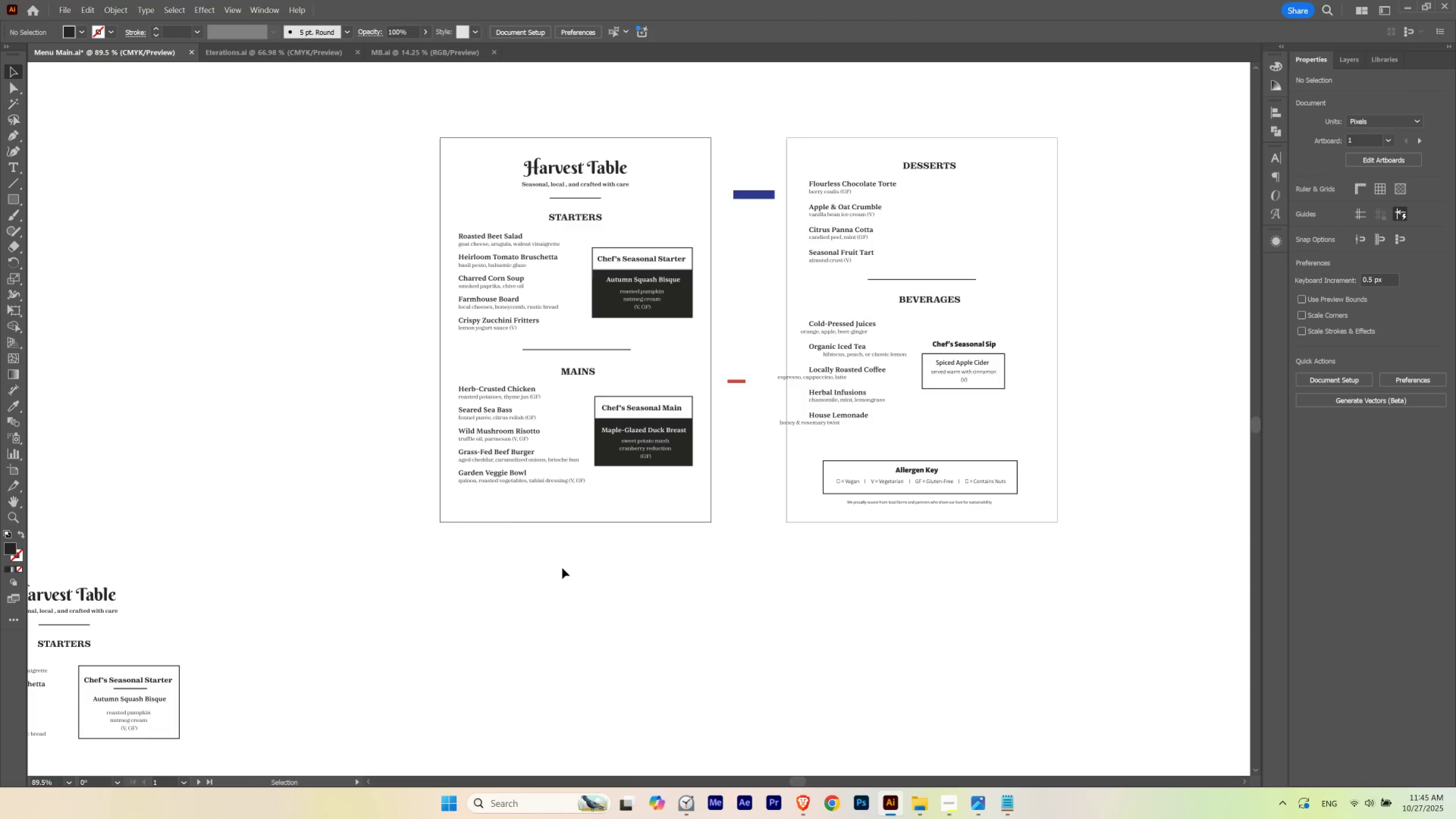 
hold_key(key=Space, duration=4.59)
 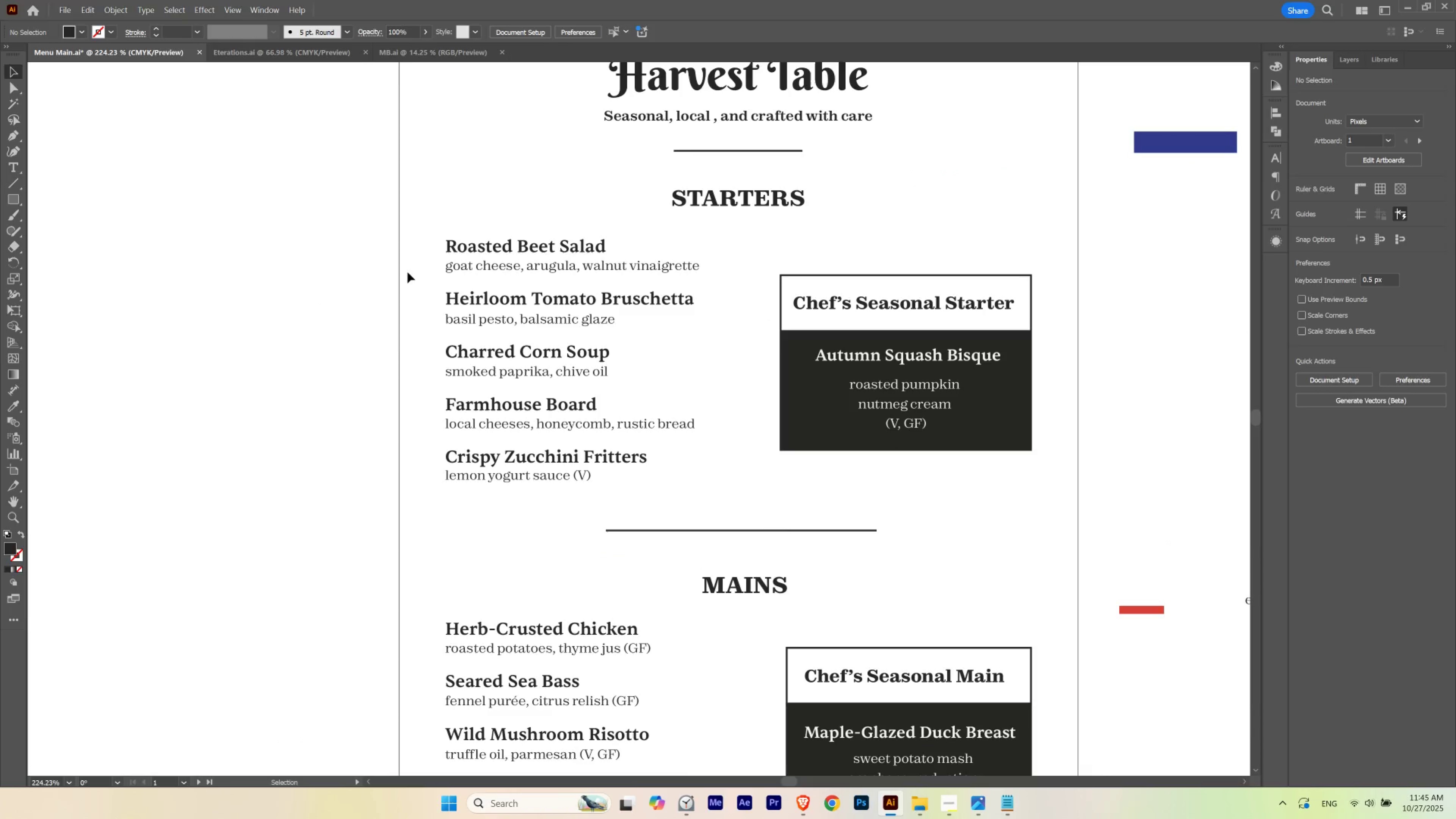 
left_click_drag(start_coordinate=[680, 261], to_coordinate=[683, 282])
 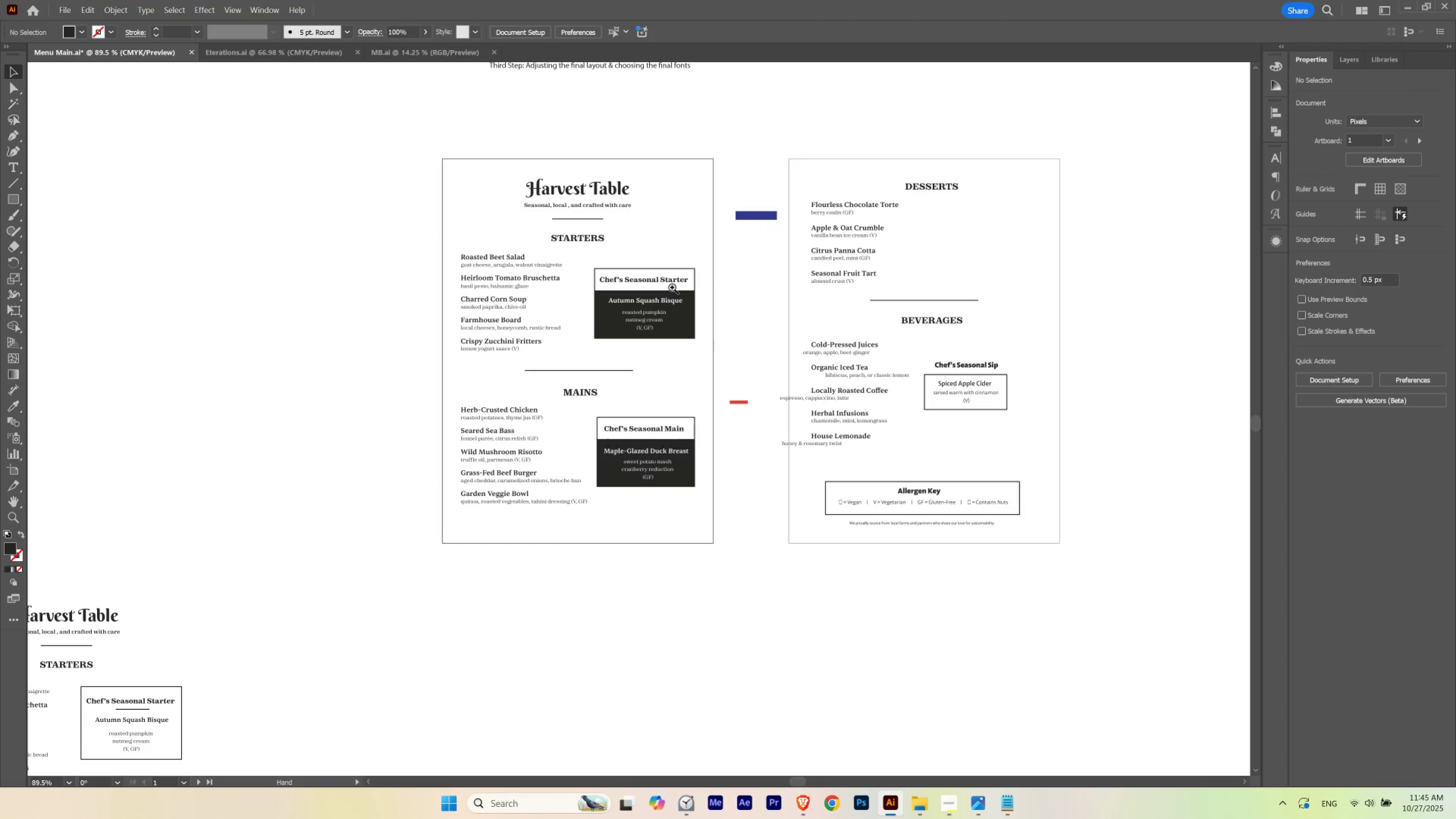 
hold_key(key=ControlLeft, duration=0.53)
left_click_drag(start_coordinate=[672, 287], to_coordinate=[737, 312])
 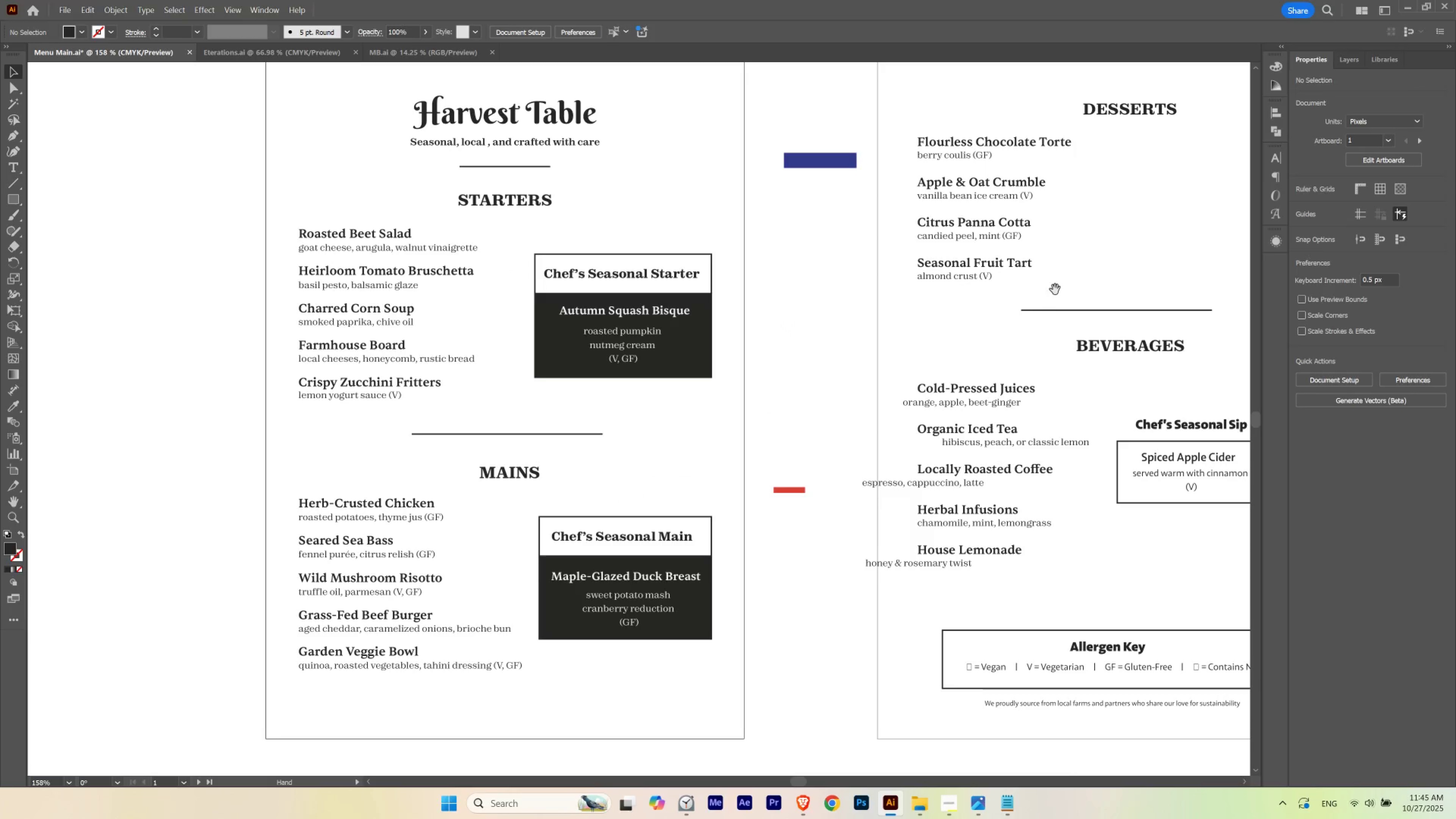 
left_click_drag(start_coordinate=[1054, 289], to_coordinate=[1025, 291])
 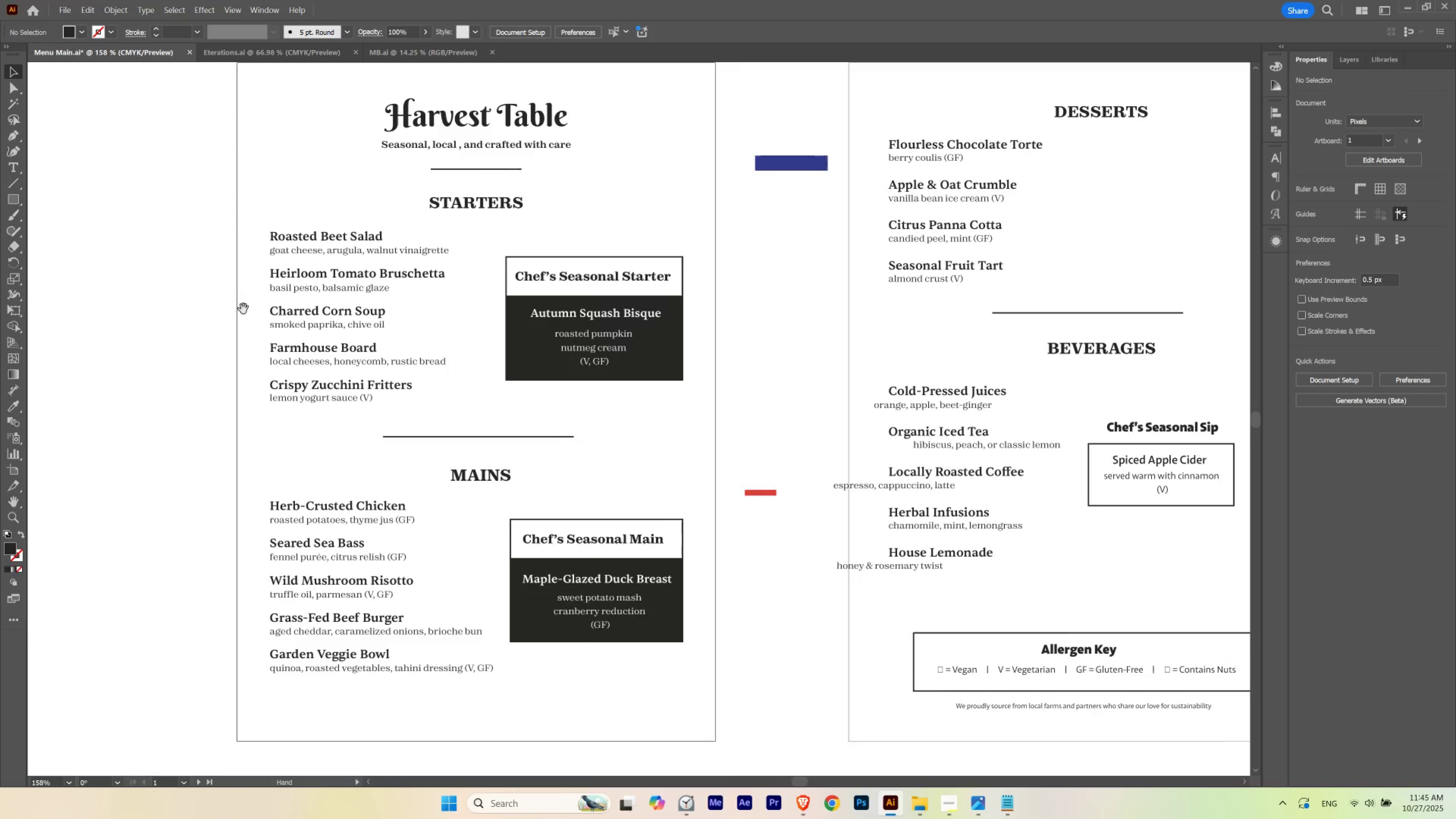 
left_click_drag(start_coordinate=[243, 309], to_coordinate=[390, 325])
 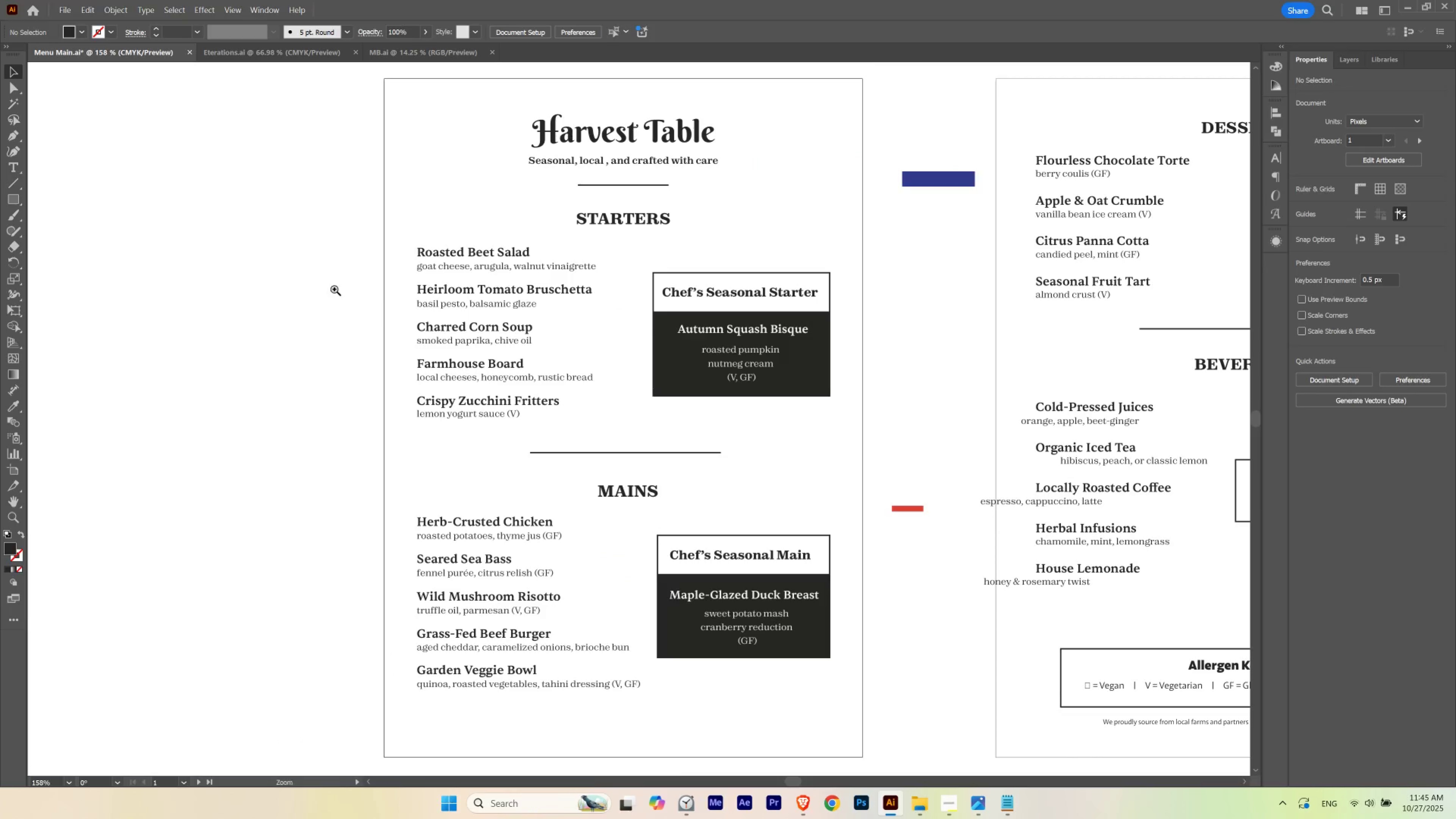 
hold_key(key=ControlLeft, duration=0.57)
left_click_drag(start_coordinate=[349, 267], to_coordinate=[389, 274])
 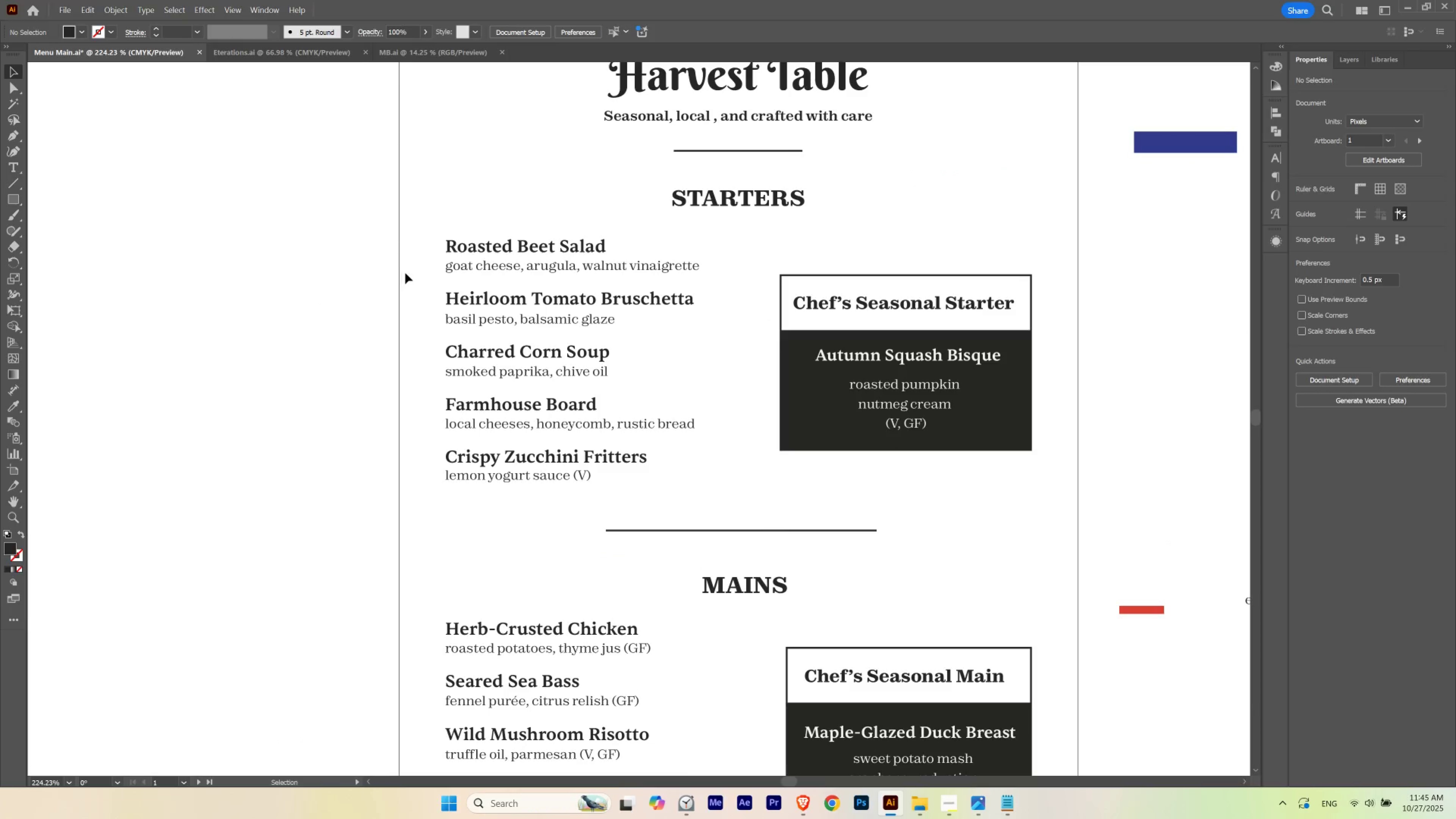 
key(M)
 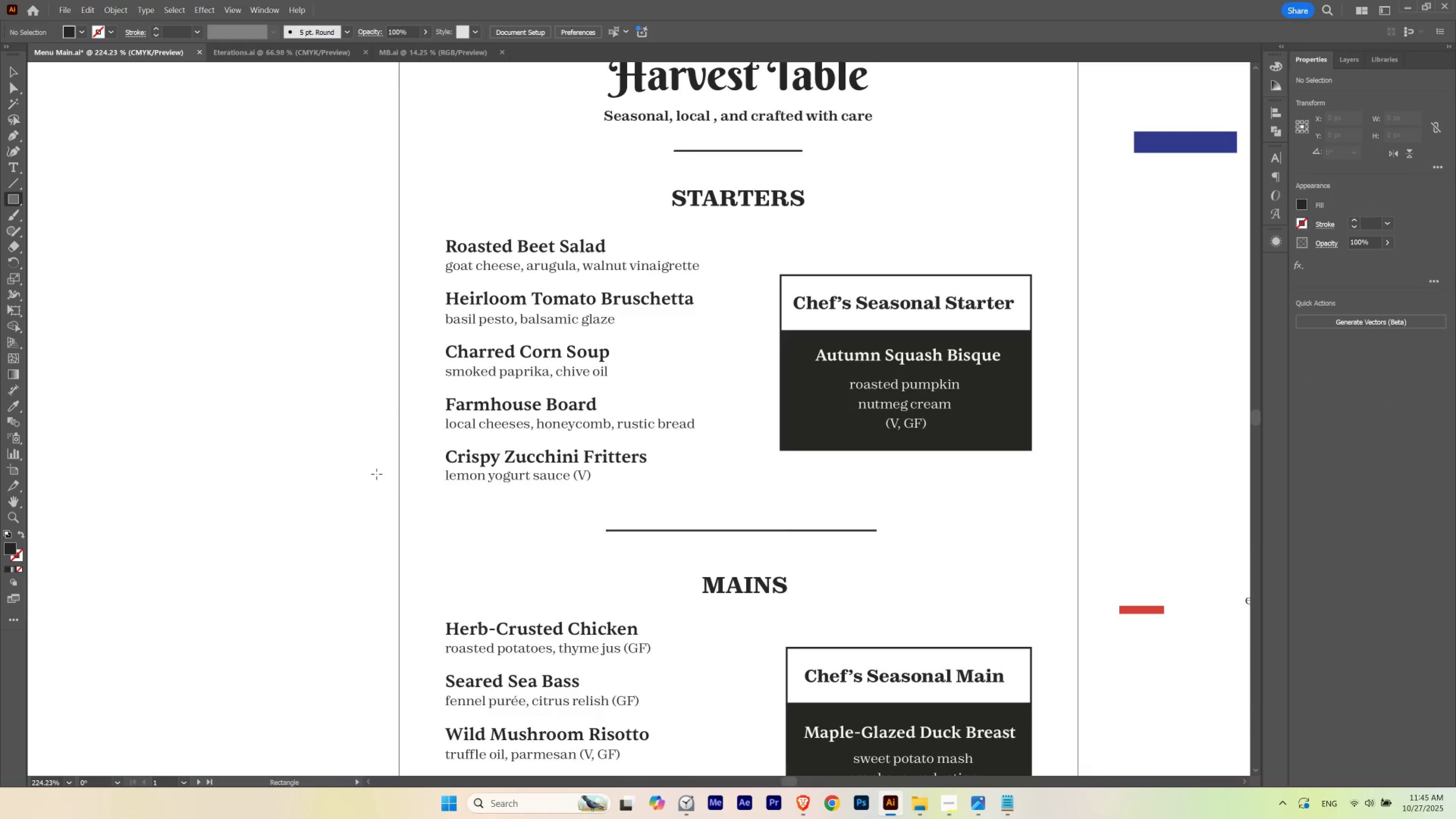 
left_click_drag(start_coordinate=[378, 481], to_coordinate=[445, 160])
 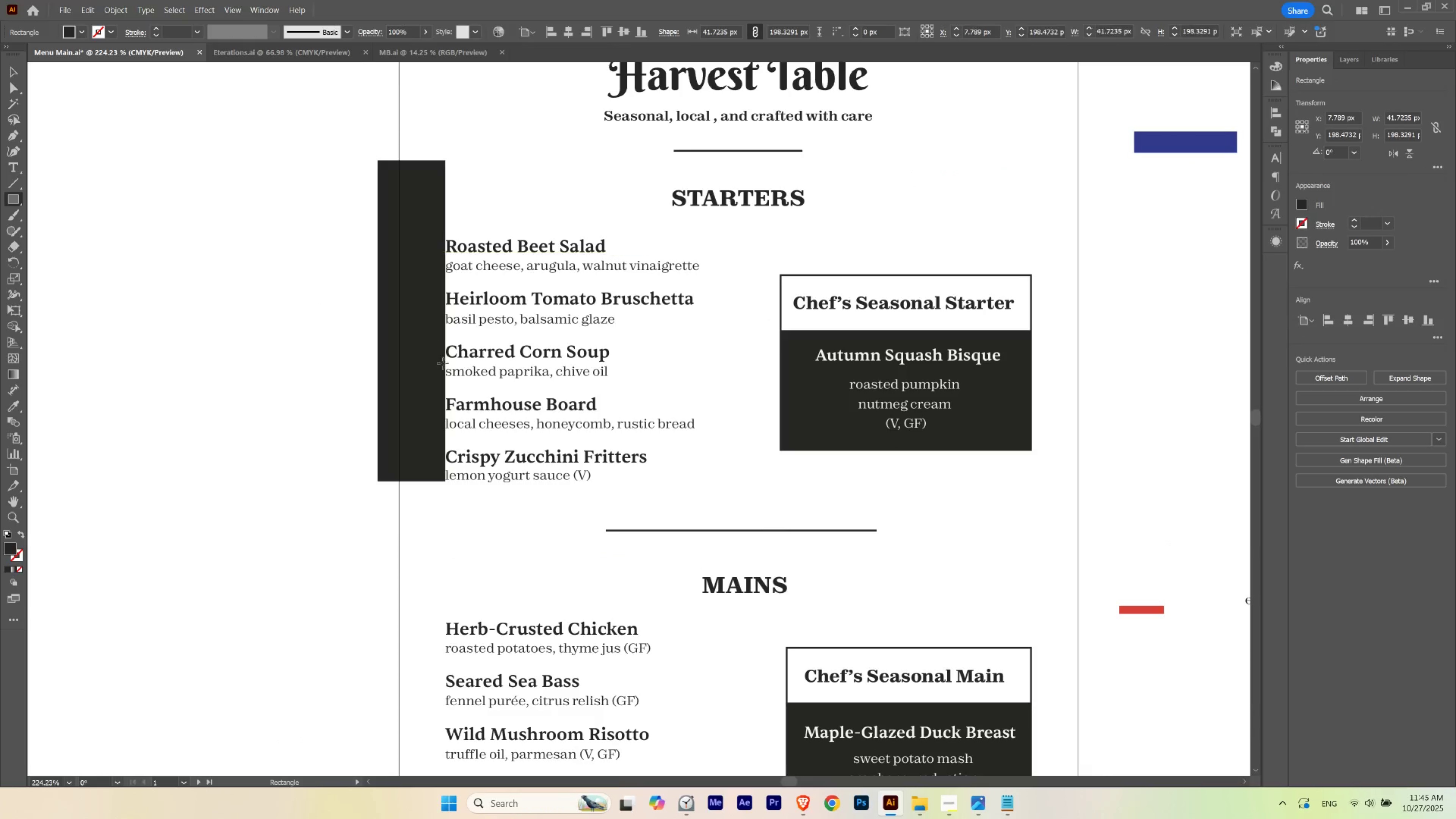 
hold_key(key=Space, duration=0.47)
 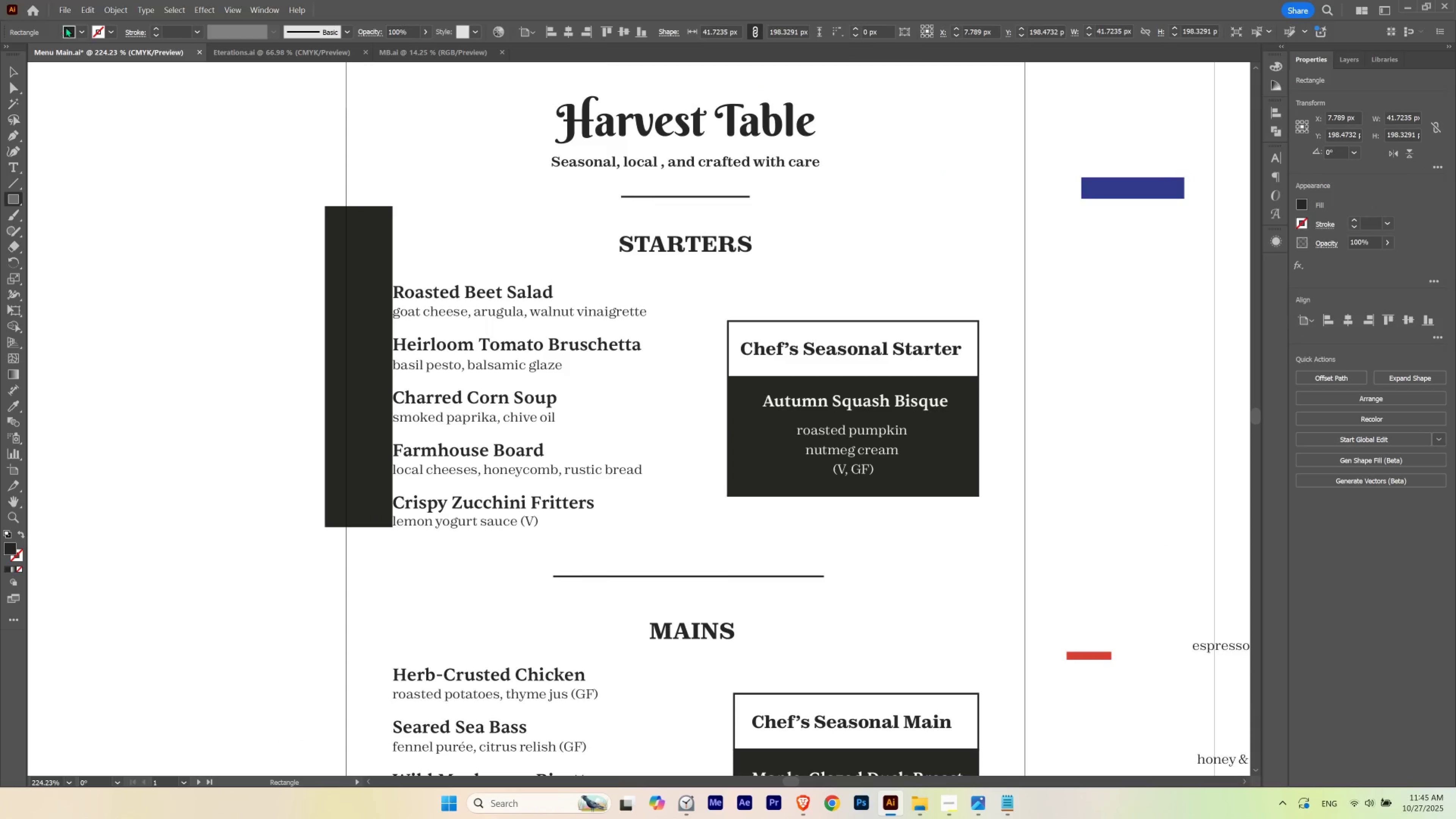 
left_click_drag(start_coordinate=[441, 308], to_coordinate=[389, 354])
 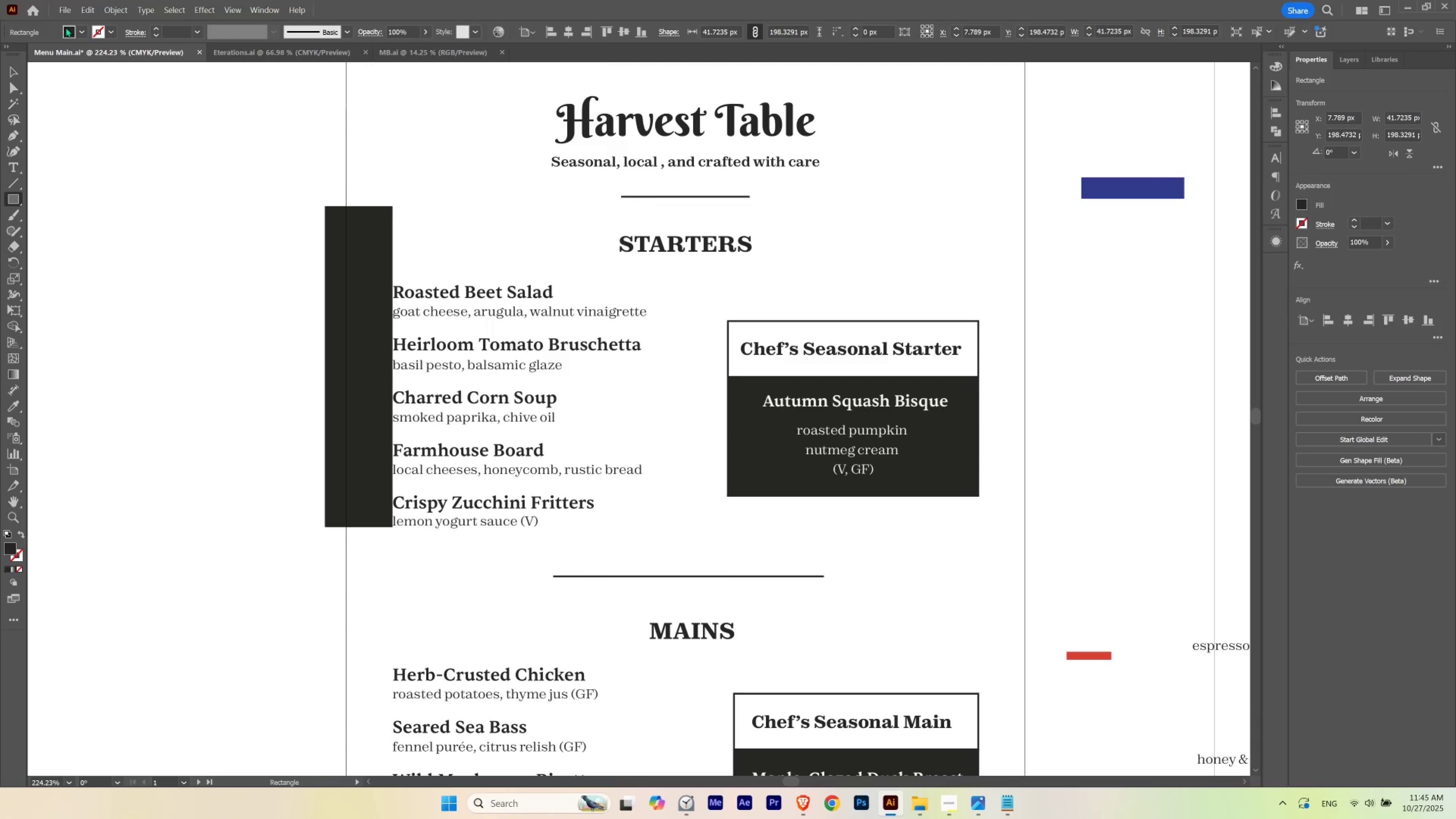 
left_click([69, 26])
 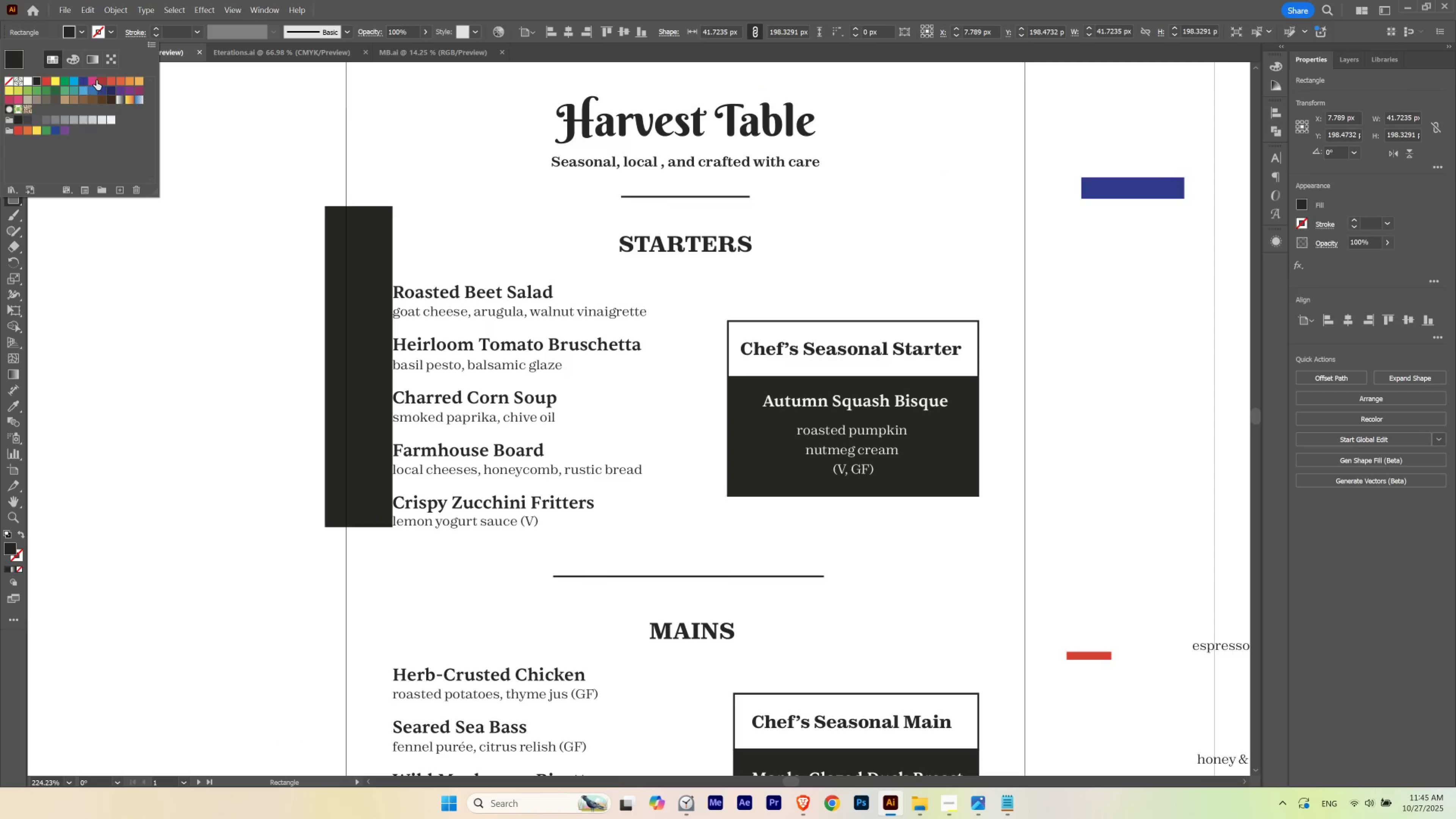 
left_click([96, 80])
 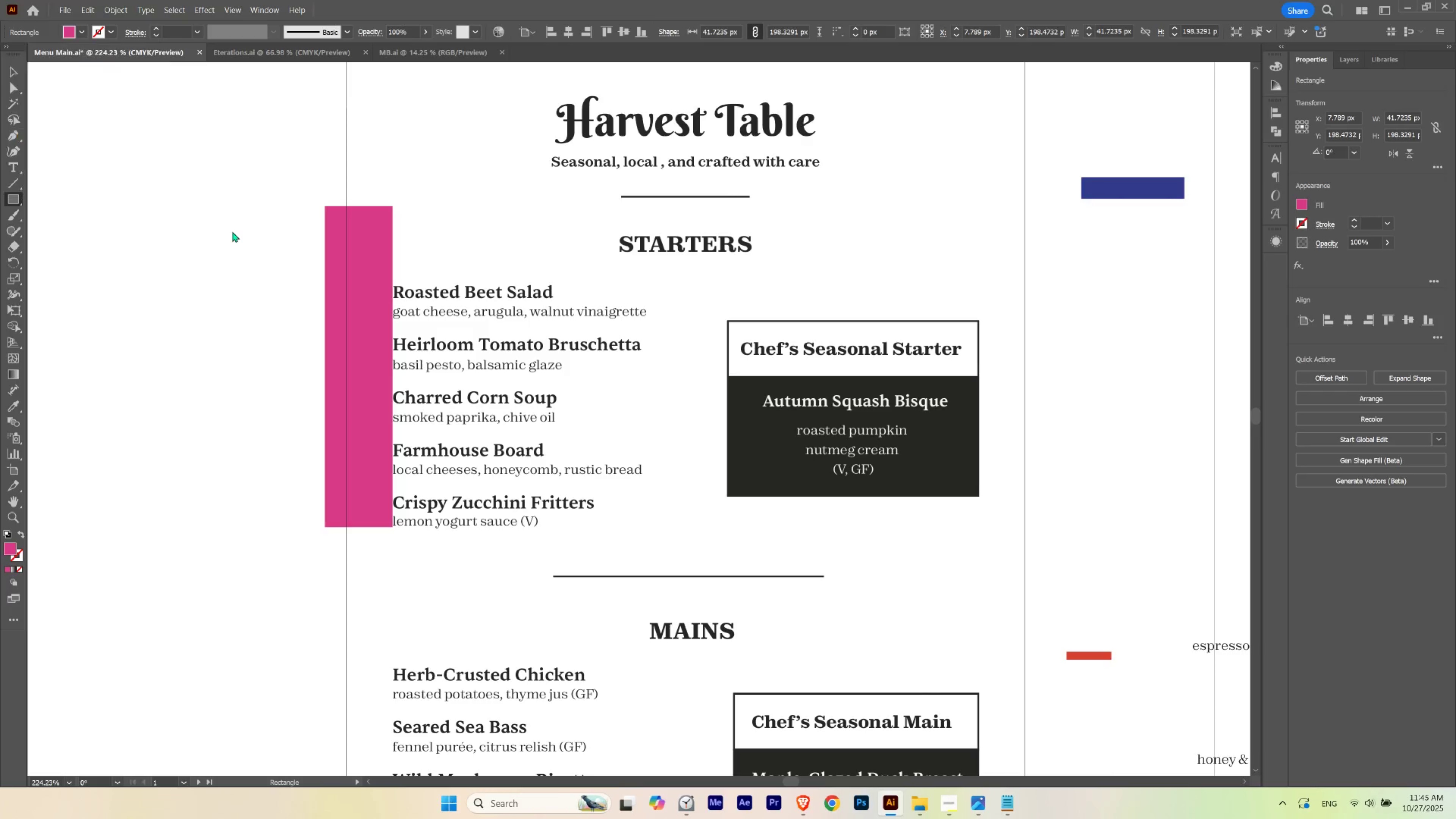 
left_click([232, 232])
 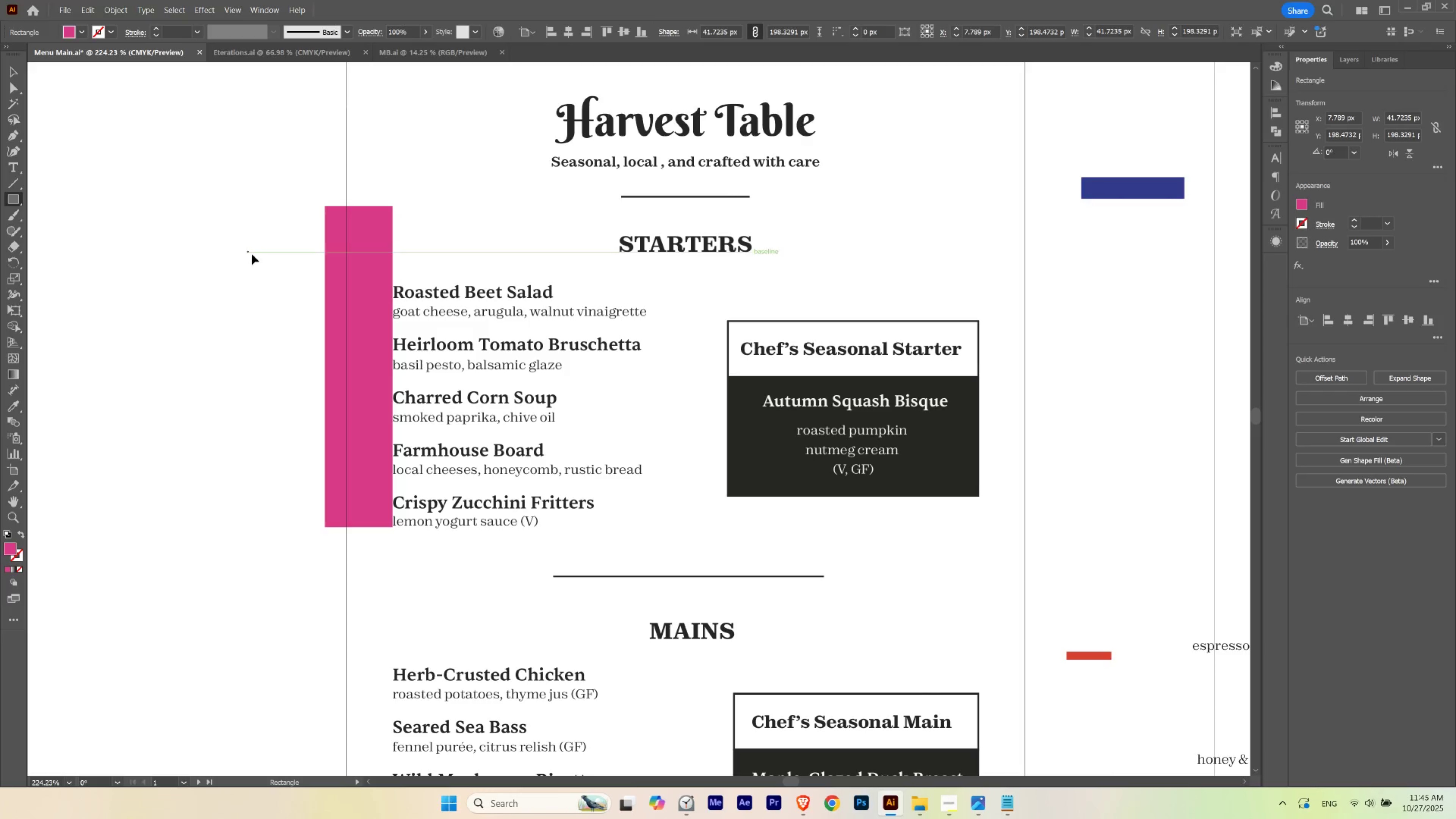 
key(V)
 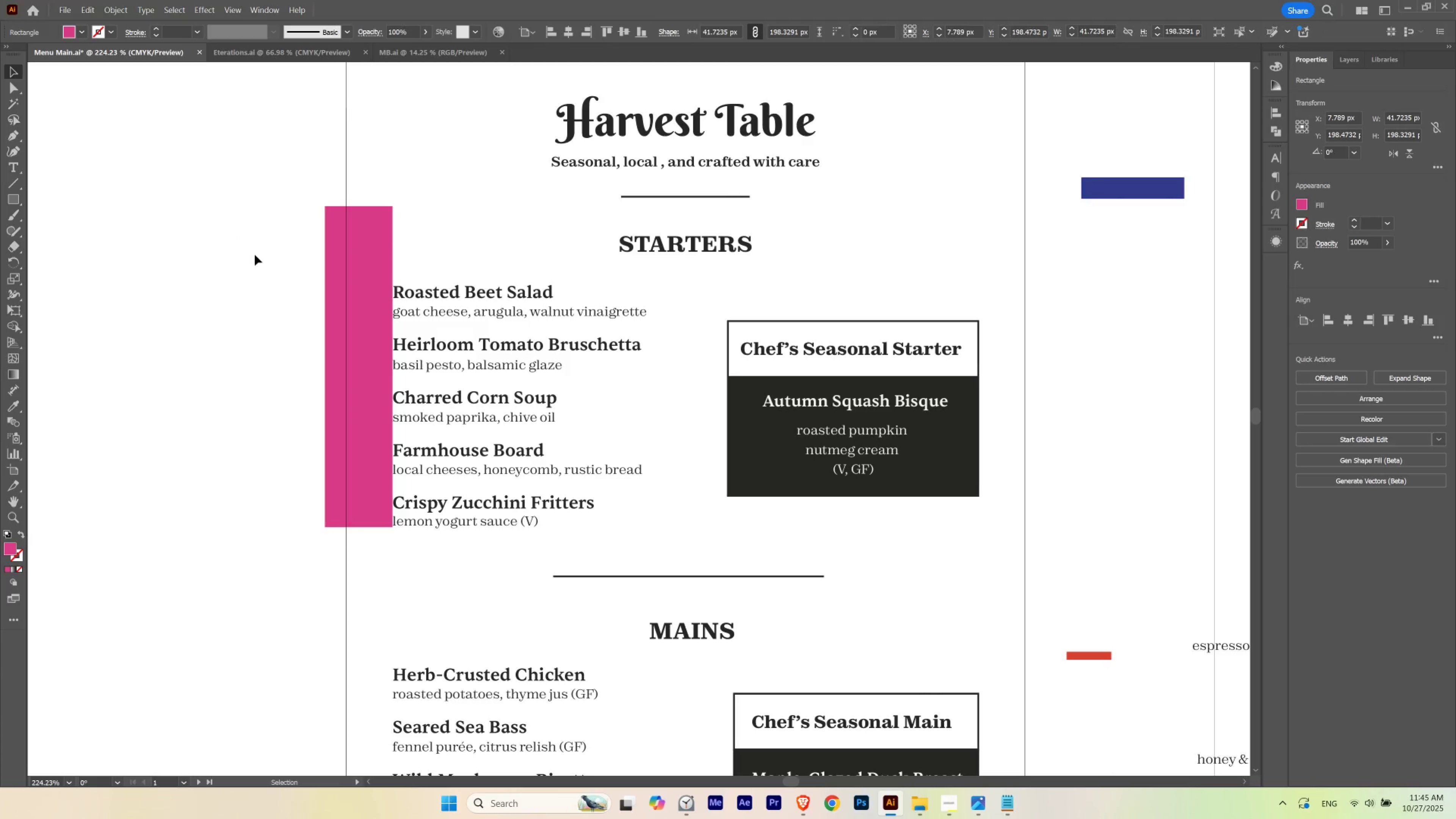 
left_click([253, 255])
 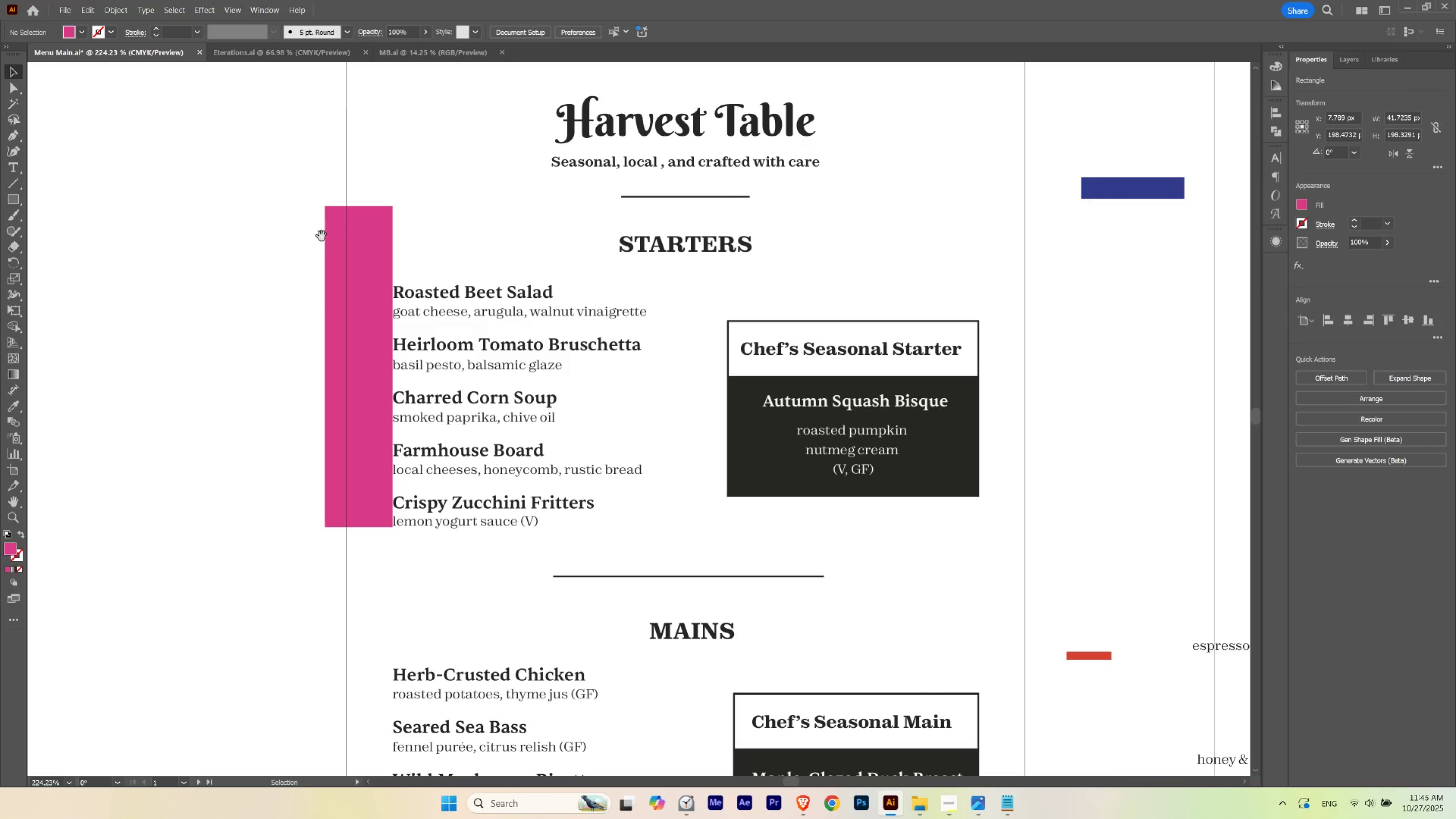 
hold_key(key=Space, duration=0.46)
 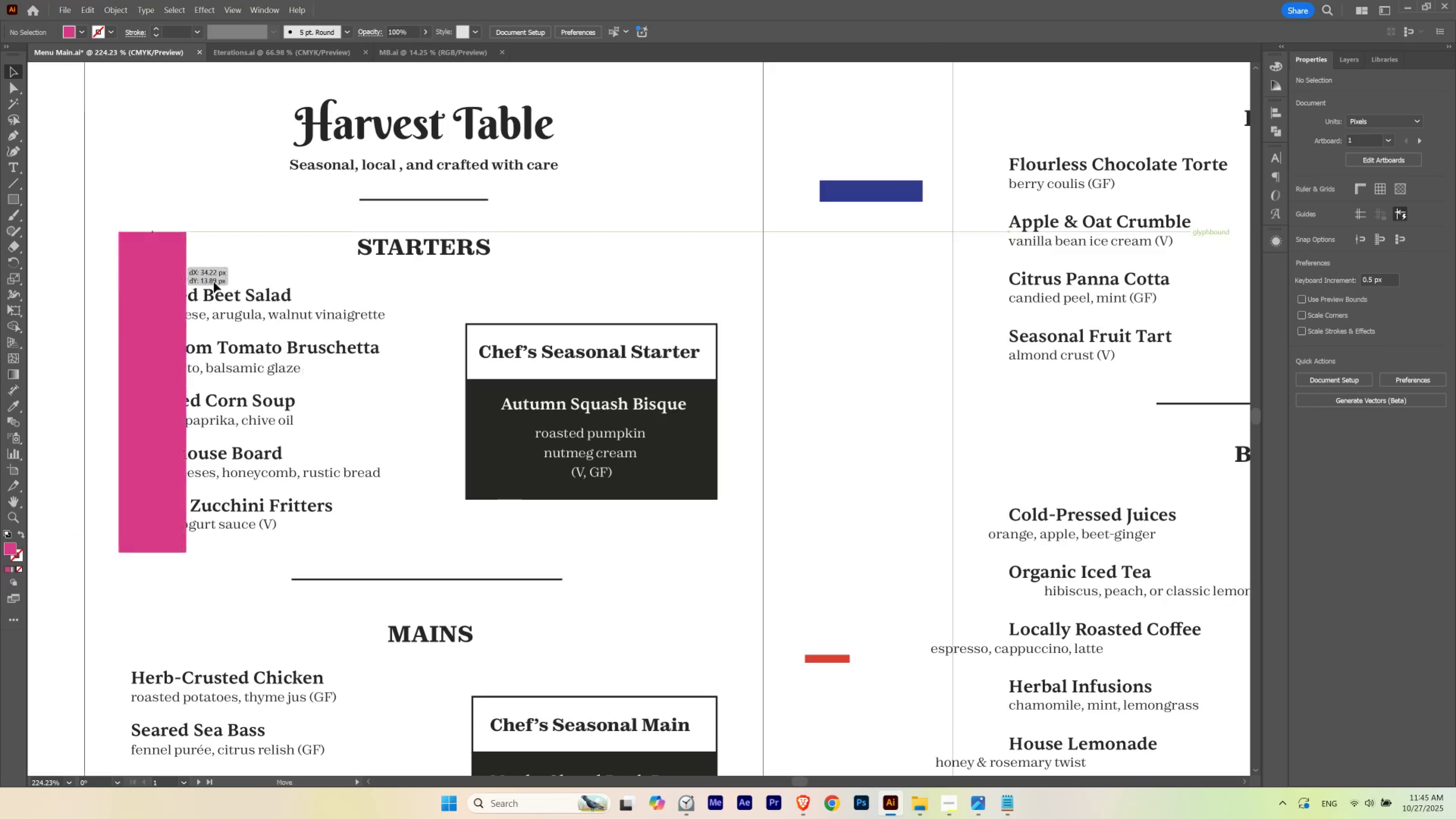 
left_click_drag(start_coordinate=[342, 227], to_coordinate=[80, 230])
 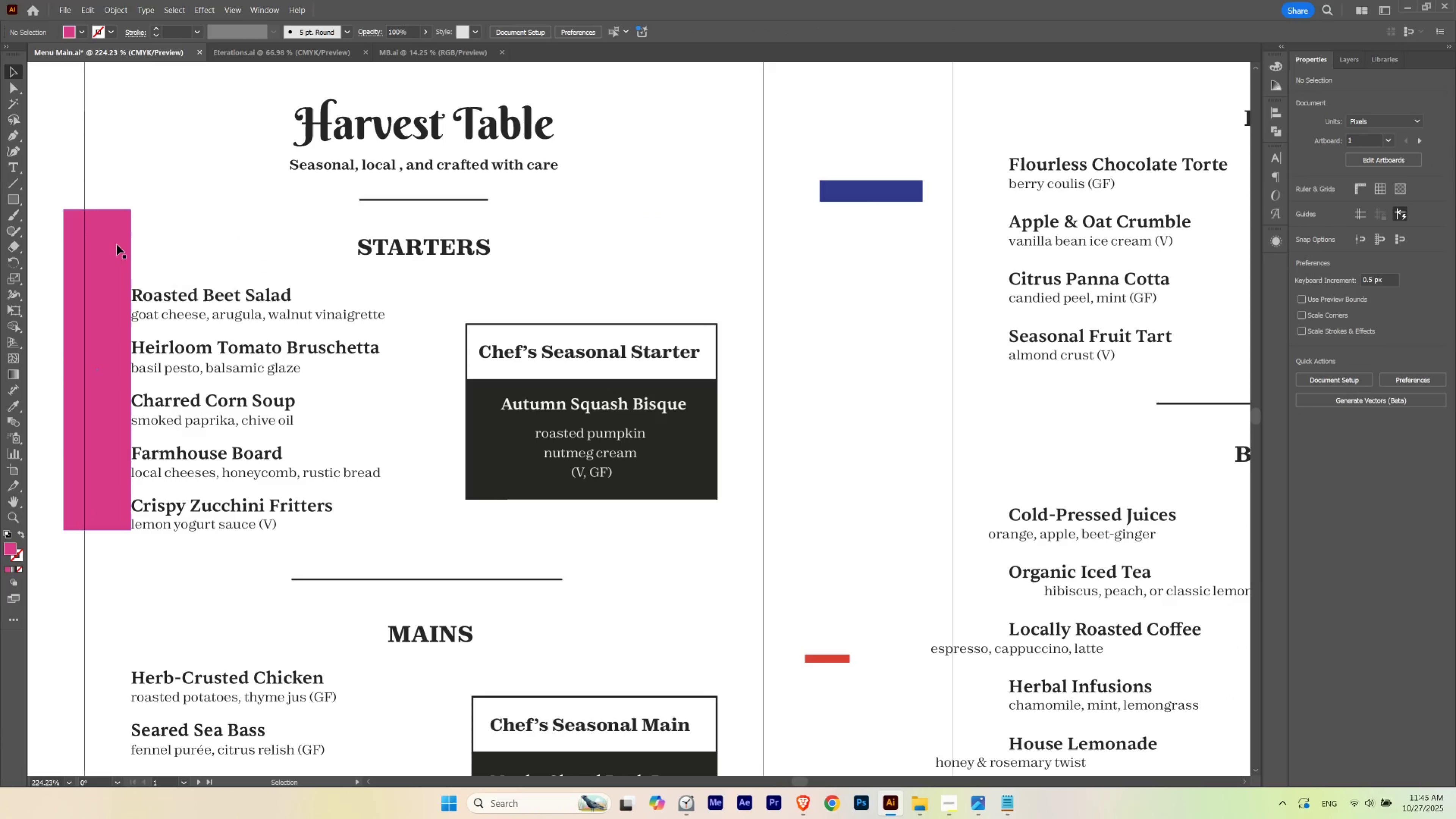 
left_click_drag(start_coordinate=[117, 244], to_coordinate=[858, 272])
 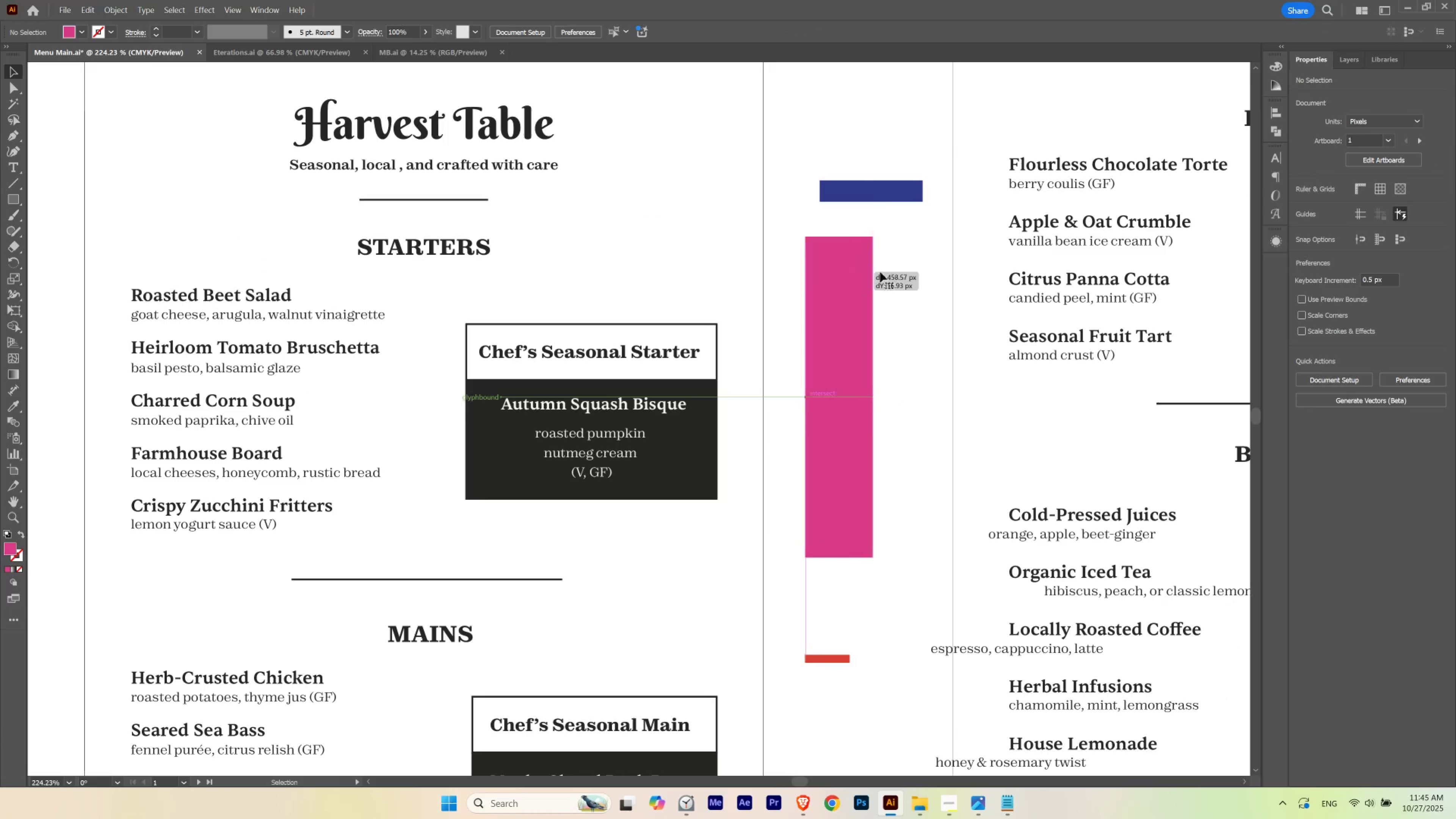 
hold_key(key=Space, duration=0.62)
 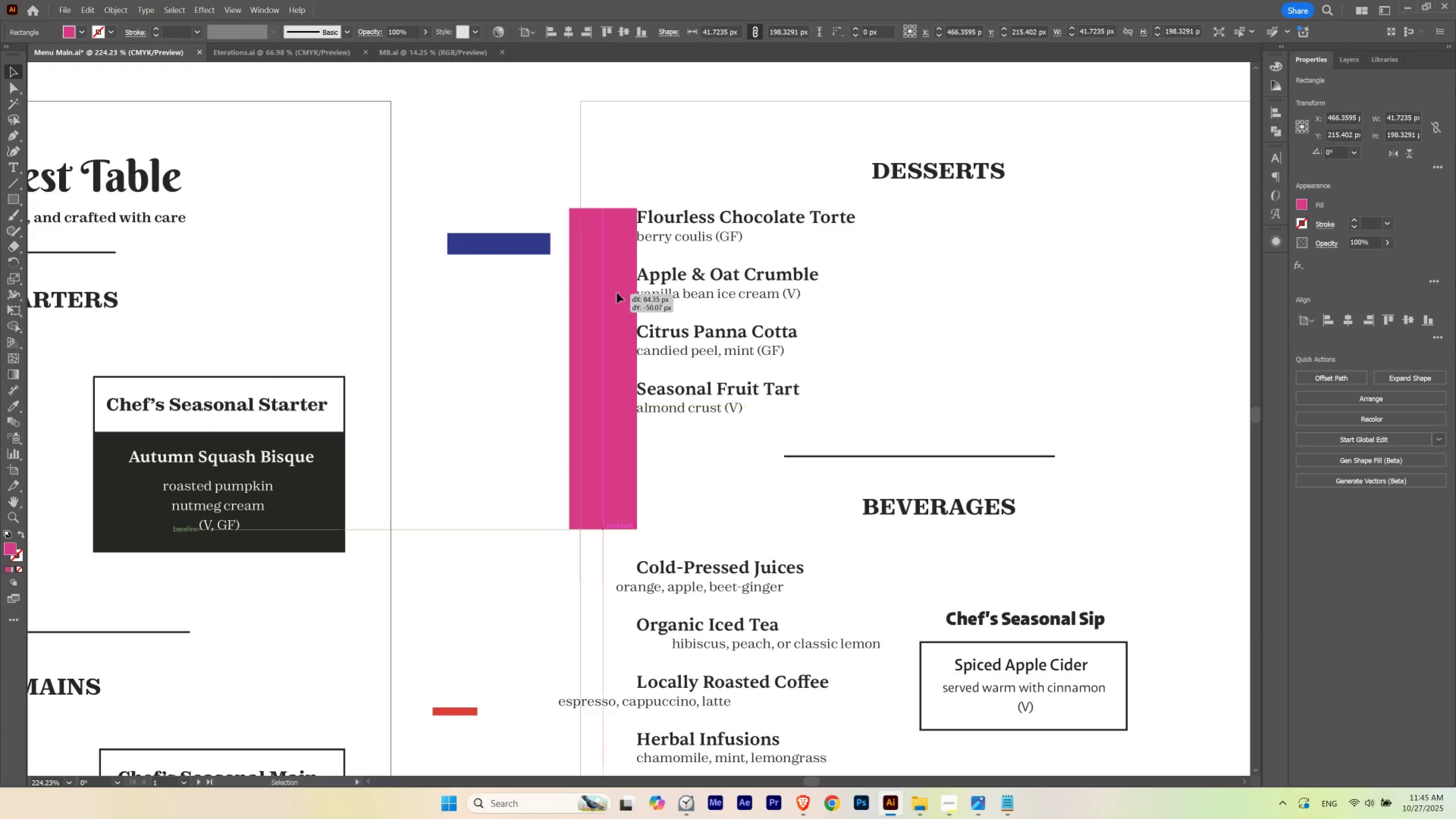 
left_click_drag(start_coordinate=[903, 275], to_coordinate=[531, 327])
 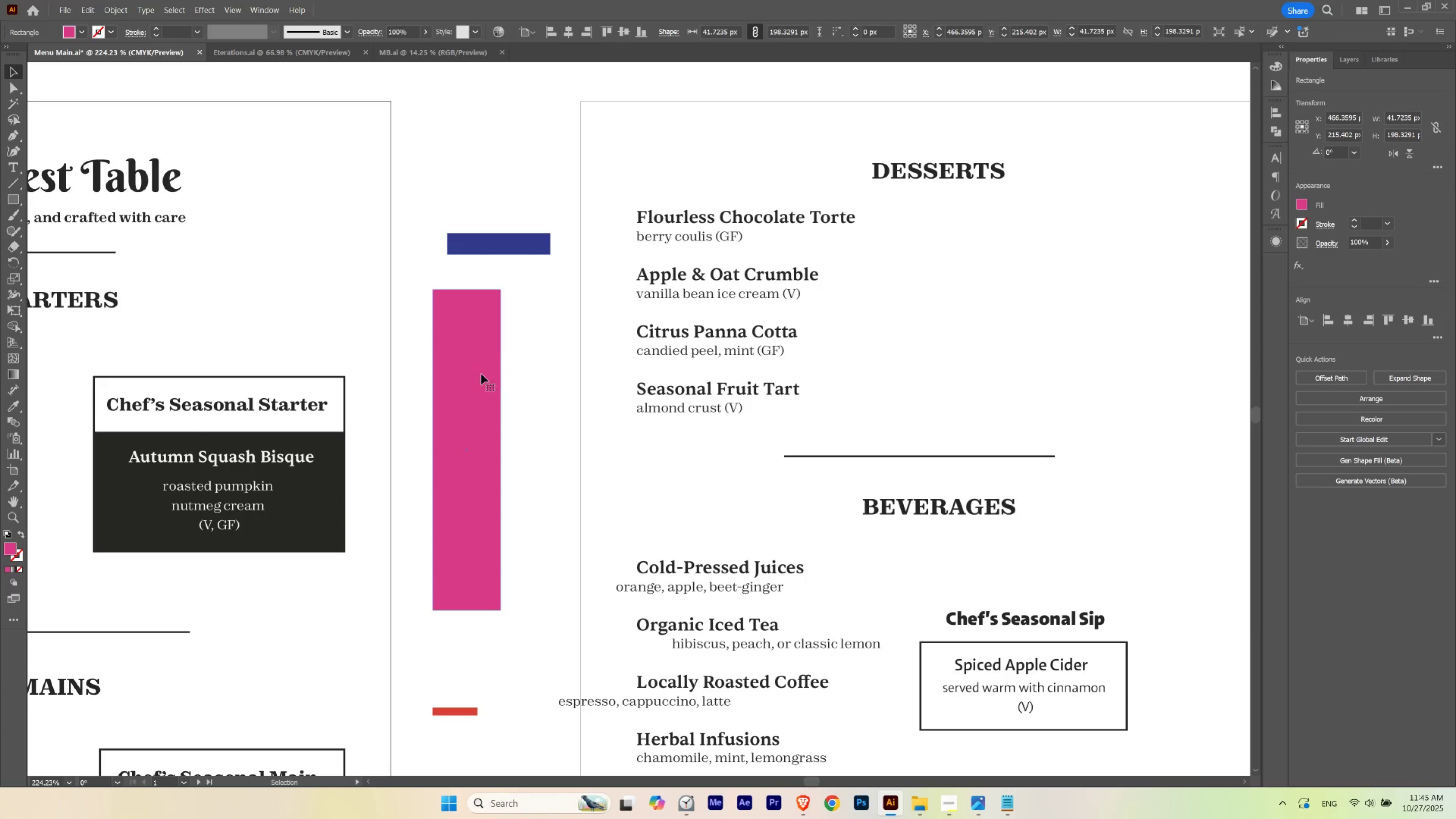 
left_click_drag(start_coordinate=[478, 375], to_coordinate=[613, 239])
 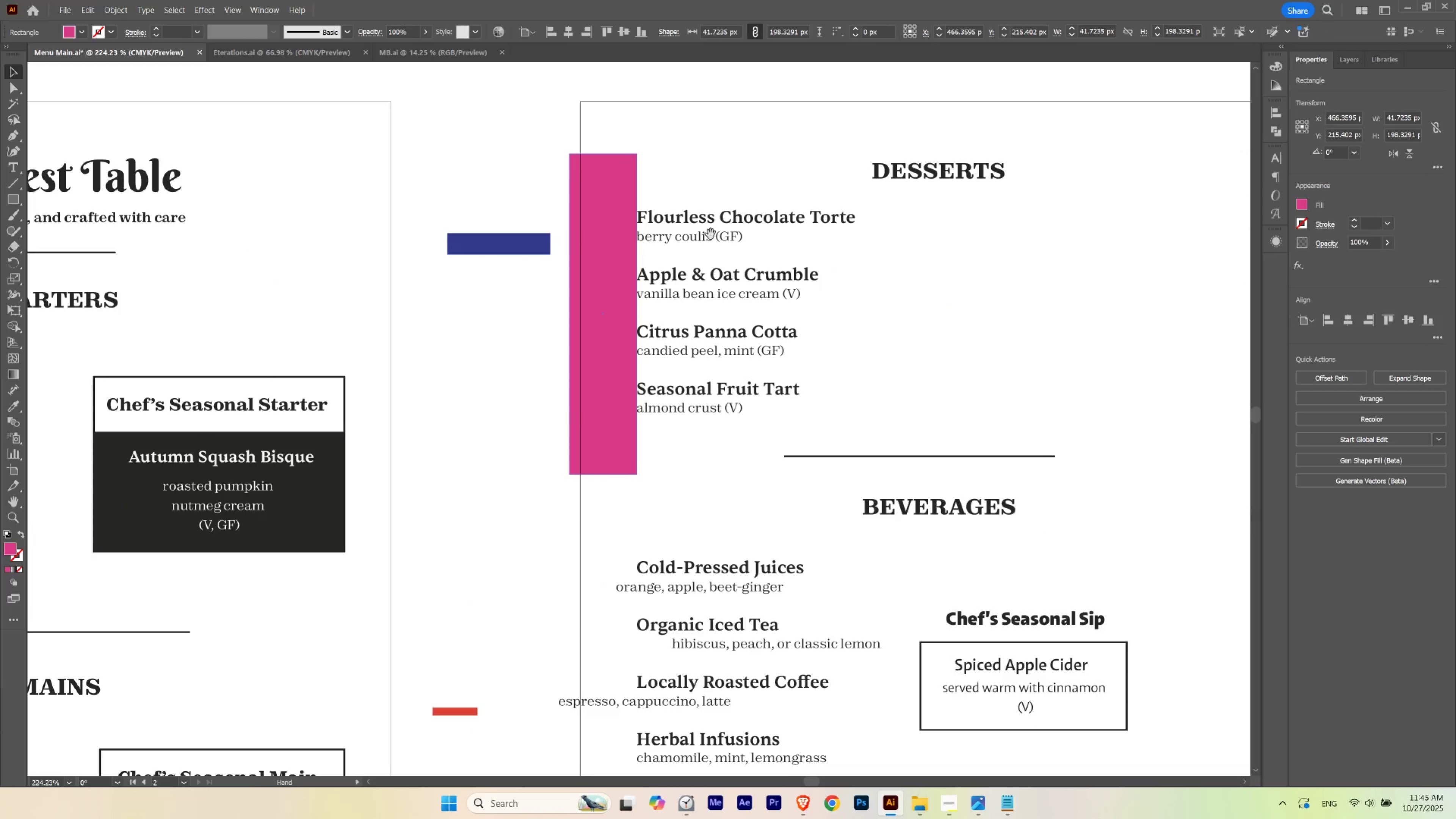 
hold_key(key=Space, duration=2.15)
 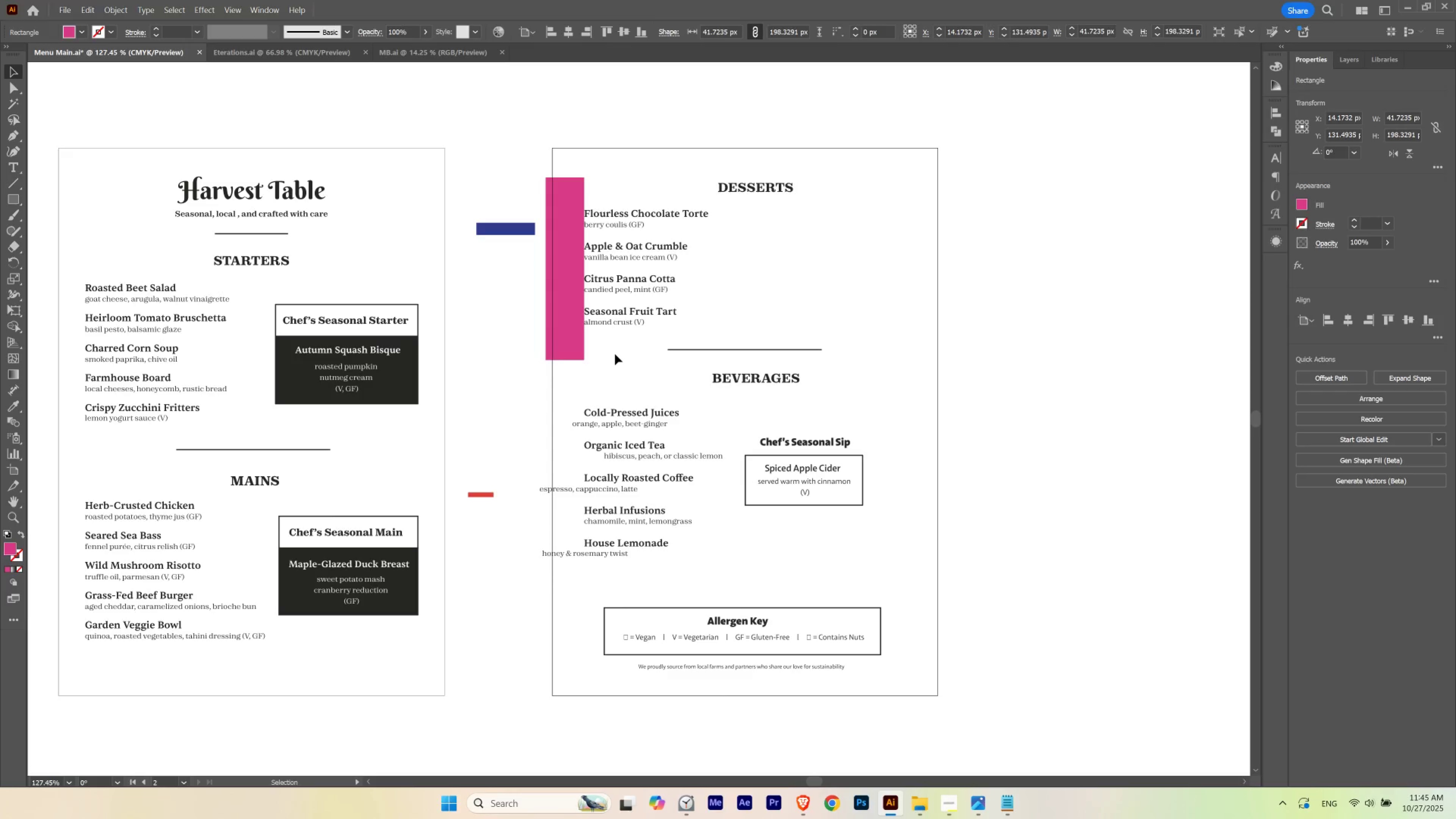 
left_click_drag(start_coordinate=[716, 232], to_coordinate=[636, 238])
 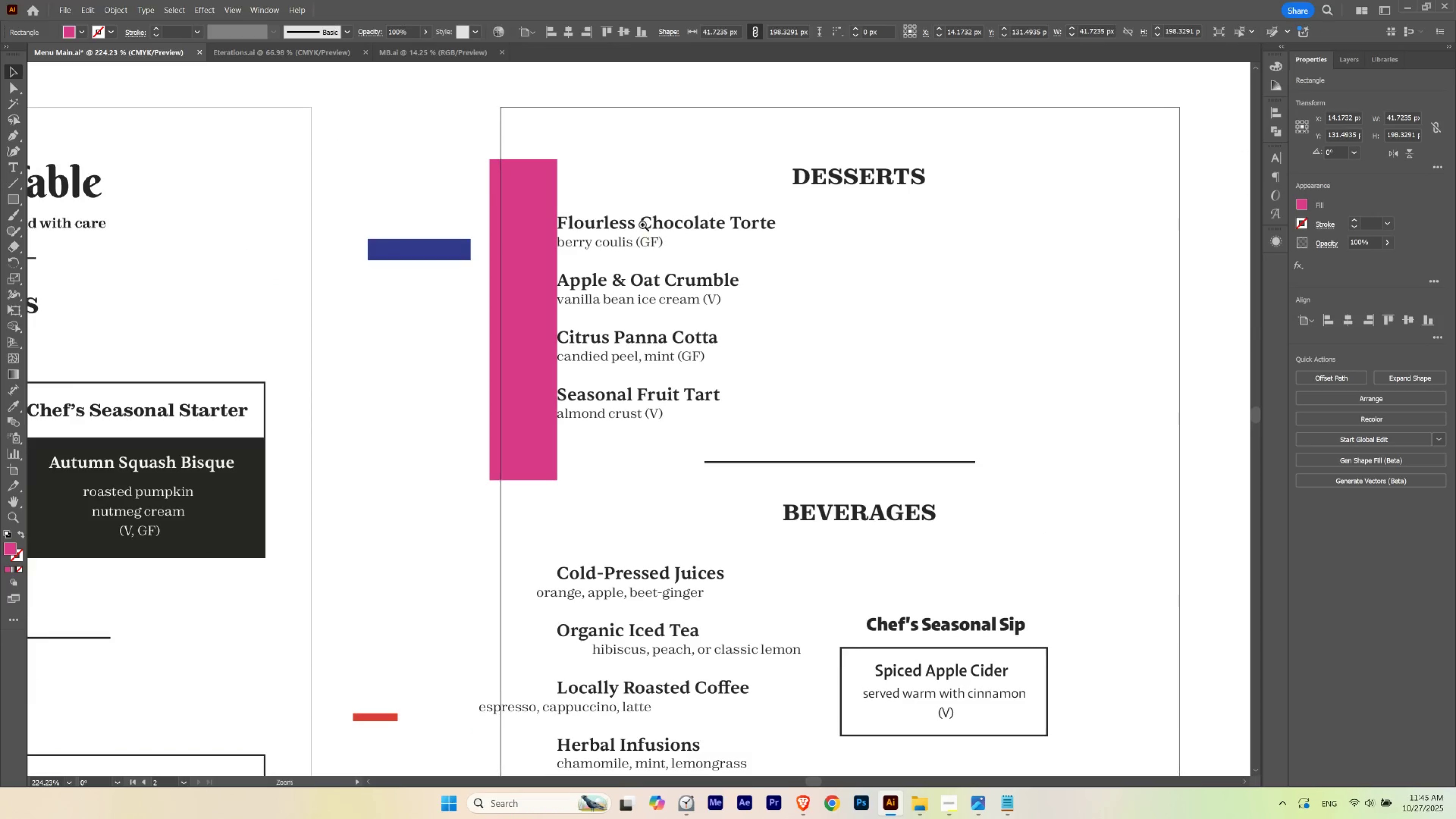 
hold_key(key=ControlLeft, duration=0.54)
left_click_drag(start_coordinate=[644, 221], to_coordinate=[582, 246])
 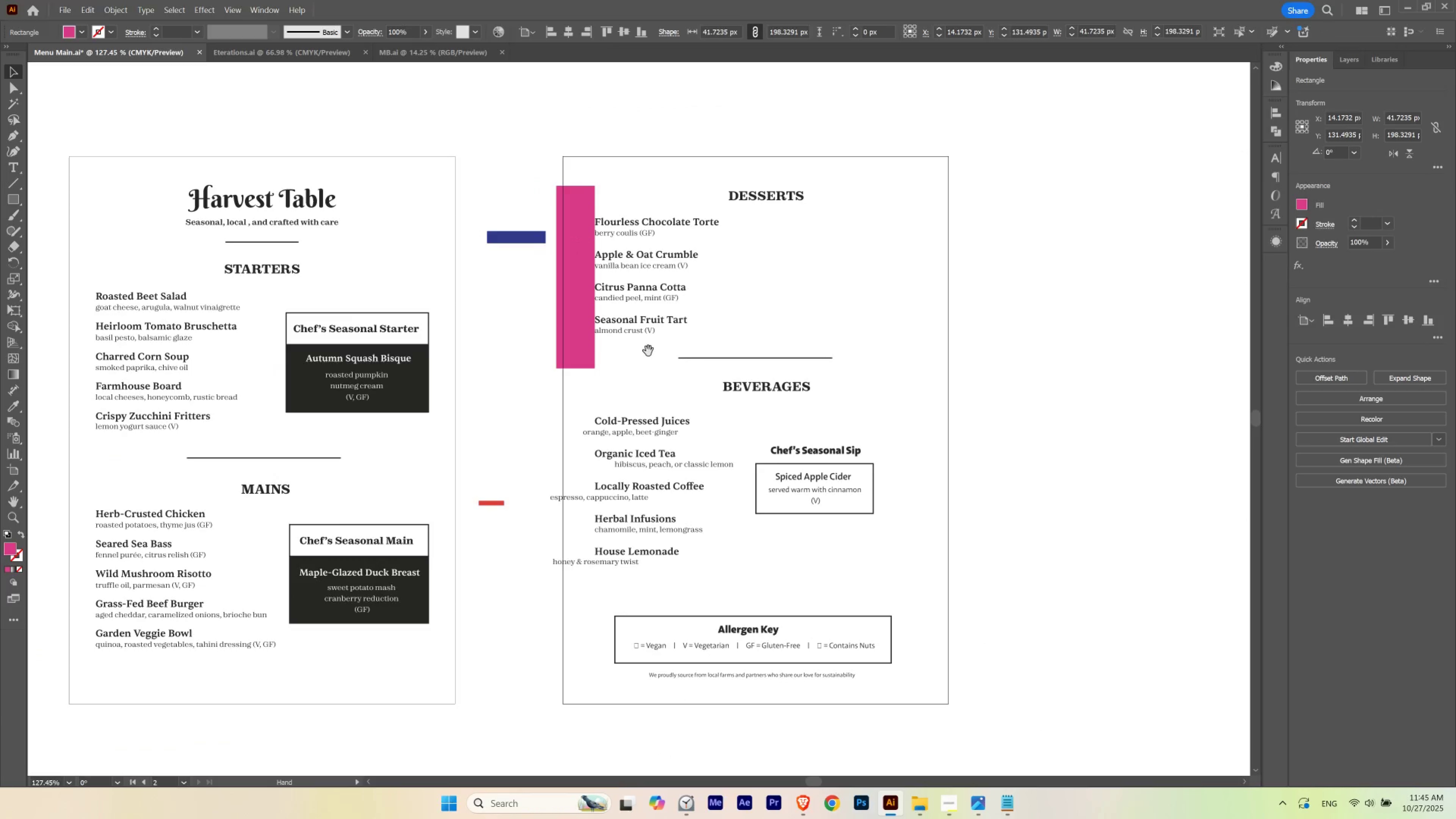 
left_click_drag(start_coordinate=[647, 351], to_coordinate=[637, 342])
 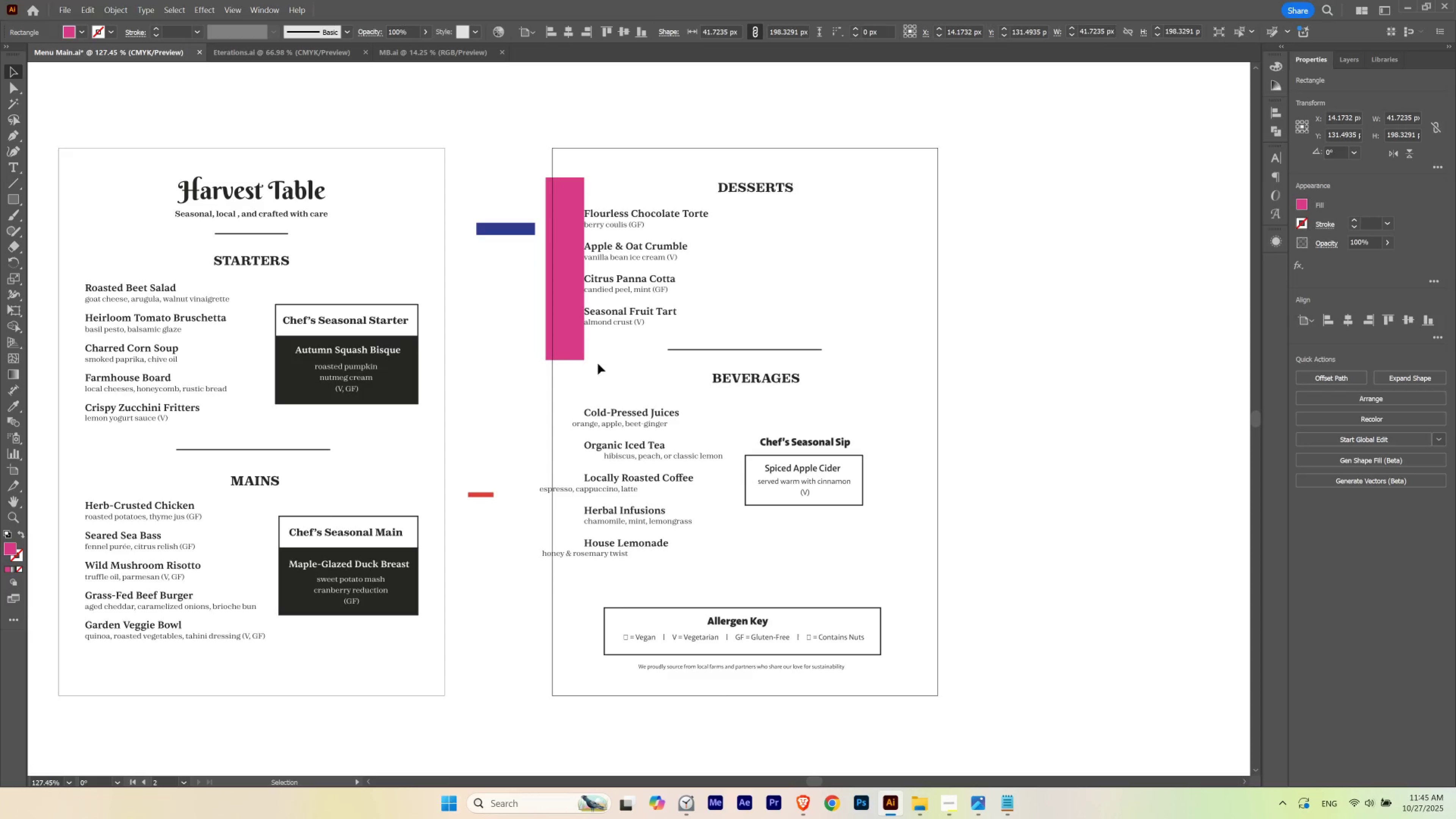 
left_click_drag(start_coordinate=[561, 315], to_coordinate=[505, 315])
 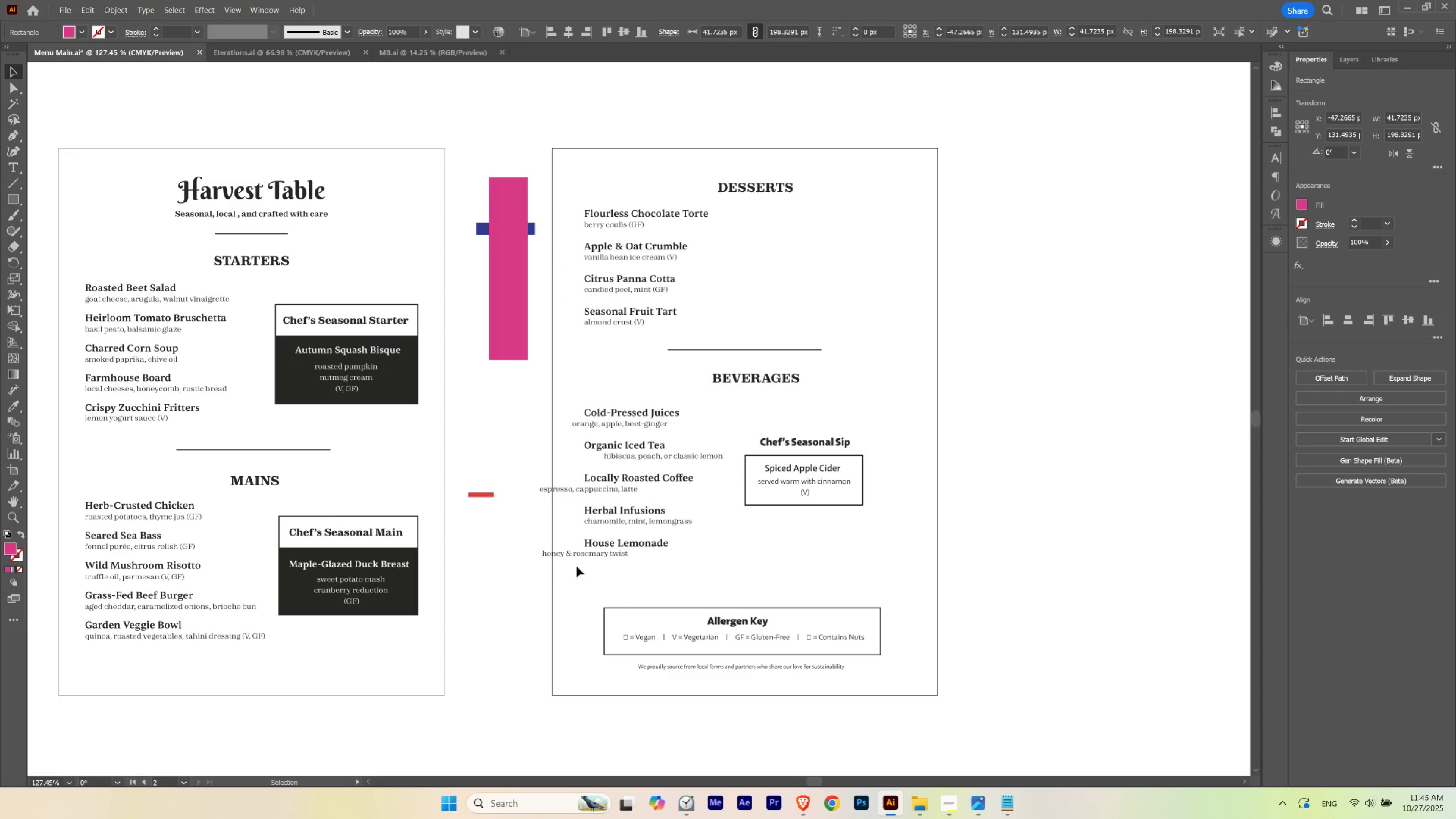 
left_click_drag(start_coordinate=[583, 565], to_coordinate=[595, 163])
 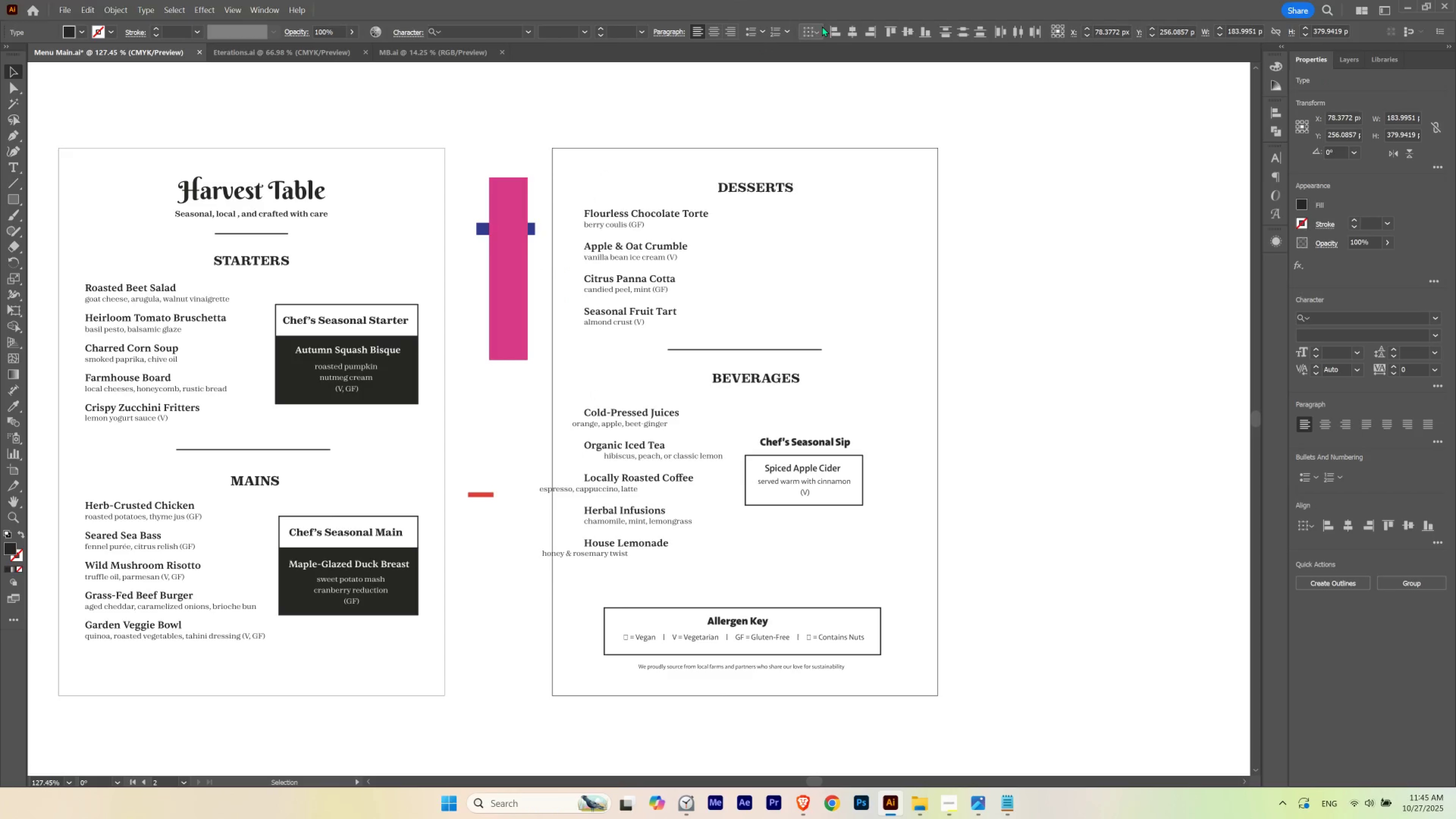 
left_click([833, 24])
 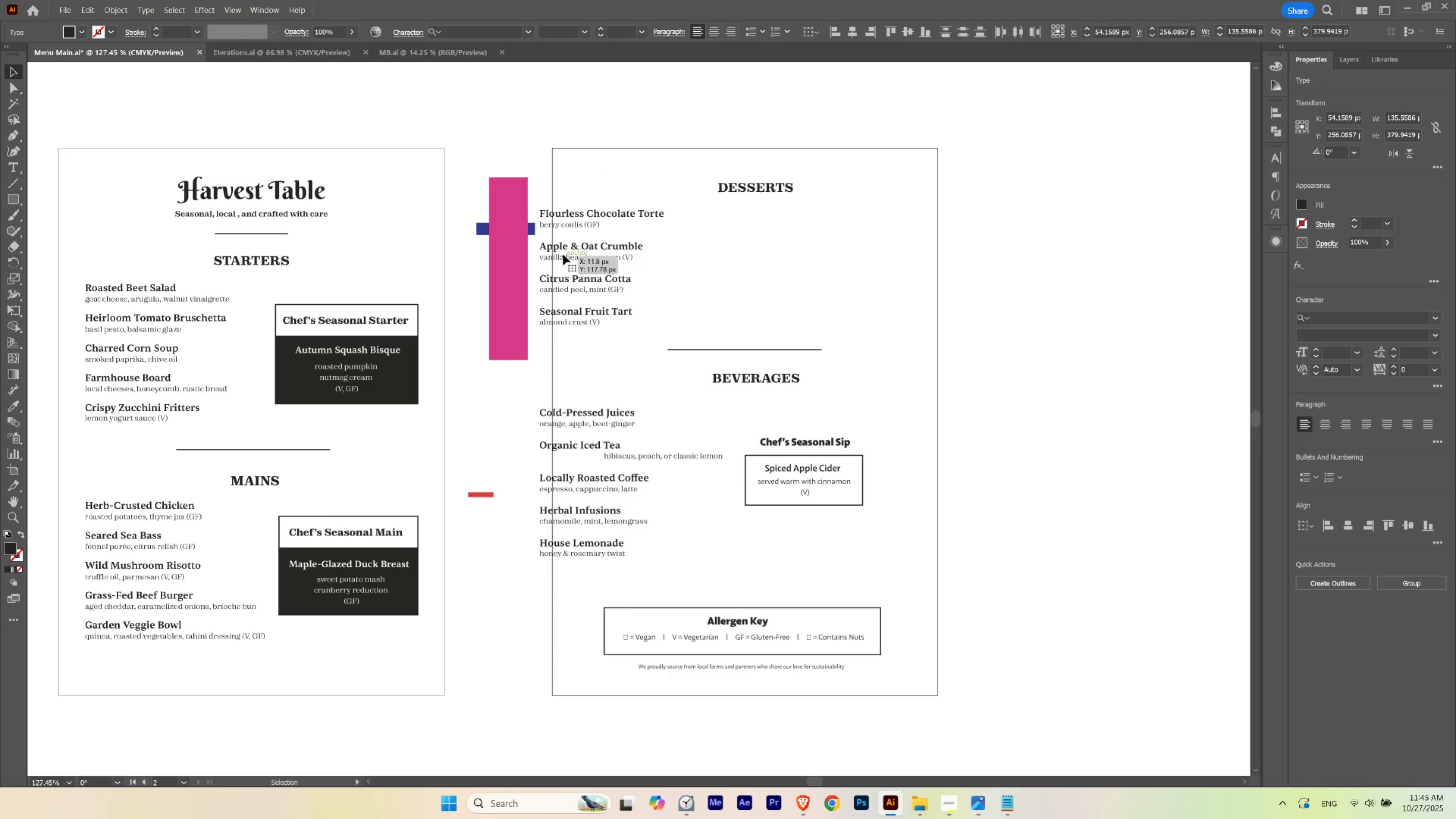 
left_click_drag(start_coordinate=[562, 248], to_coordinate=[603, 246])
 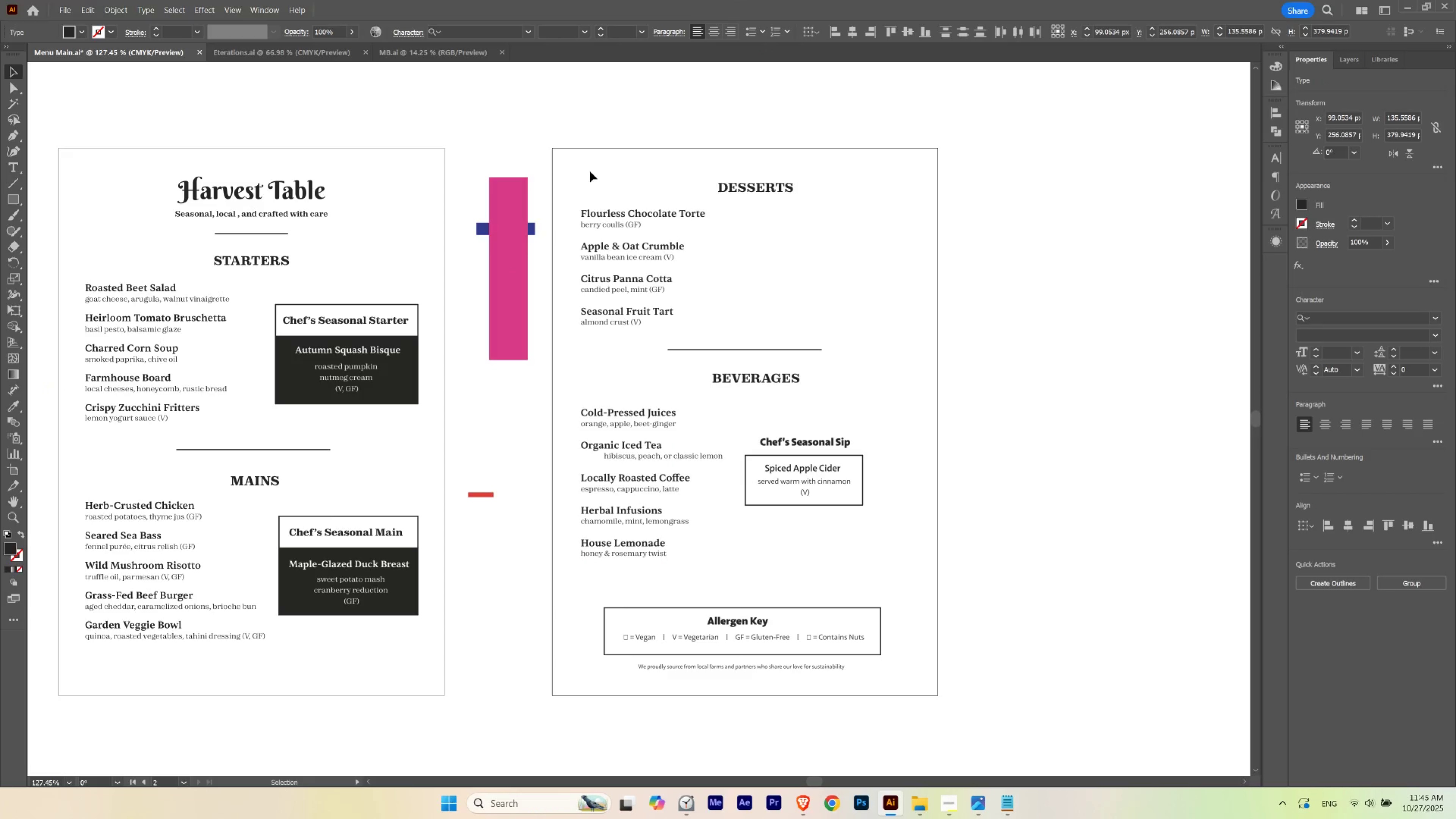 
hold_key(key=ShiftLeft, duration=1.53)
 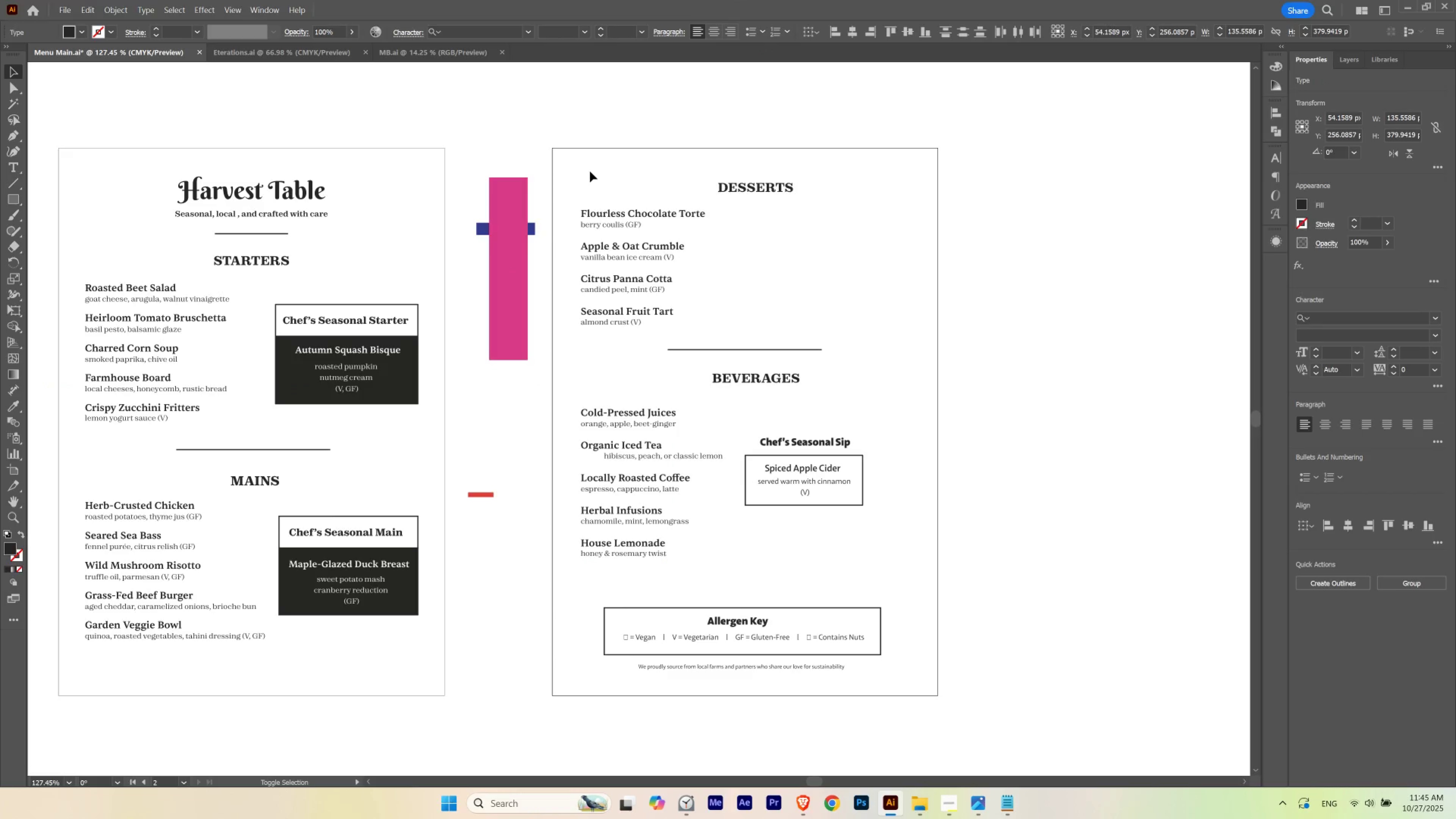 
hold_key(key=ShiftLeft, duration=0.68)
 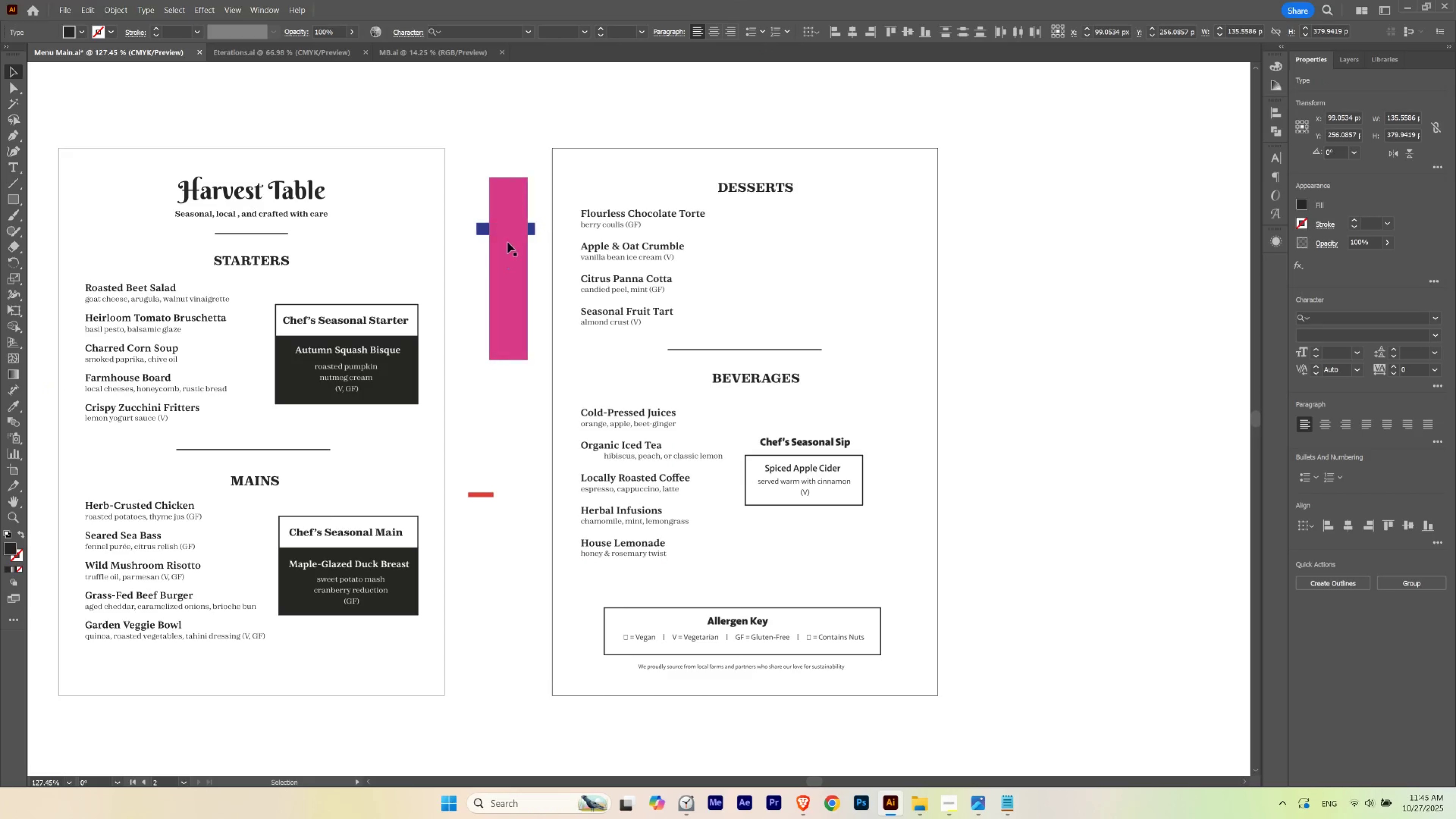 
left_click_drag(start_coordinate=[506, 243], to_coordinate=[569, 245])
 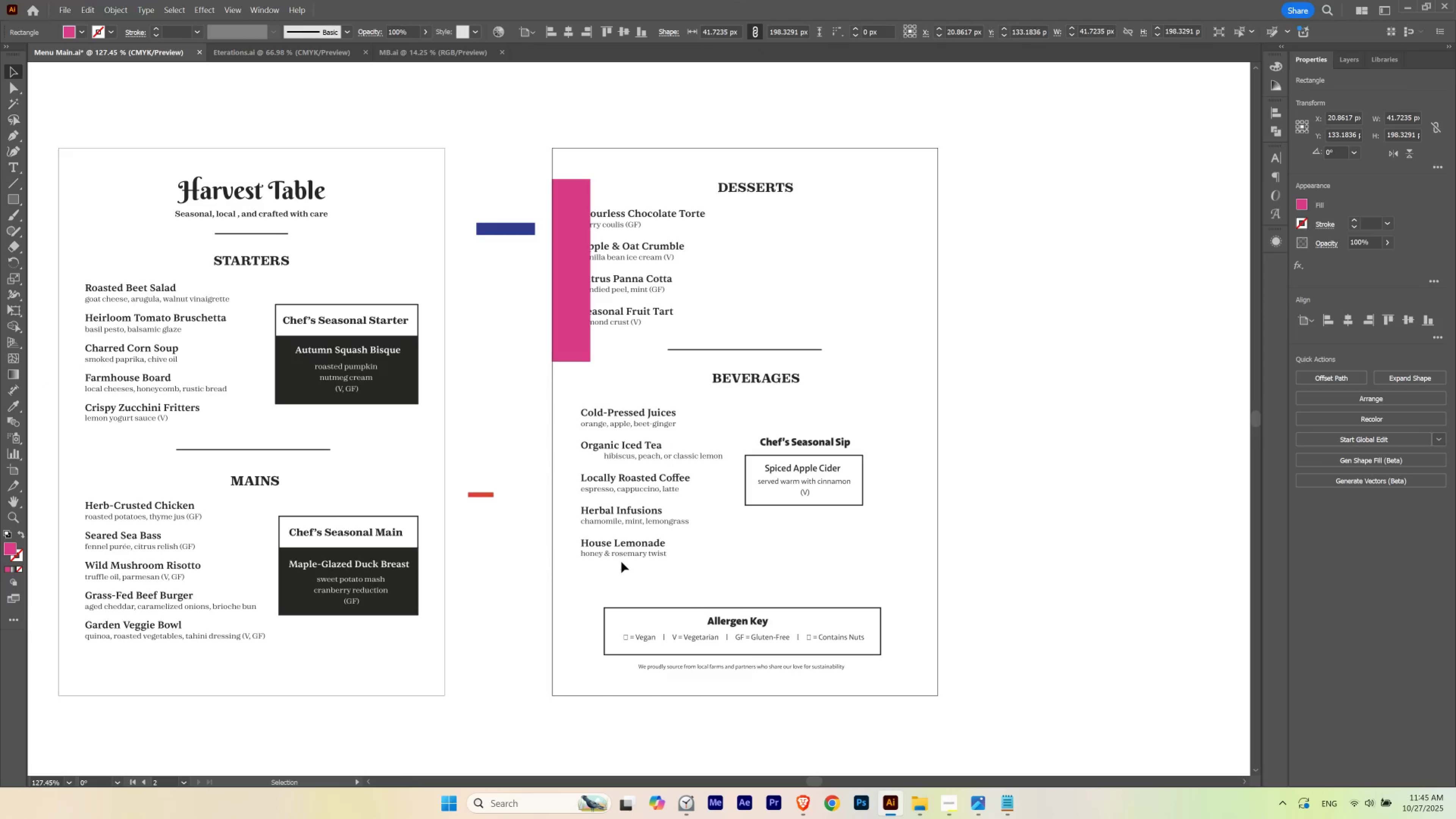 
left_click_drag(start_coordinate=[623, 562], to_coordinate=[635, 196])
 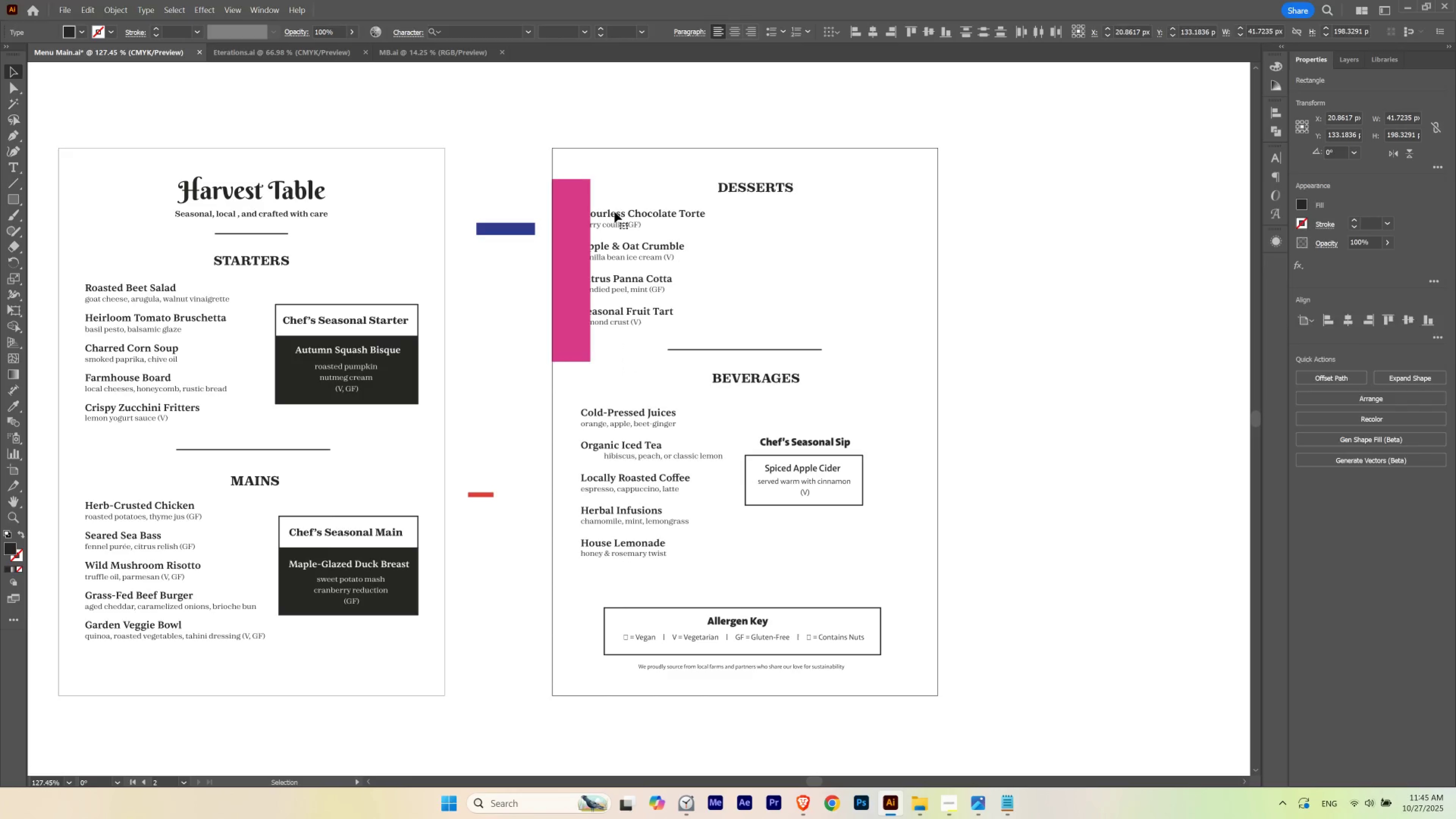 
left_click_drag(start_coordinate=[614, 212], to_coordinate=[622, 212])
 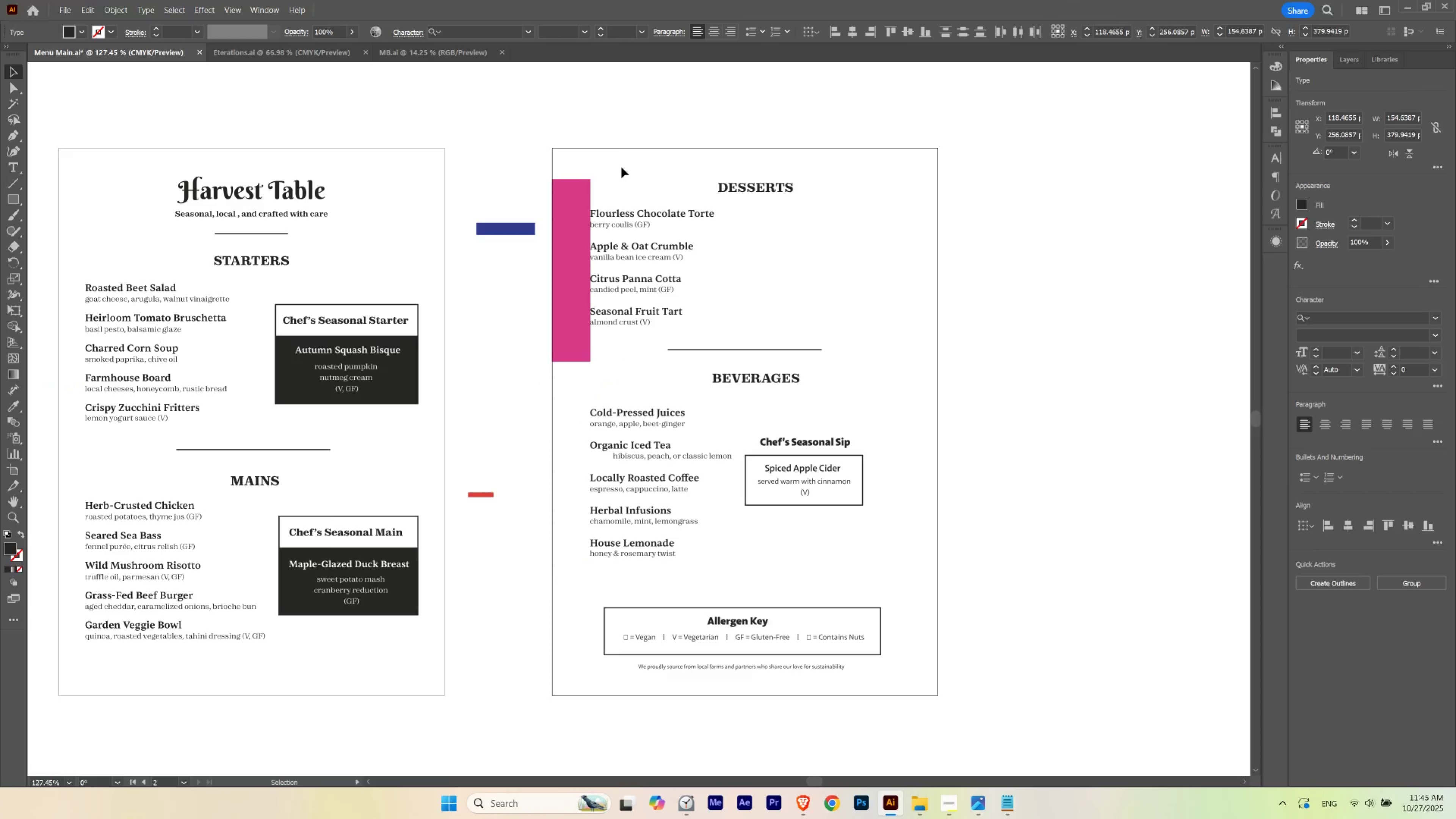 
hold_key(key=ShiftLeft, duration=1.54)
 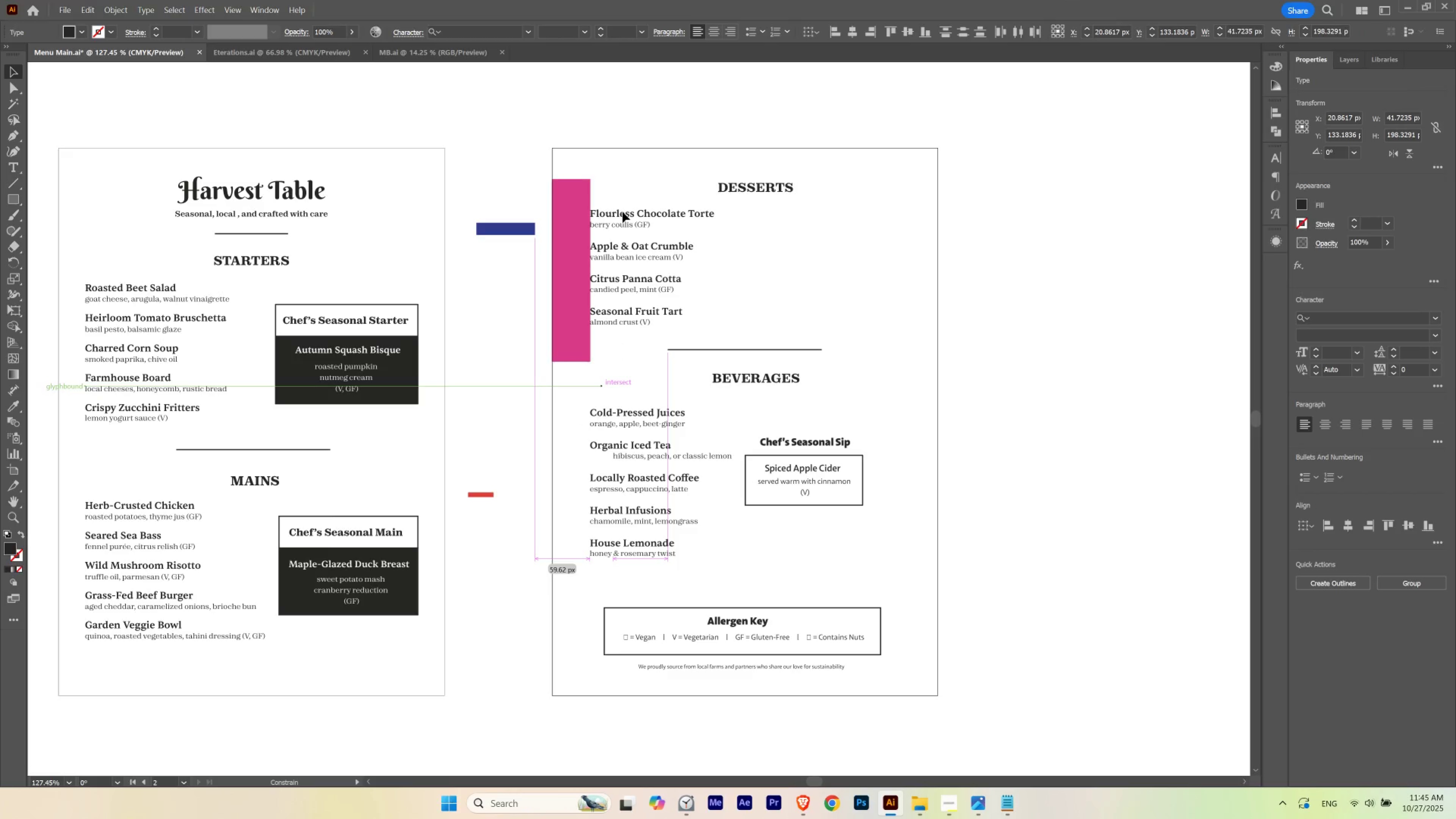 
hold_key(key=ShiftLeft, duration=1.01)
 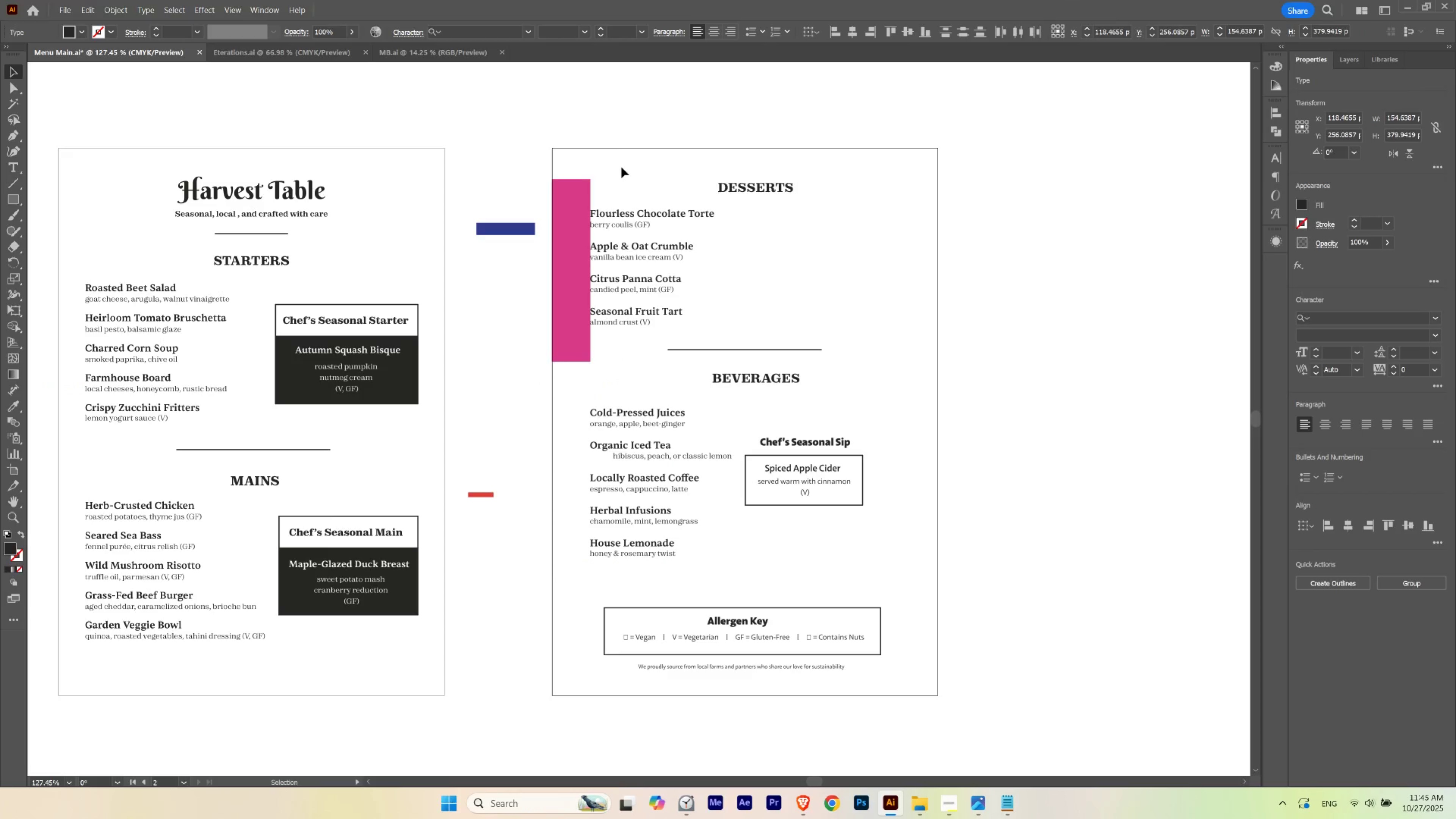 
left_click([621, 166])
 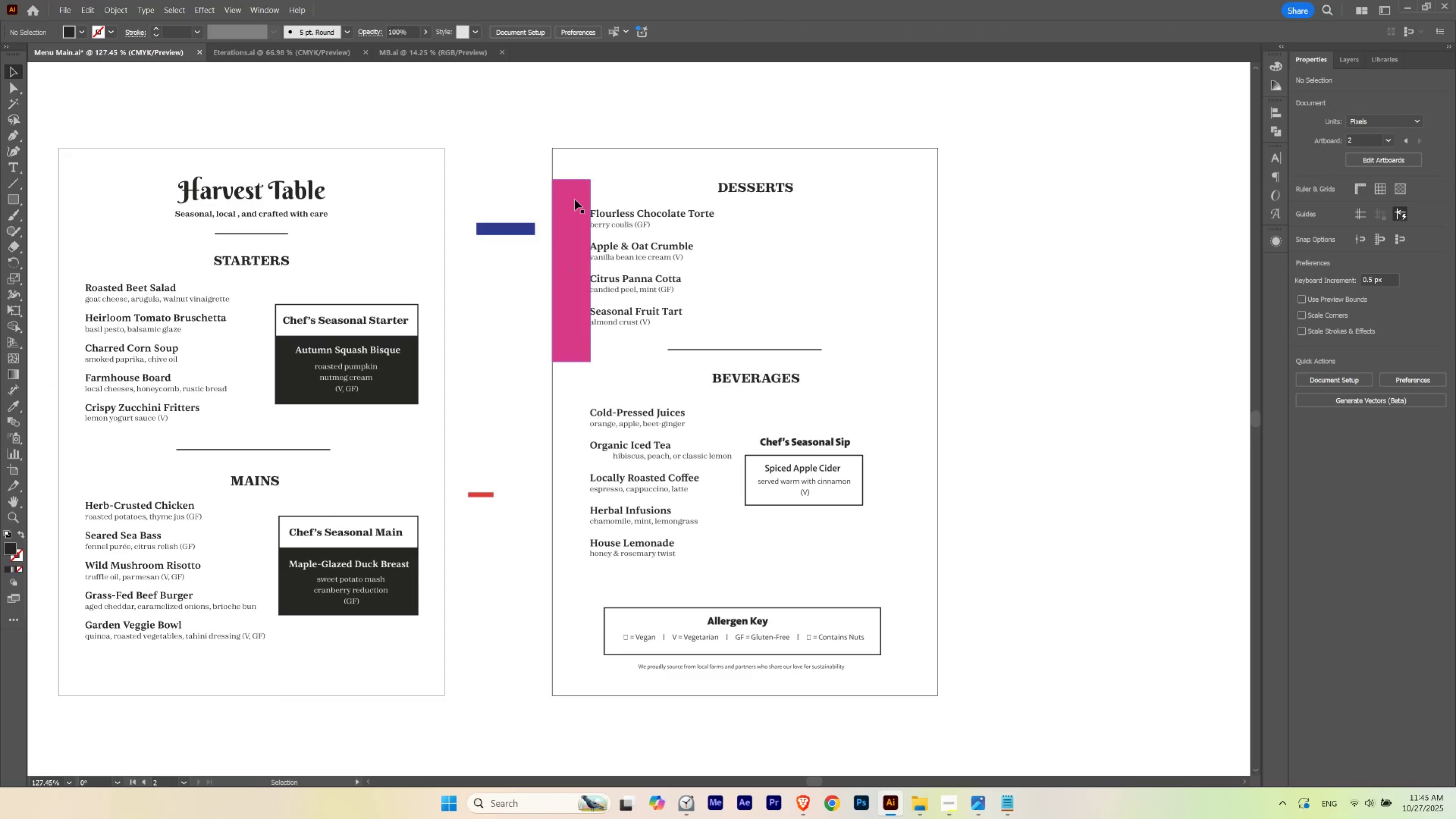 
left_click_drag(start_coordinate=[575, 199], to_coordinate=[523, 302])
 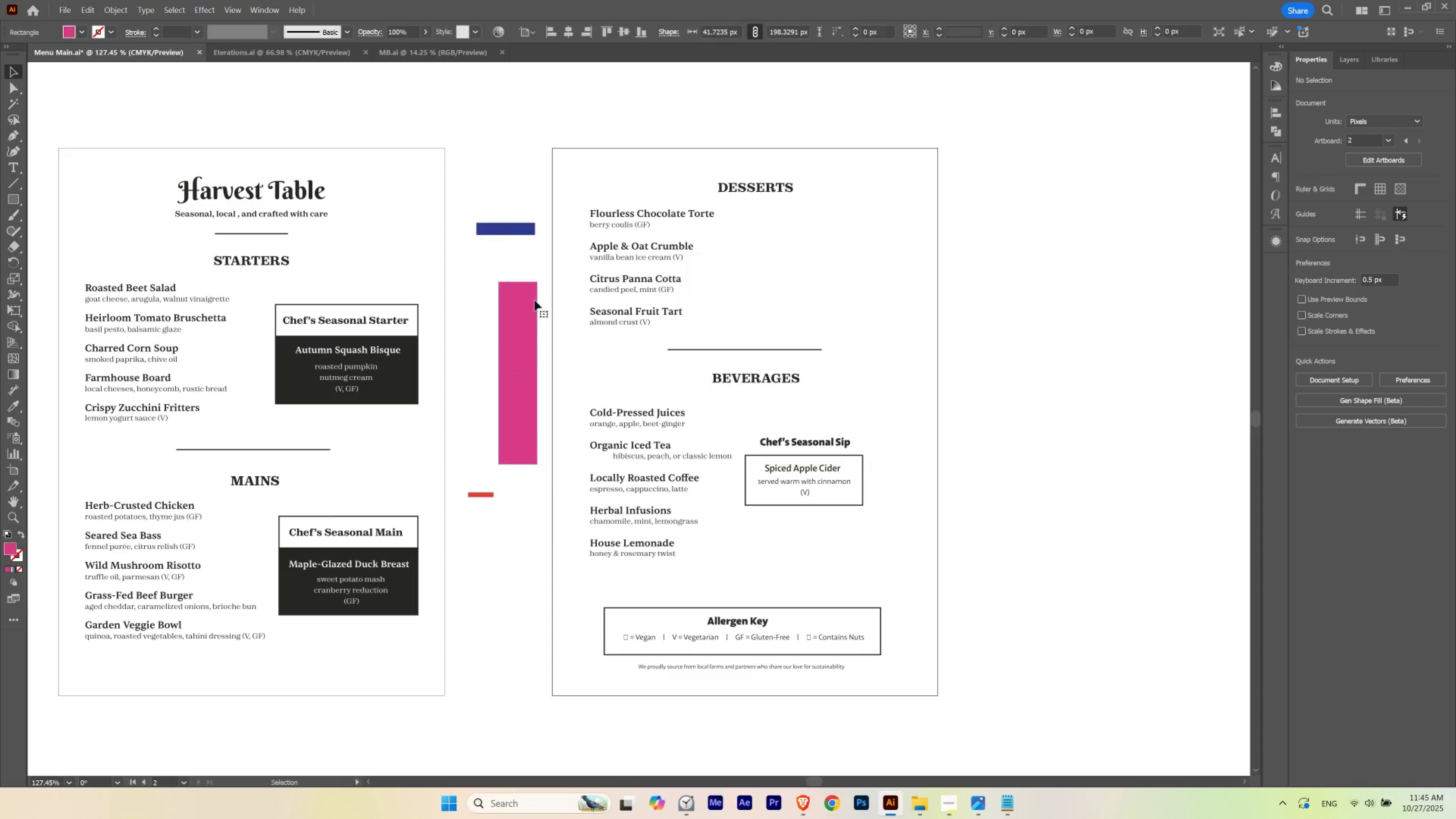 
hold_key(key=ControlLeft, duration=0.42)
 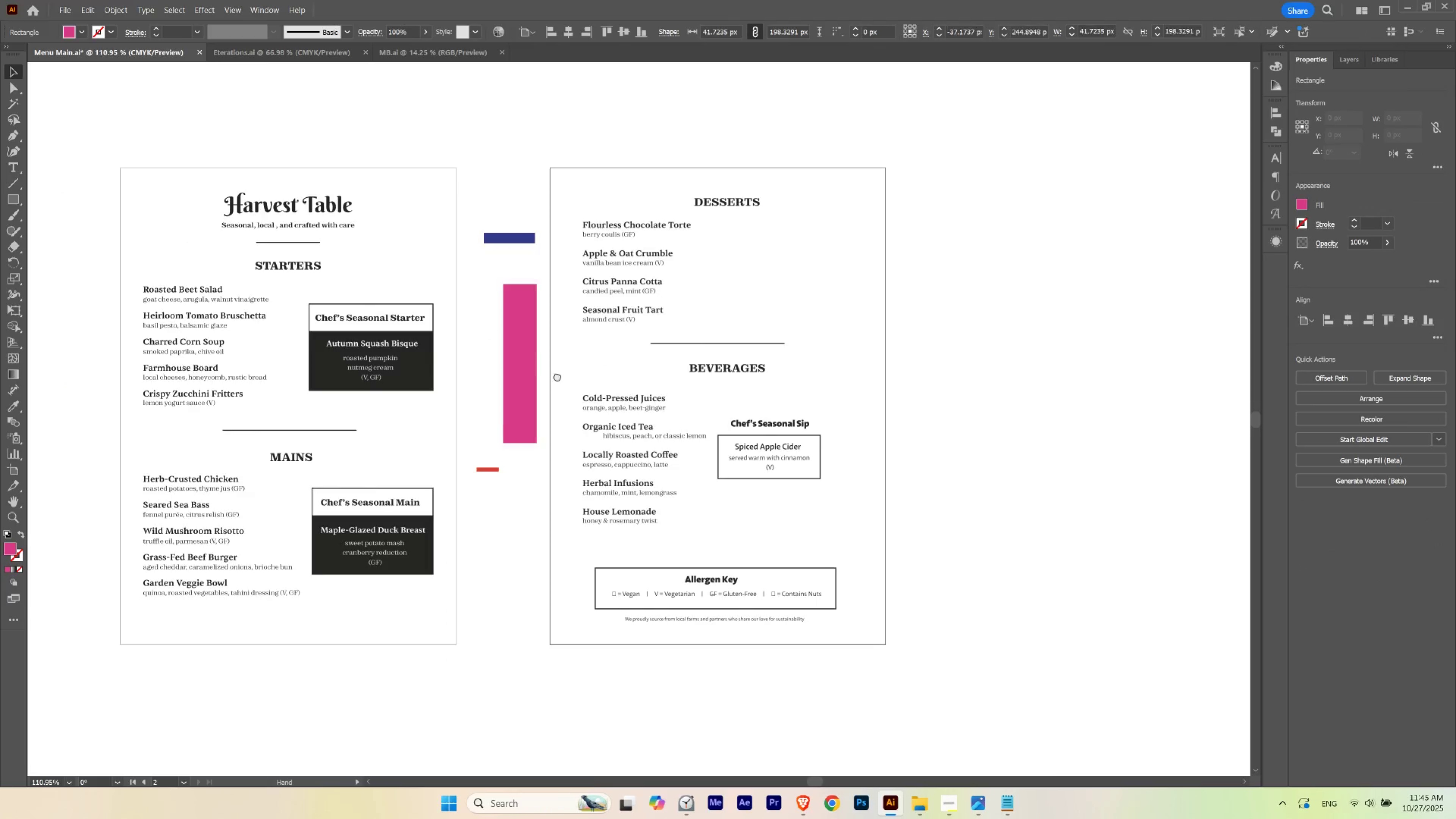 
hold_key(key=Space, duration=1.46)
 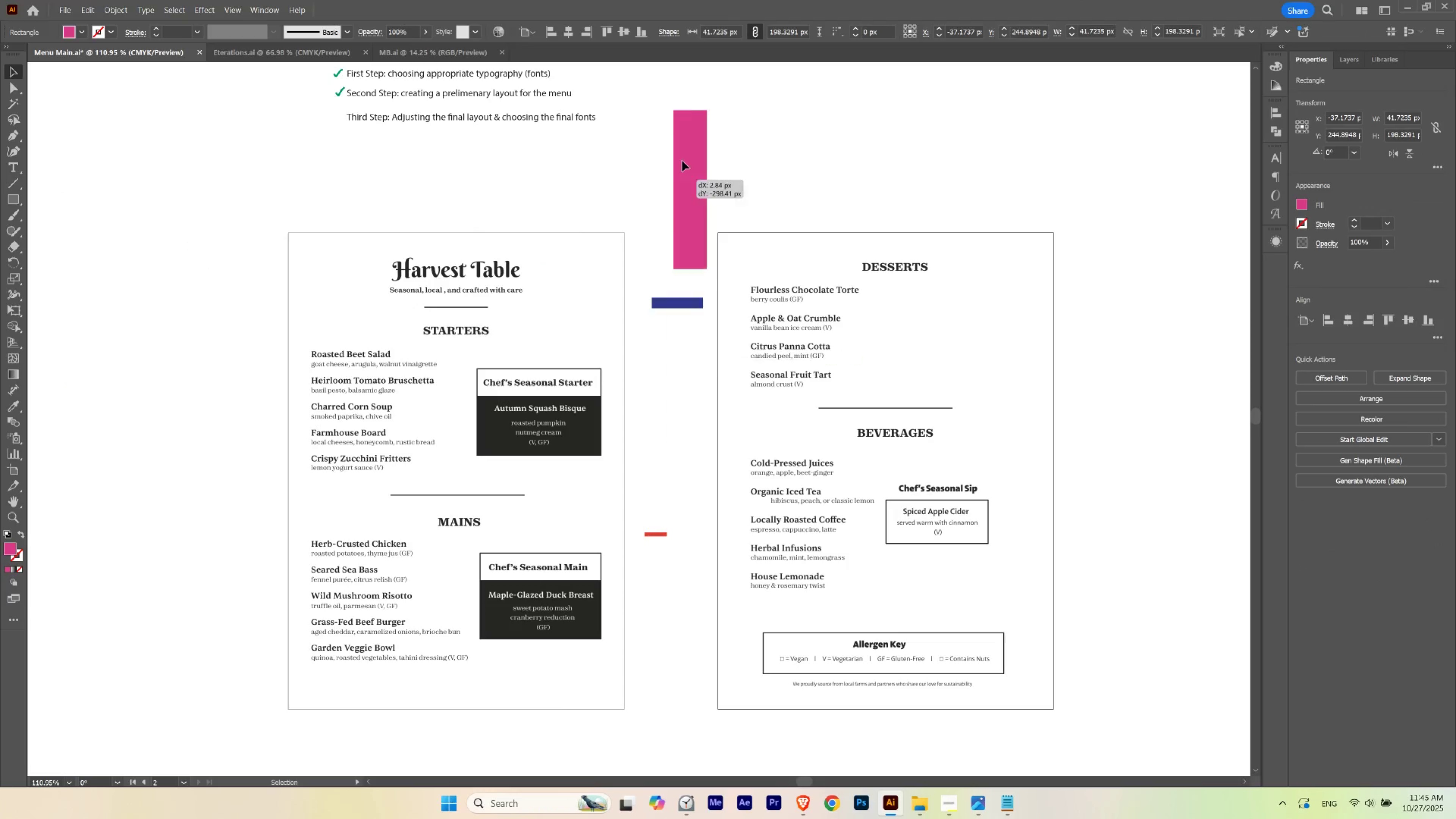 
left_click_drag(start_coordinate=[534, 300], to_coordinate=[519, 320])
 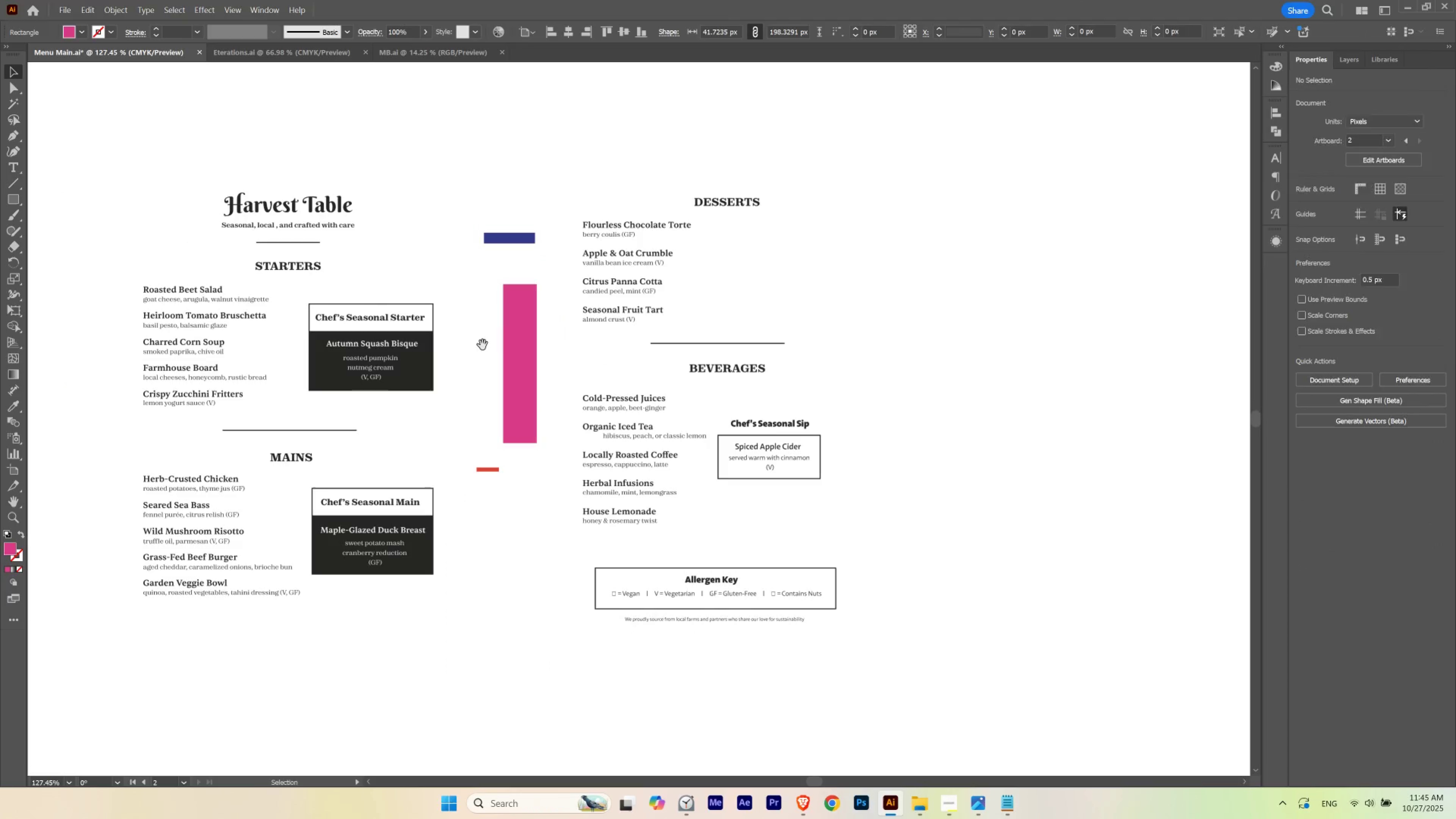 
left_click_drag(start_coordinate=[483, 345], to_coordinate=[650, 410])
 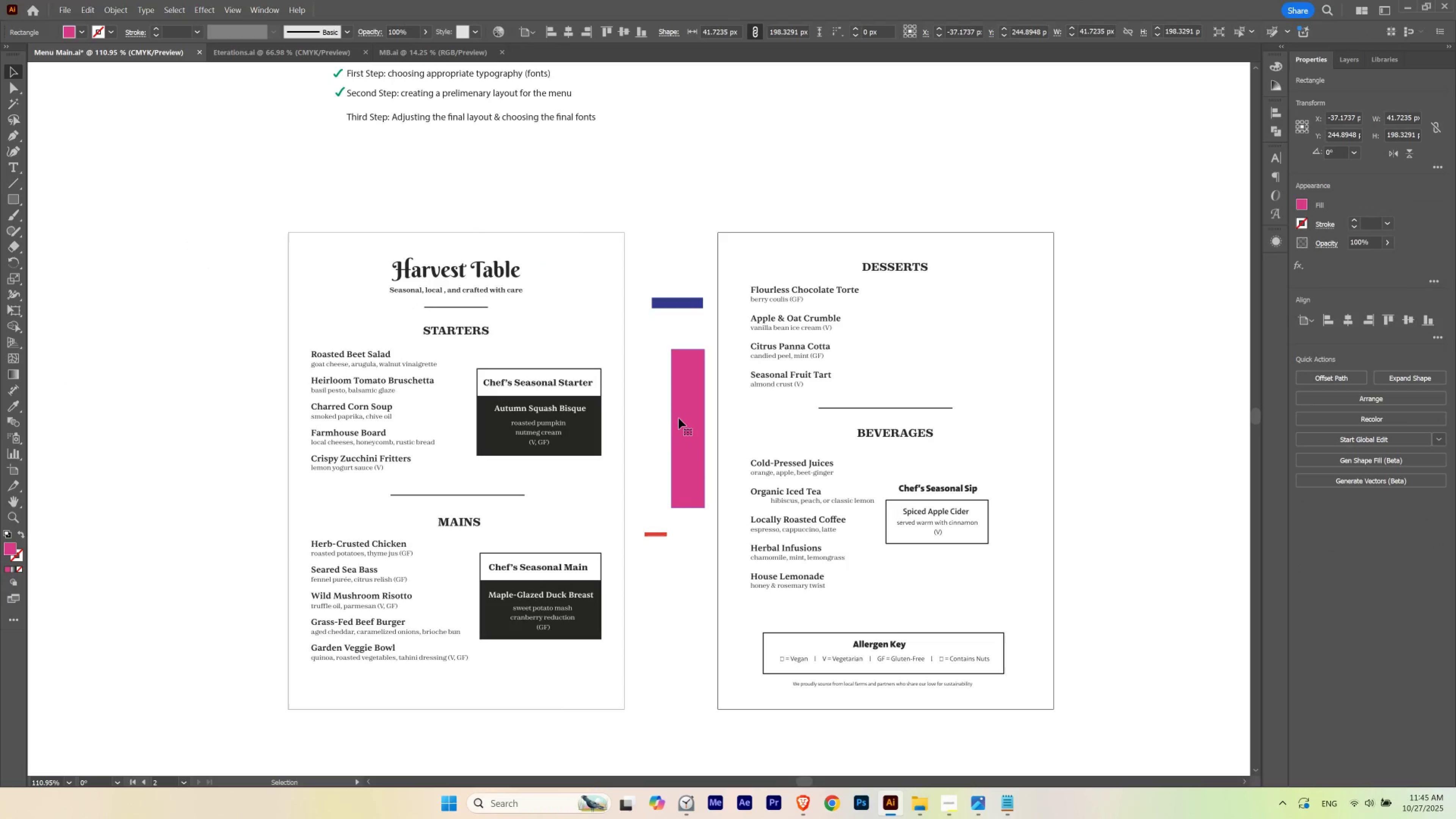 
left_click_drag(start_coordinate=[679, 418], to_coordinate=[693, 111])
 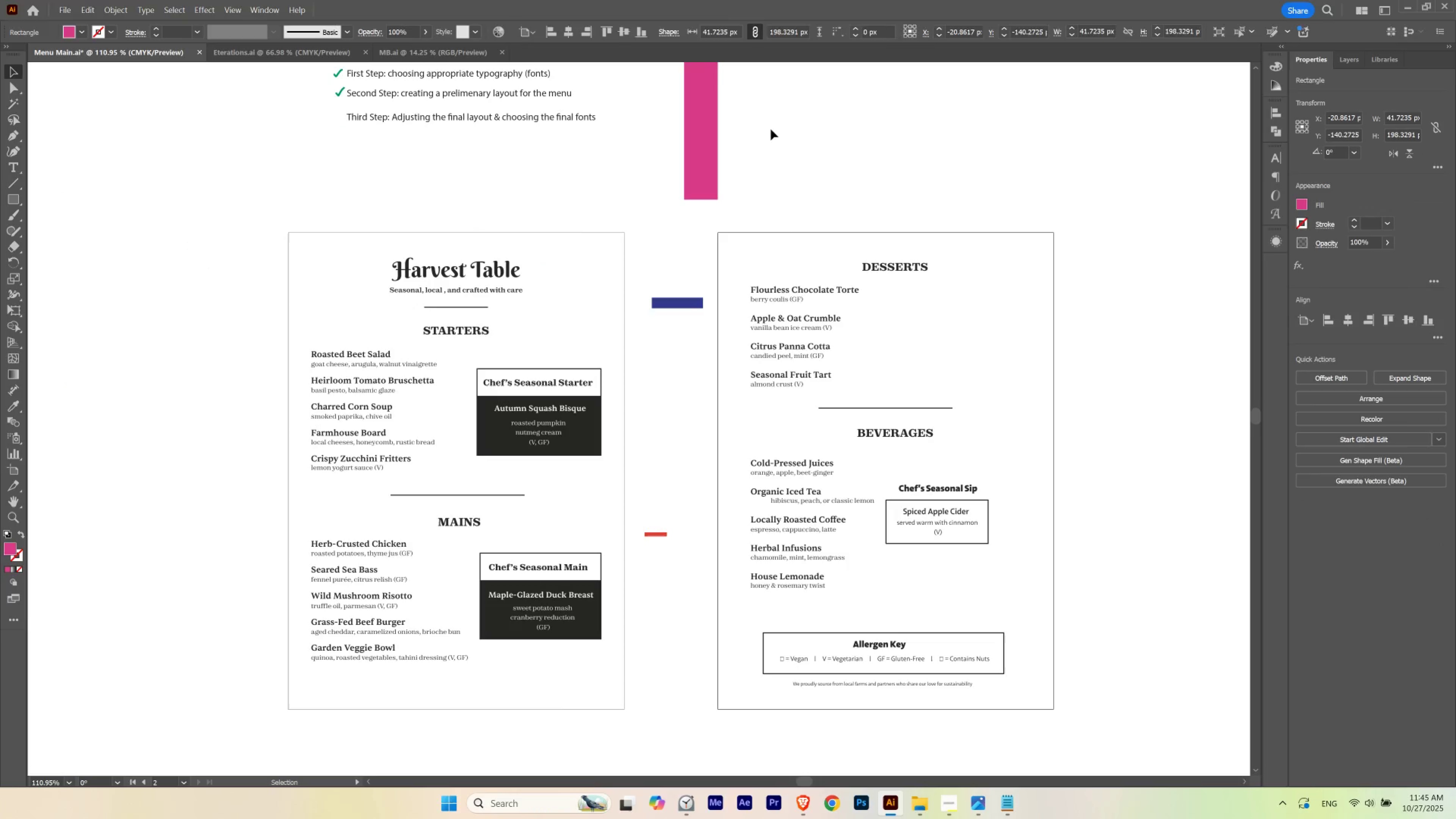 
left_click([771, 129])
 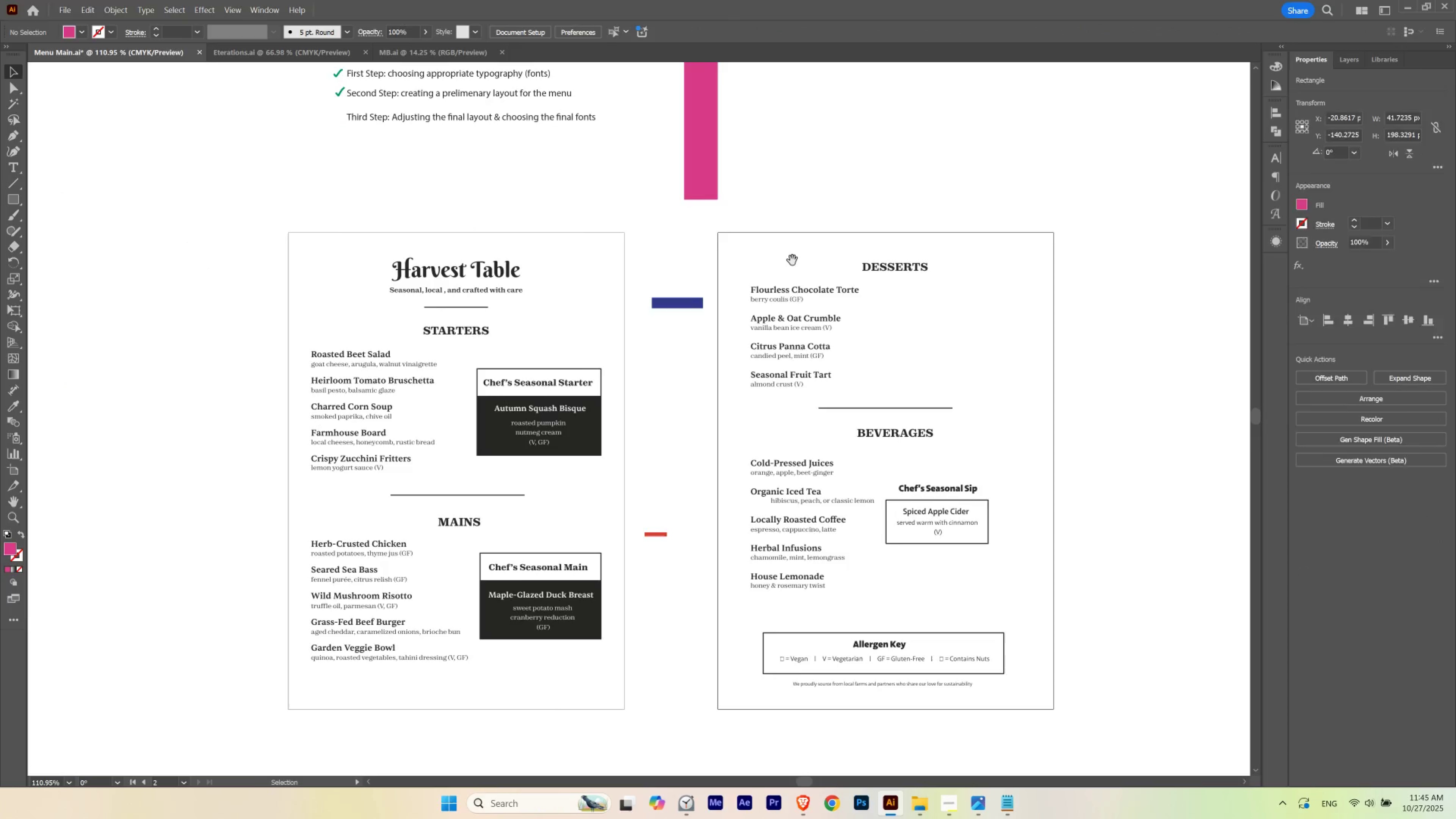 
hold_key(key=Space, duration=0.53)
 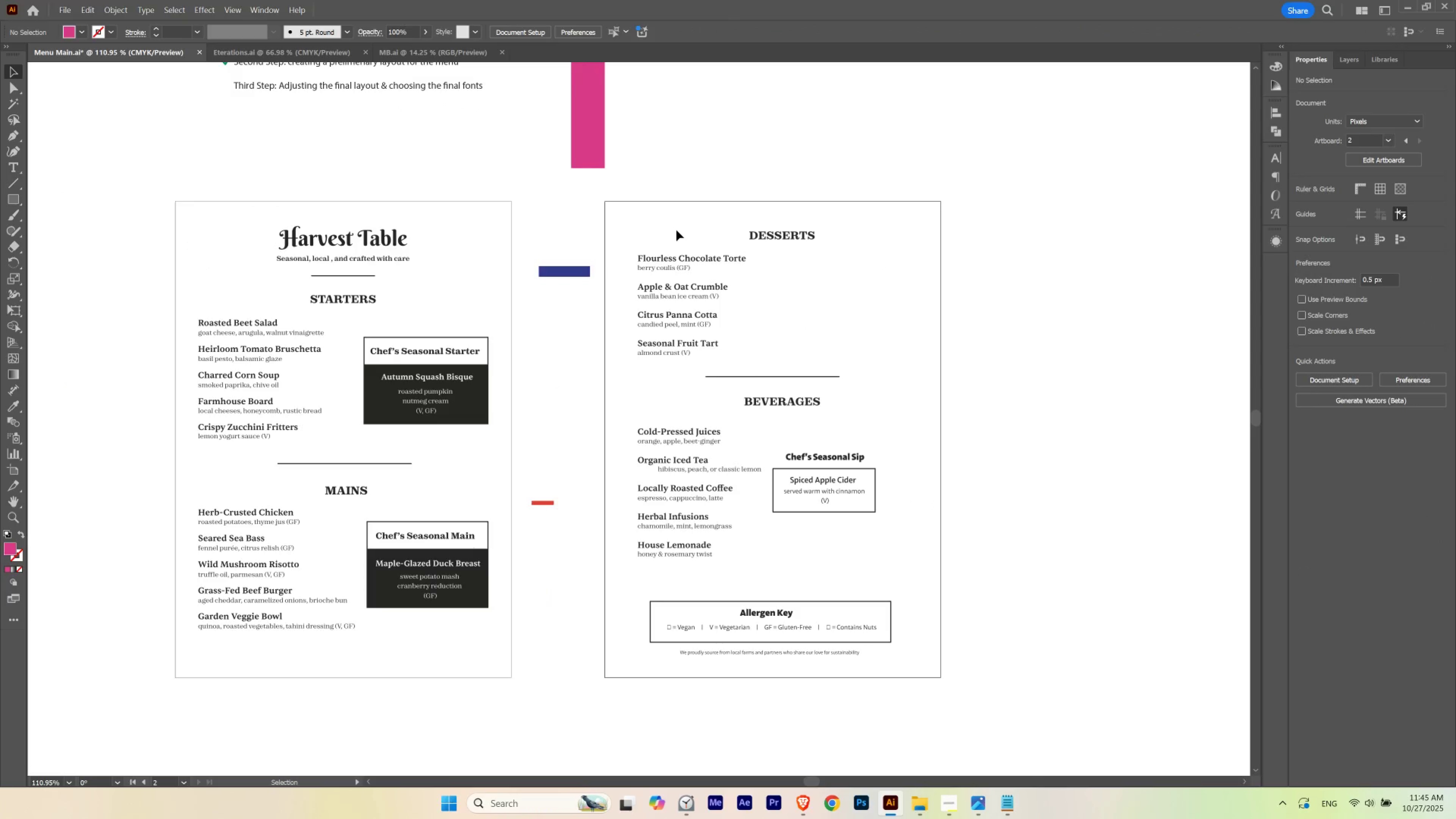 
left_click_drag(start_coordinate=[789, 262], to_coordinate=[676, 230])
 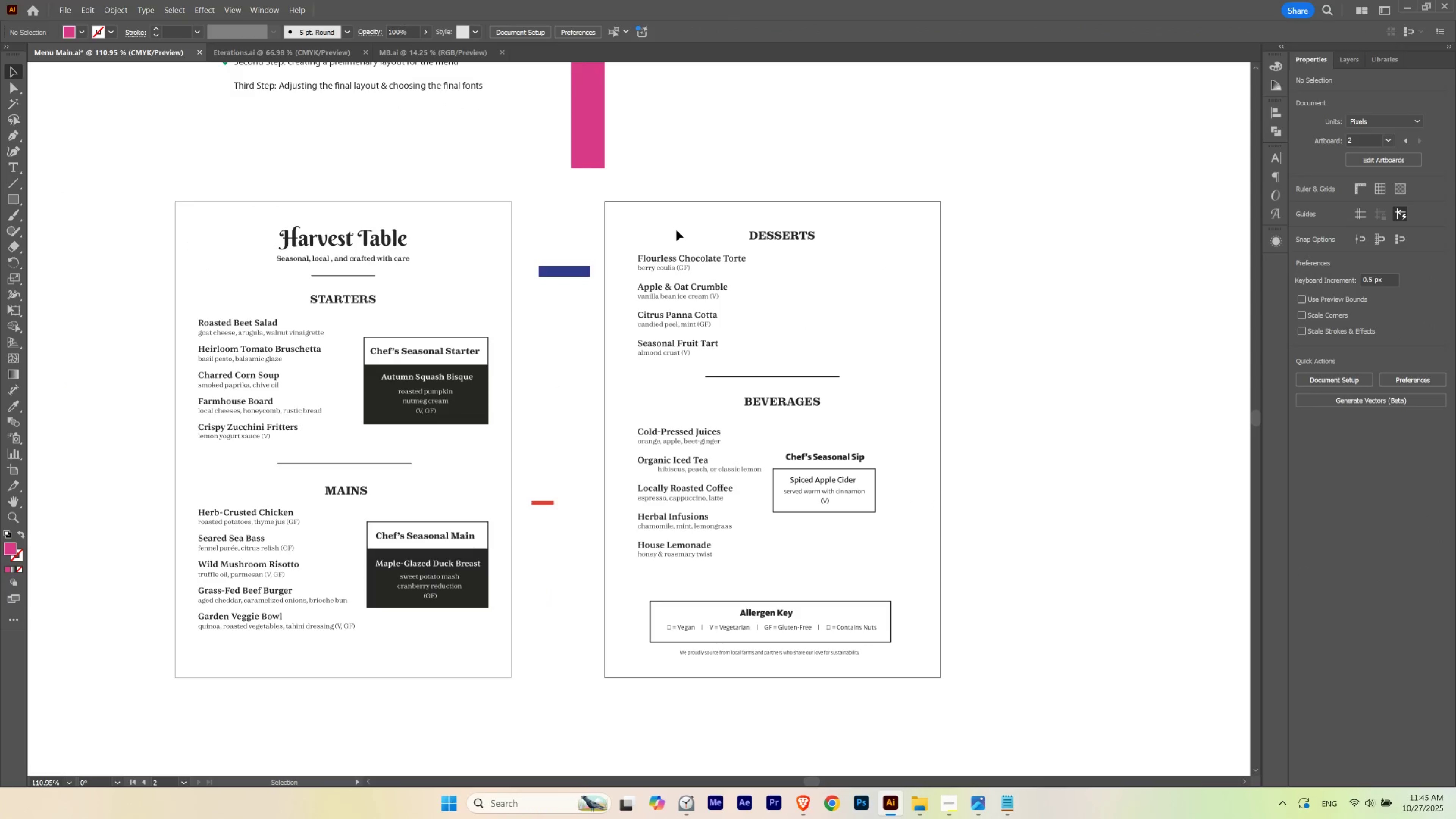 
hold_key(key=Space, duration=0.88)
 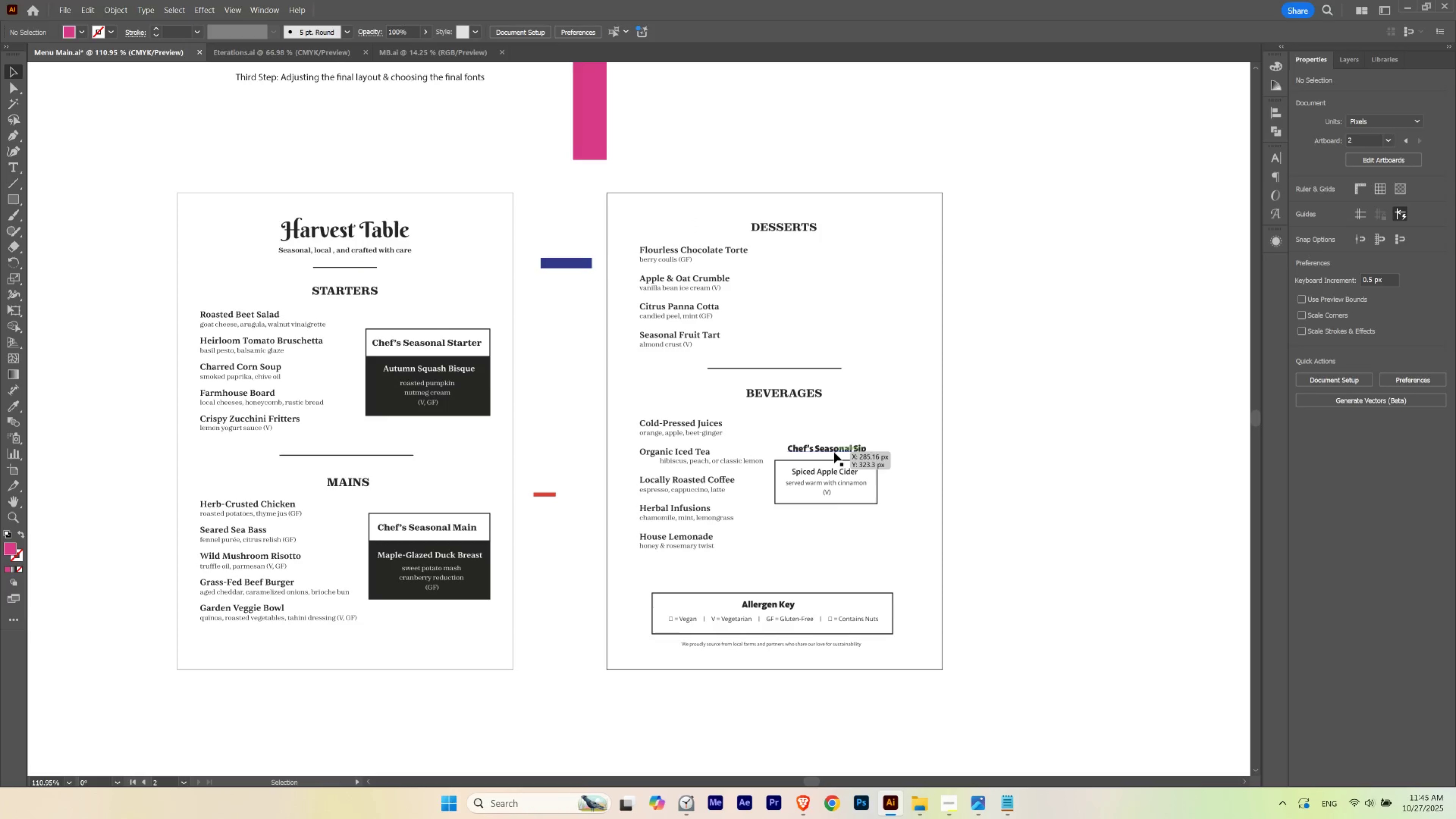 
left_click_drag(start_coordinate=[786, 594], to_coordinate=[788, 585])
 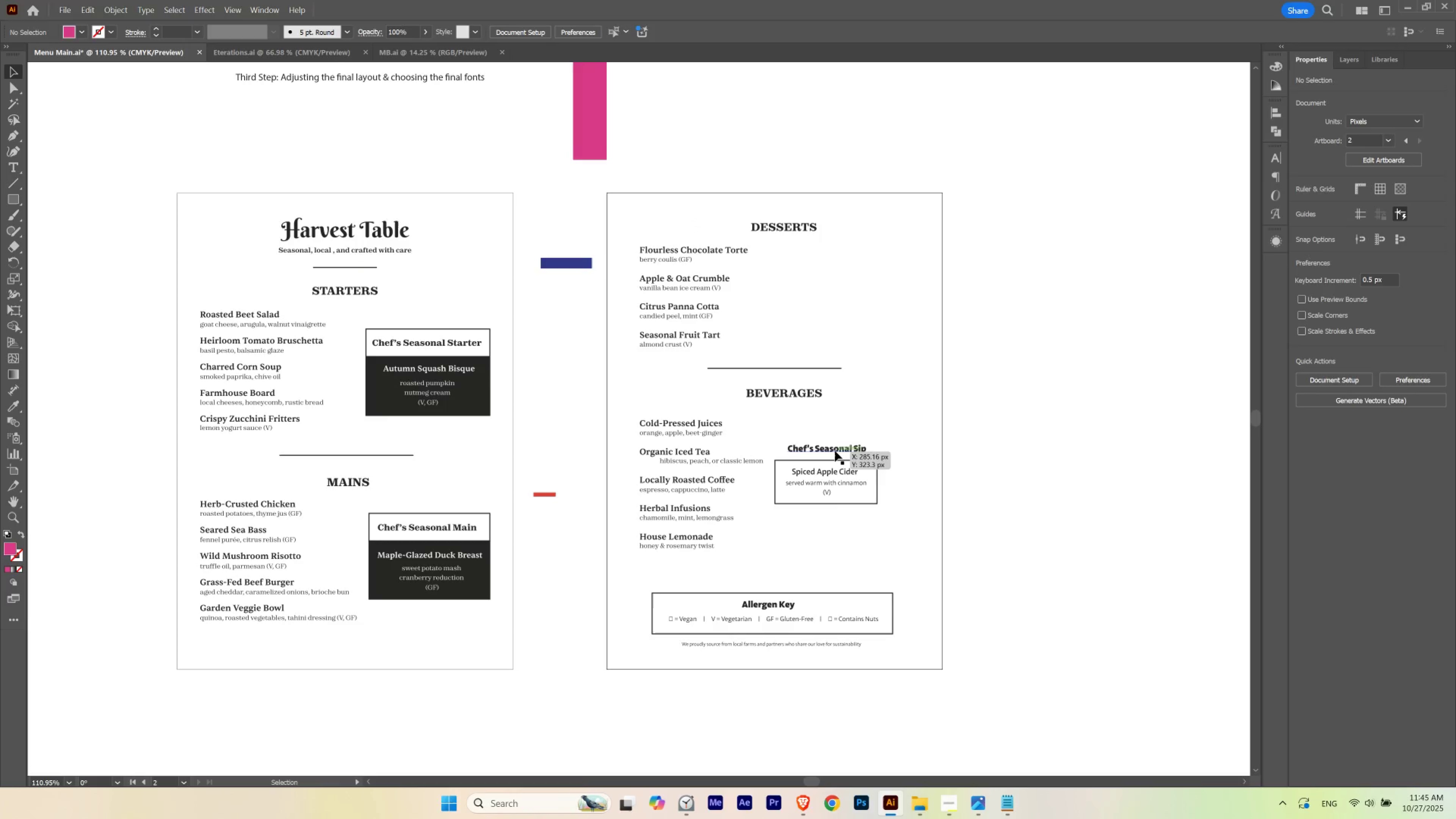 
left_click([835, 451])
 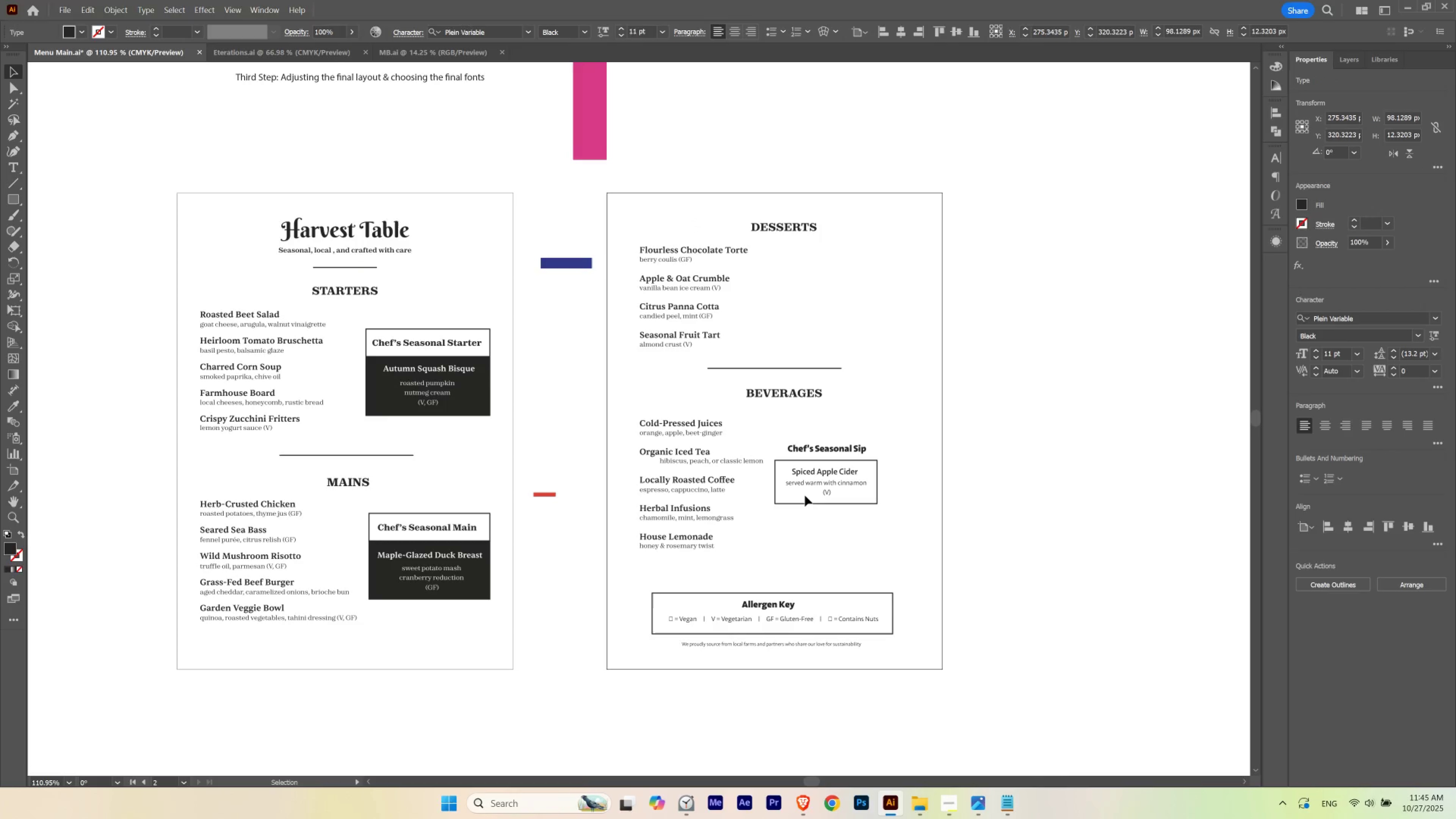 
key(I)
 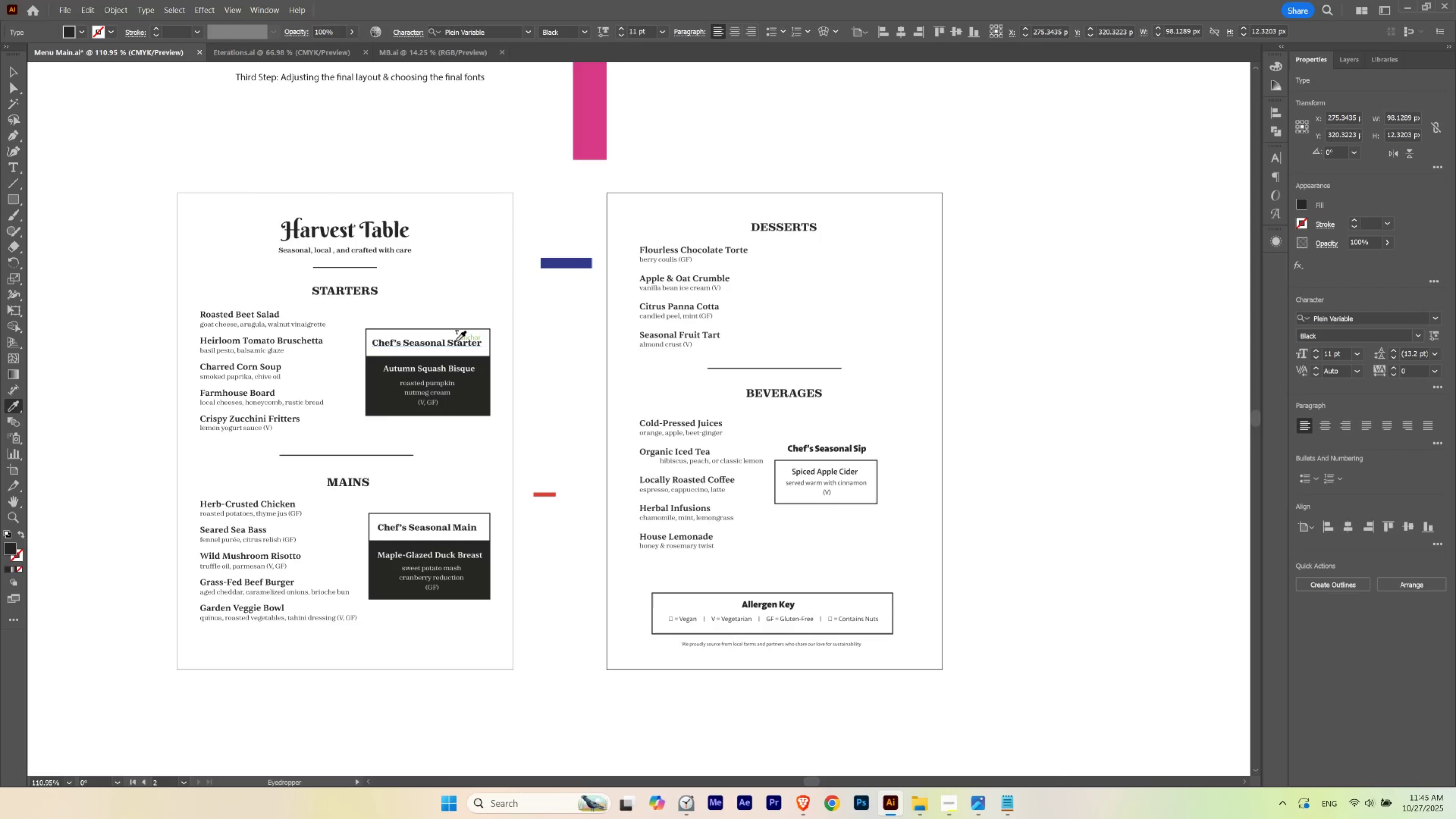 
left_click([456, 341])
 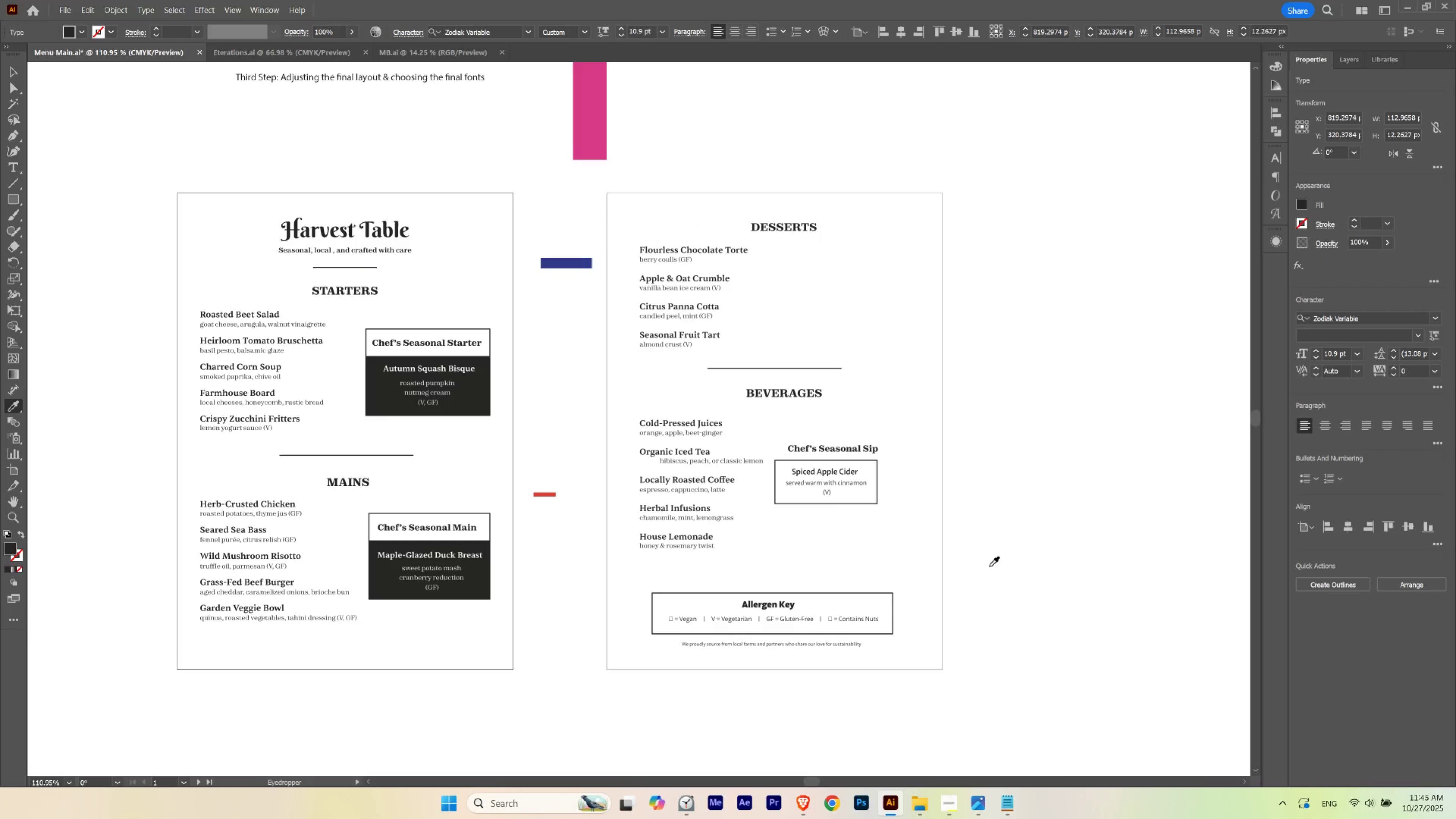 
key(V)
 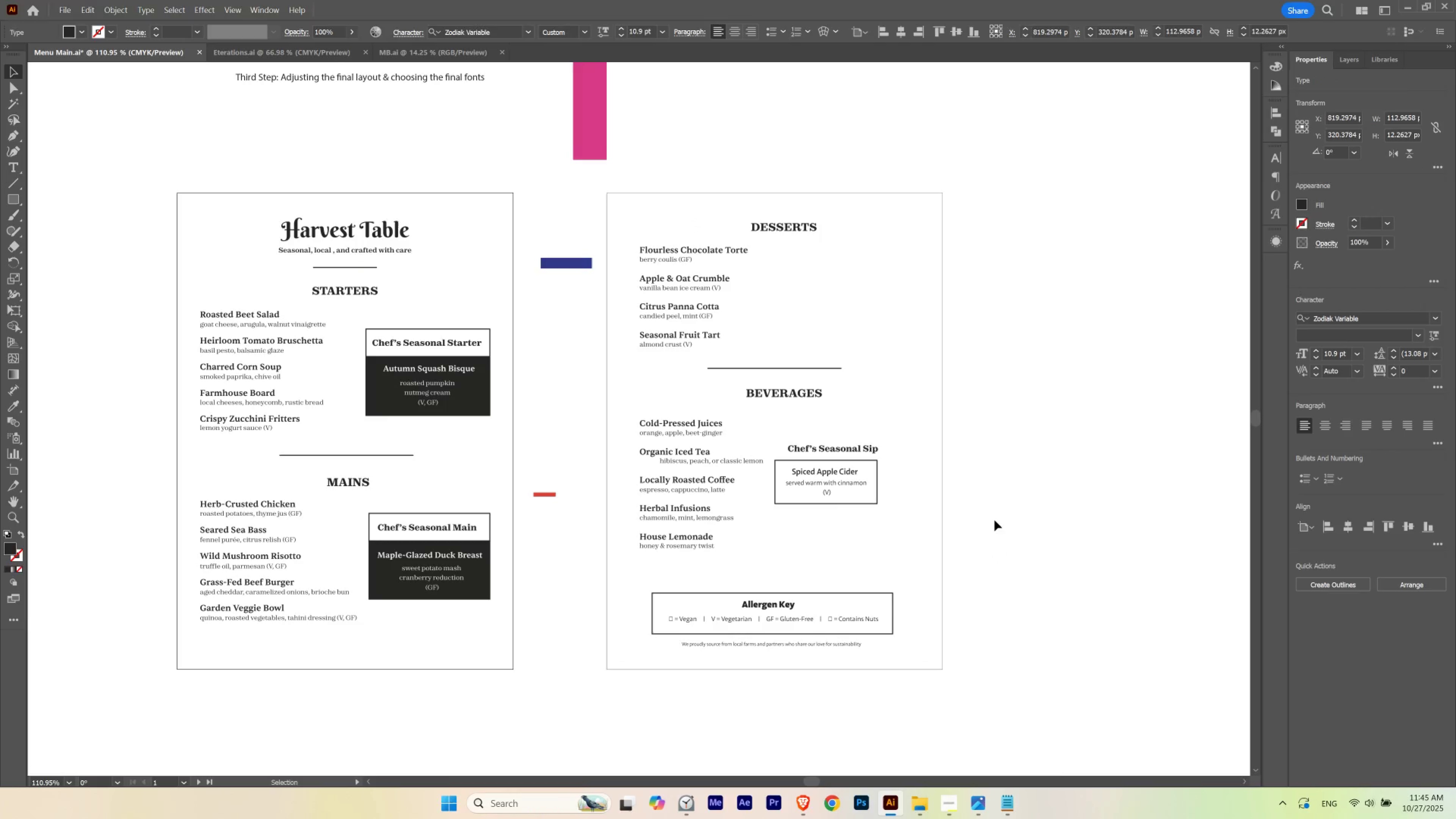 
left_click([994, 520])
 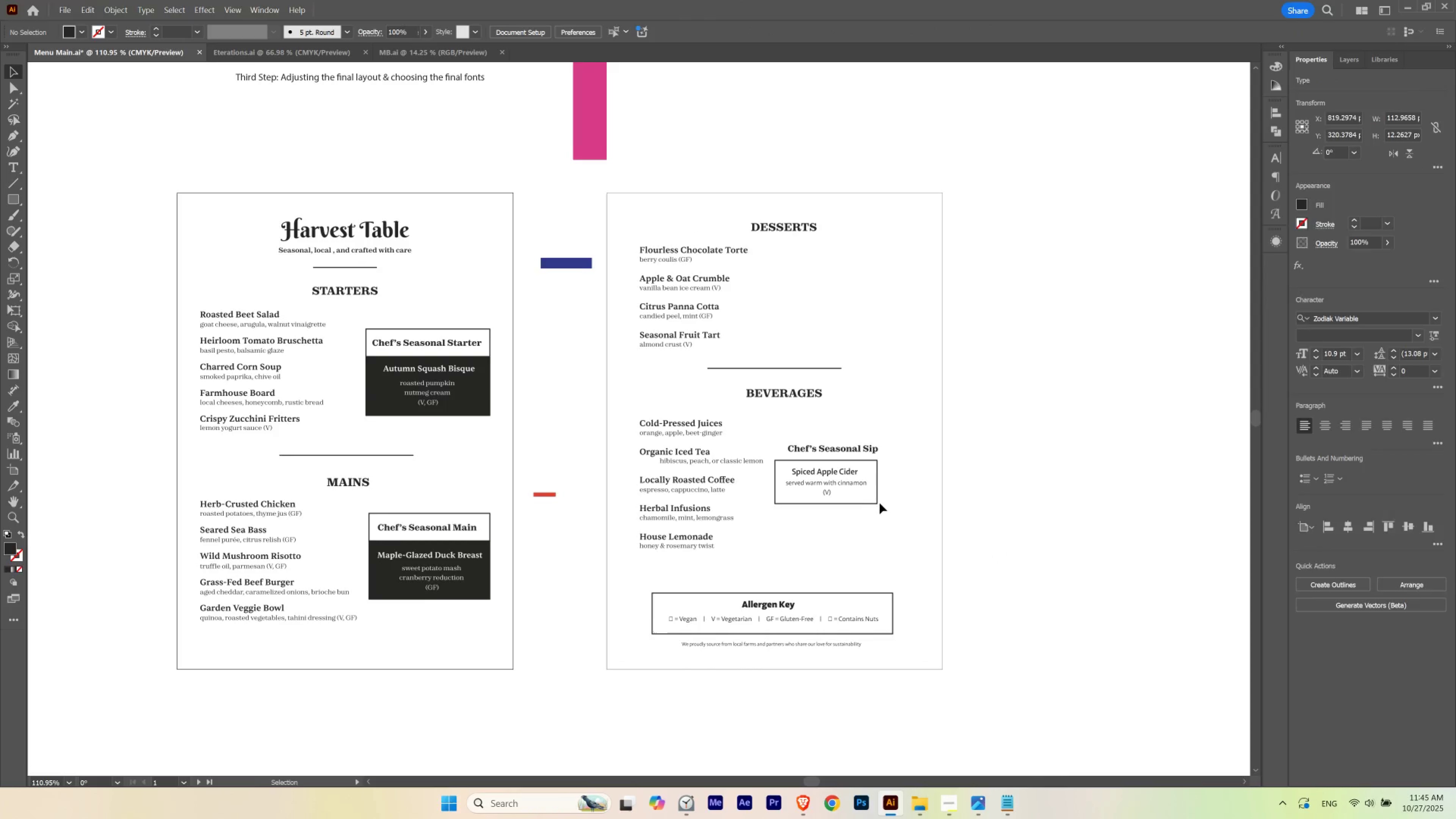 
hold_key(key=Space, duration=1.26)
 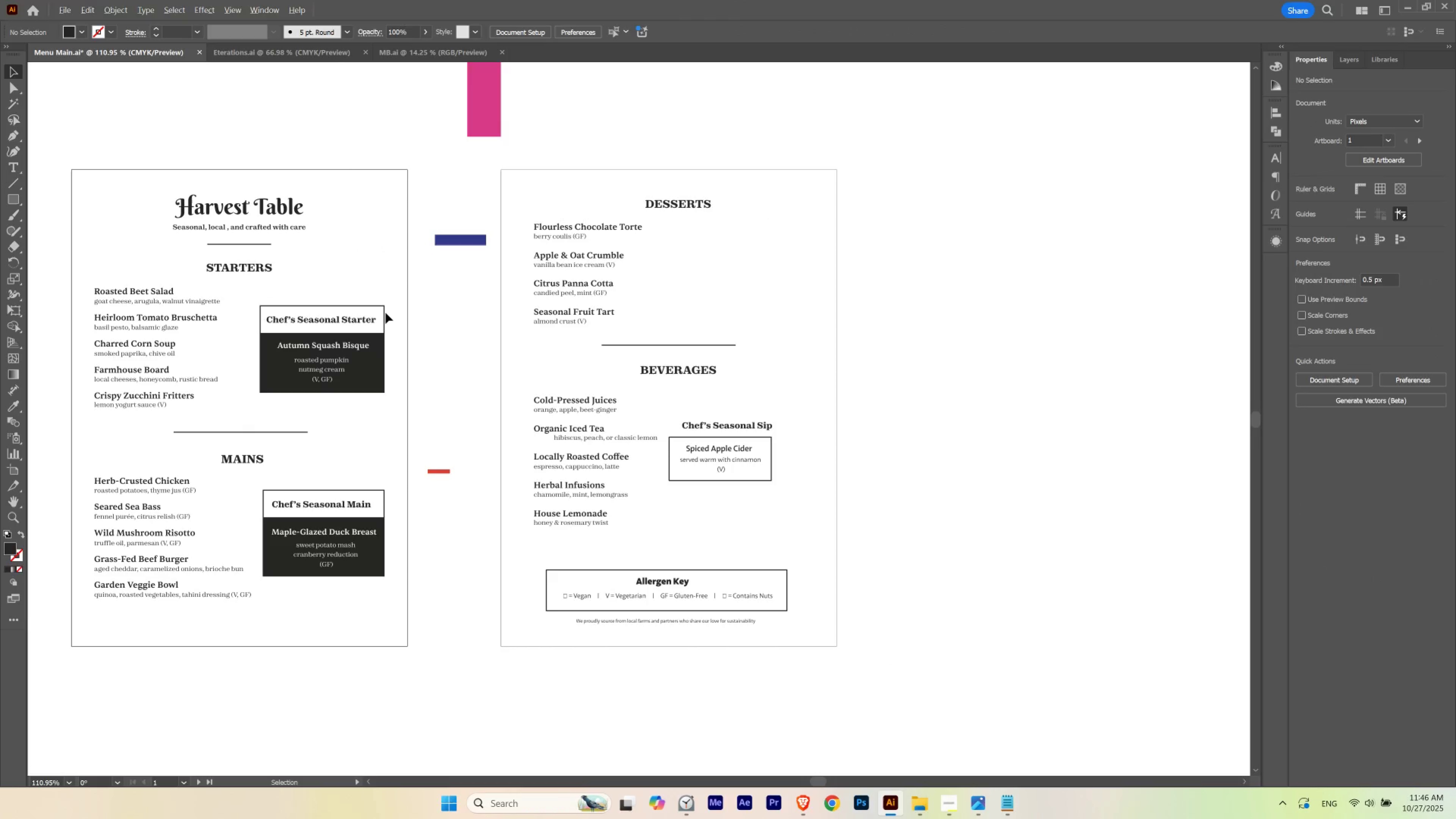 
left_click_drag(start_coordinate=[865, 483], to_coordinate=[760, 460])
 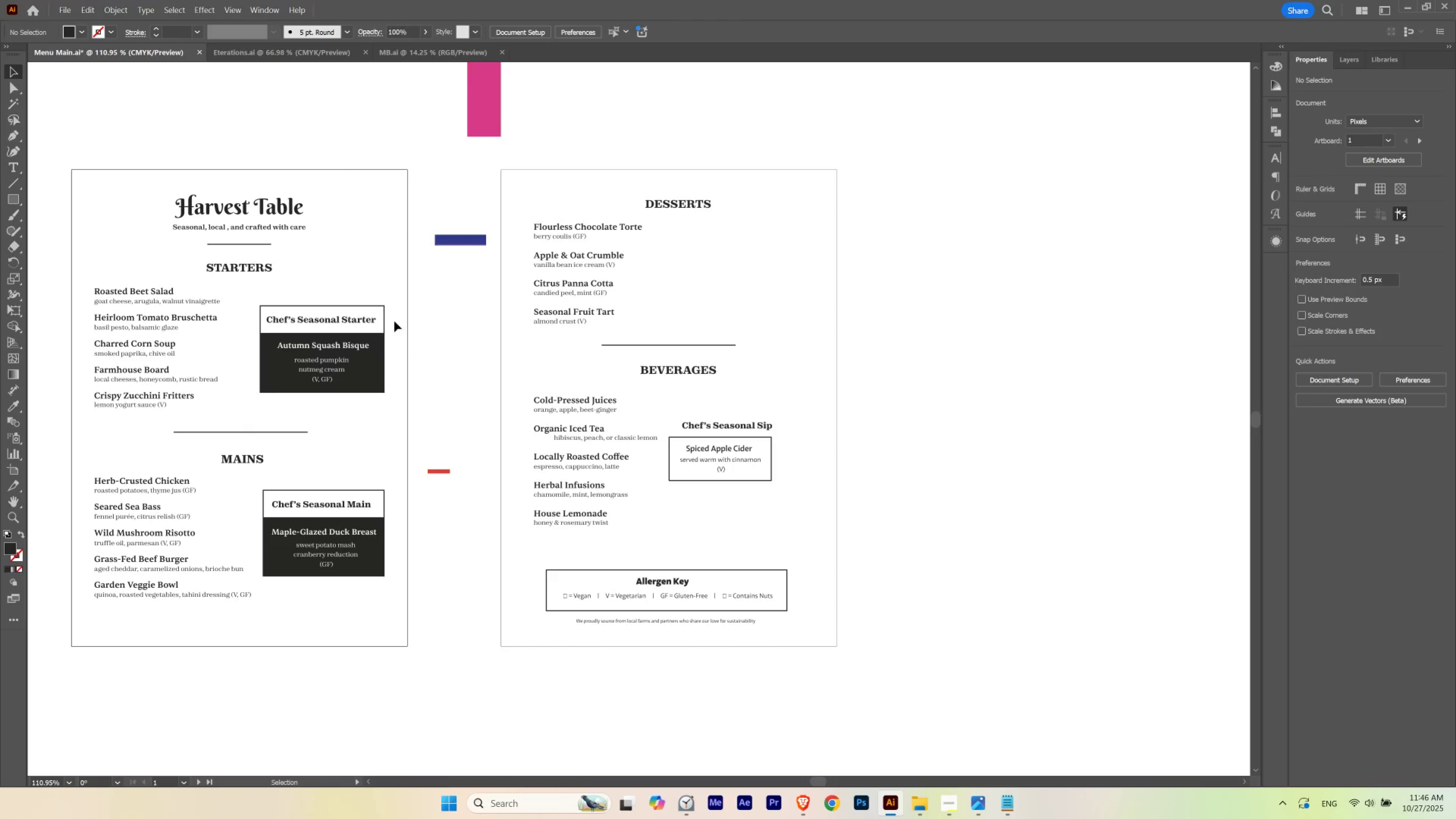 
hold_key(key=AltLeft, duration=1.53)
left_click_drag(start_coordinate=[385, 312], to_coordinate=[820, 406])
 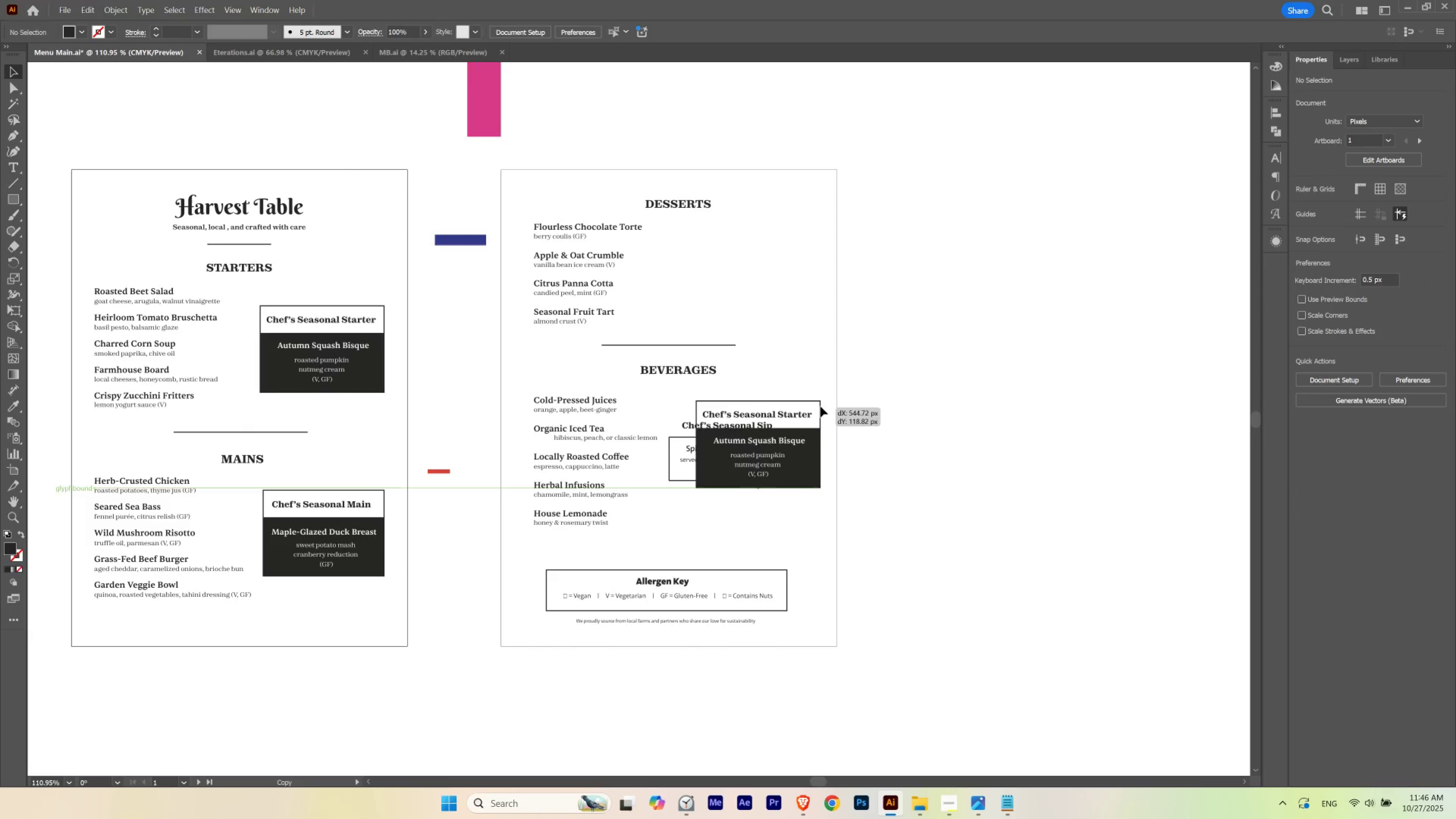 
key(Alt+AltLeft)
 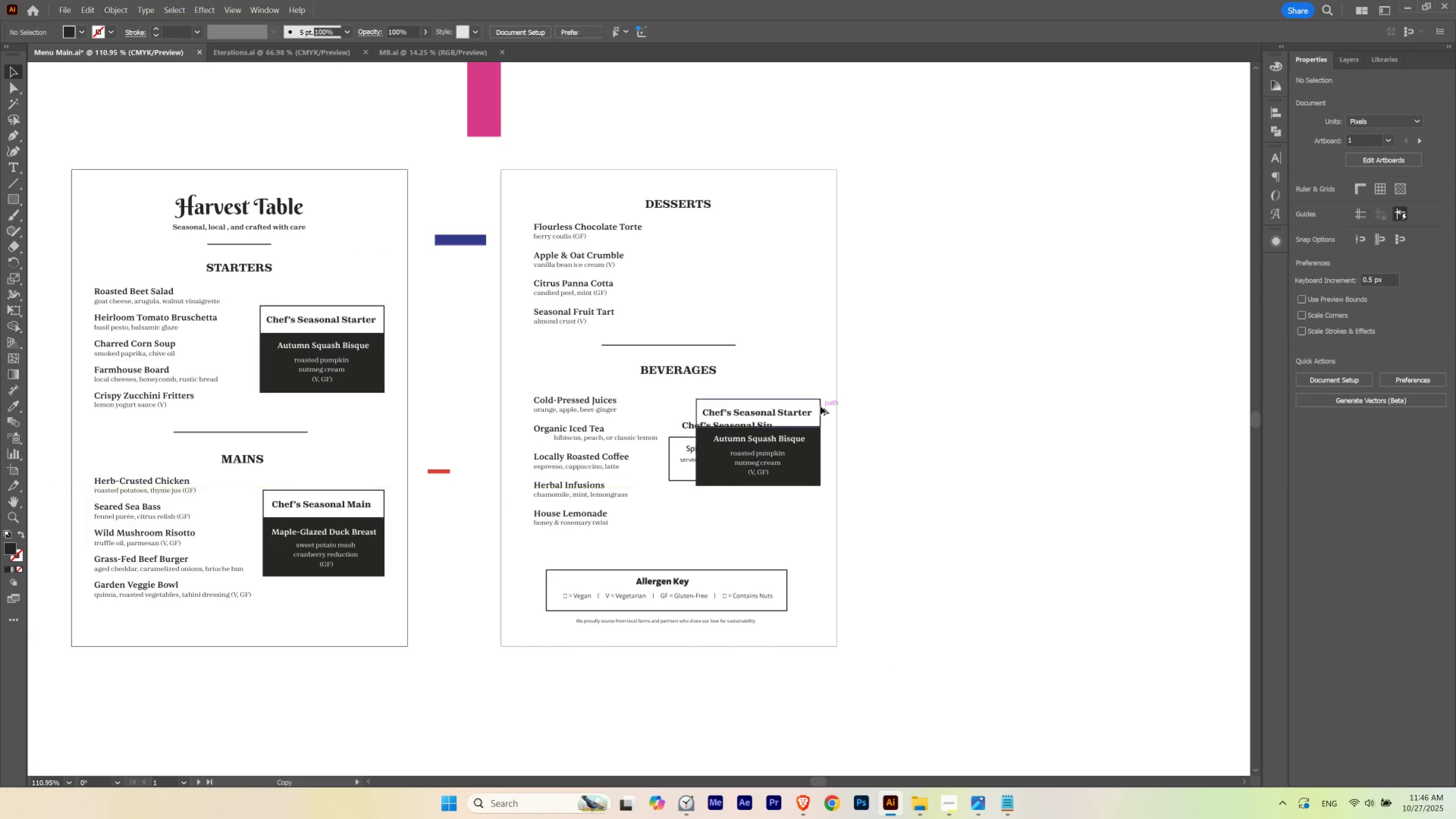 
key(Alt+AltLeft)
 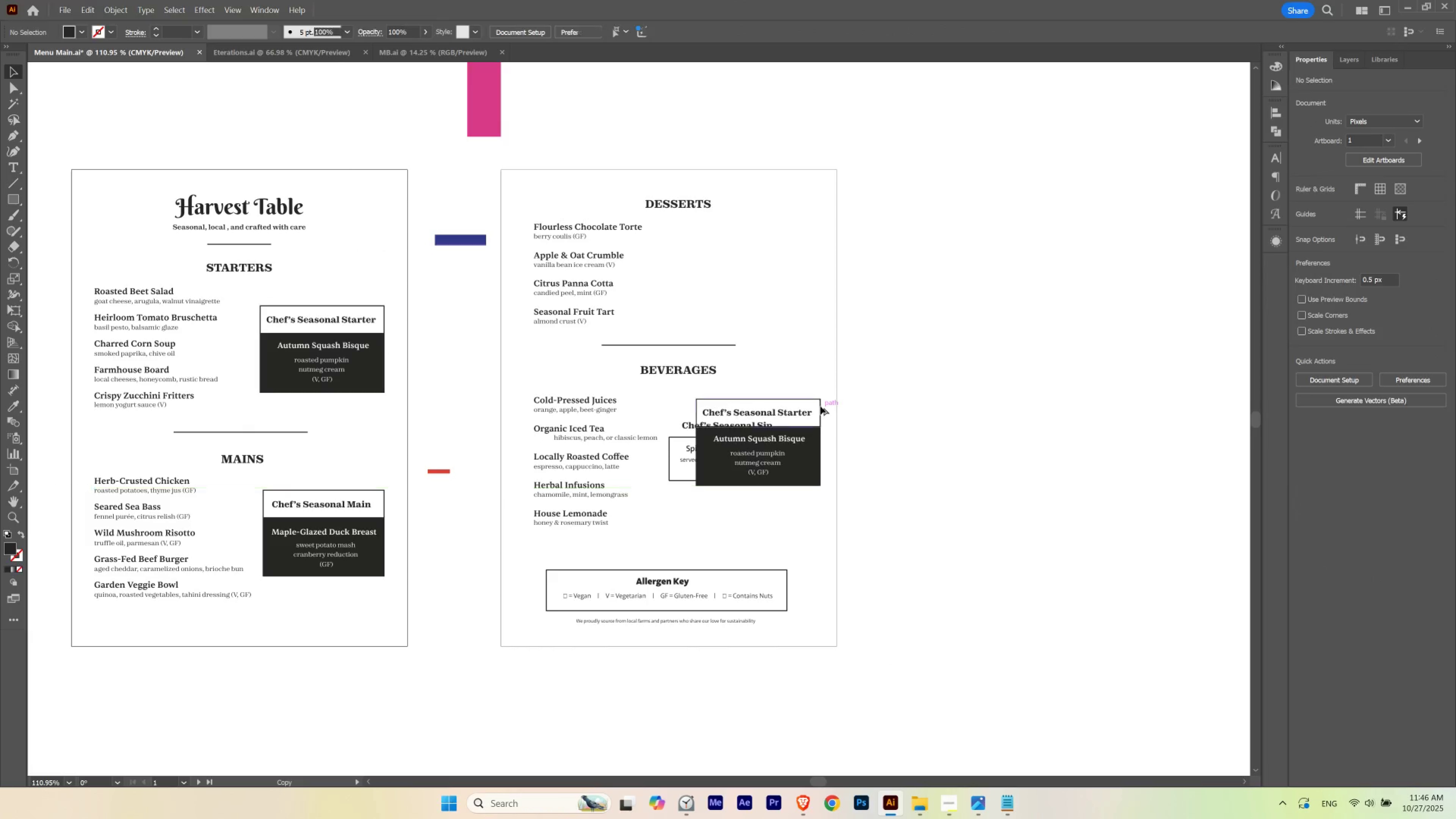 
key(Alt+AltLeft)
 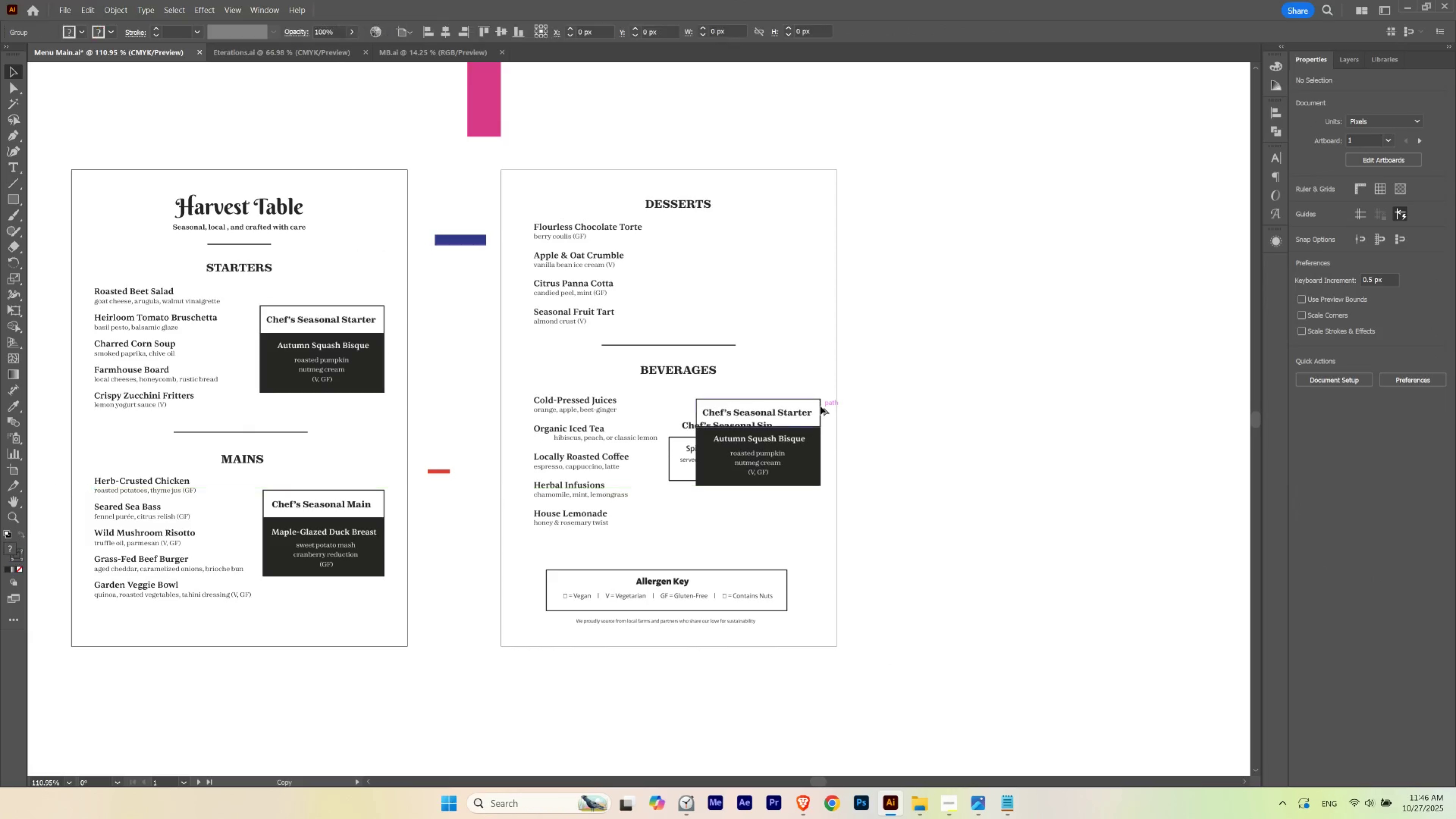 
key(Alt+AltLeft)
 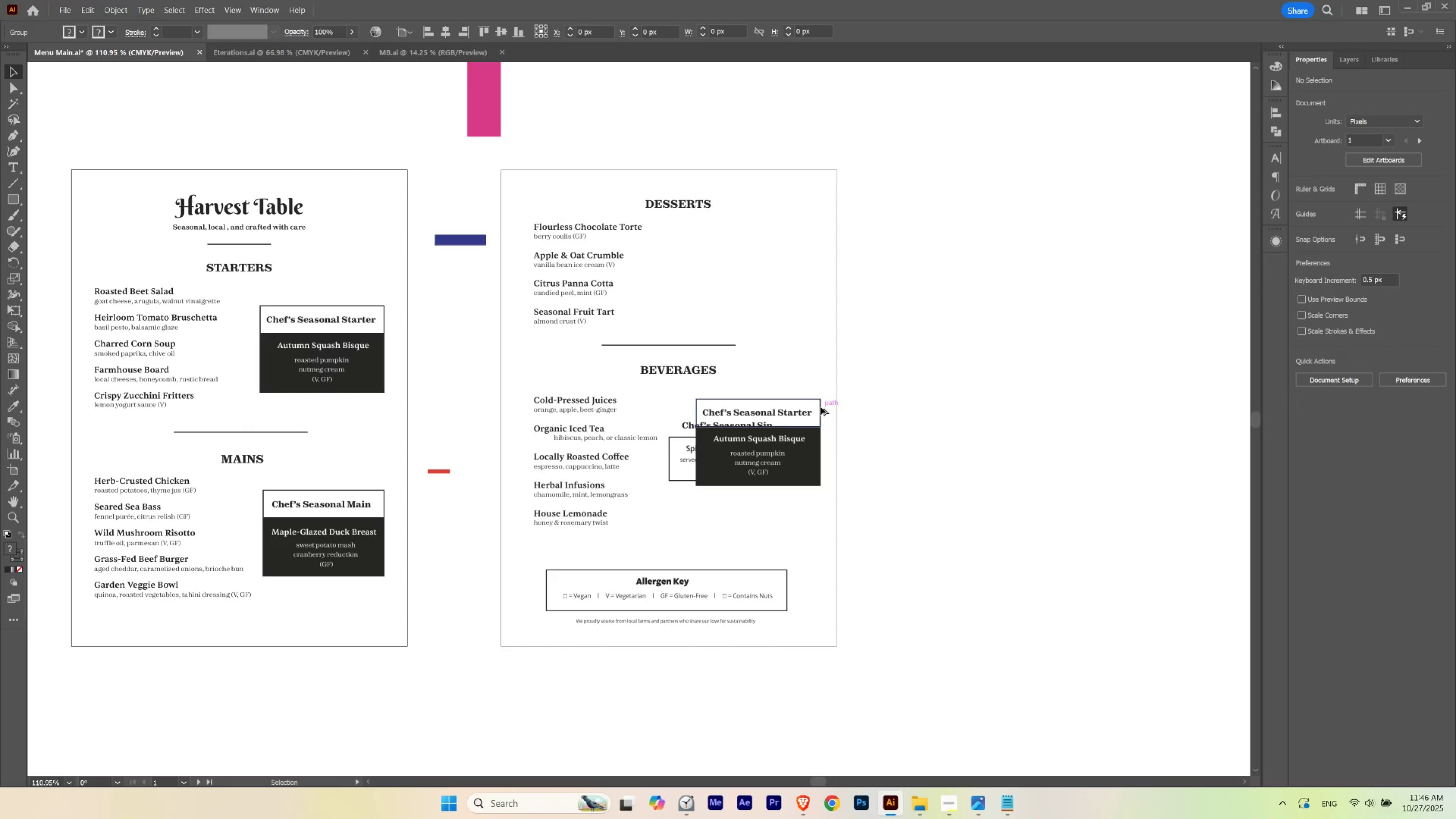 
key(Alt+AltLeft)
 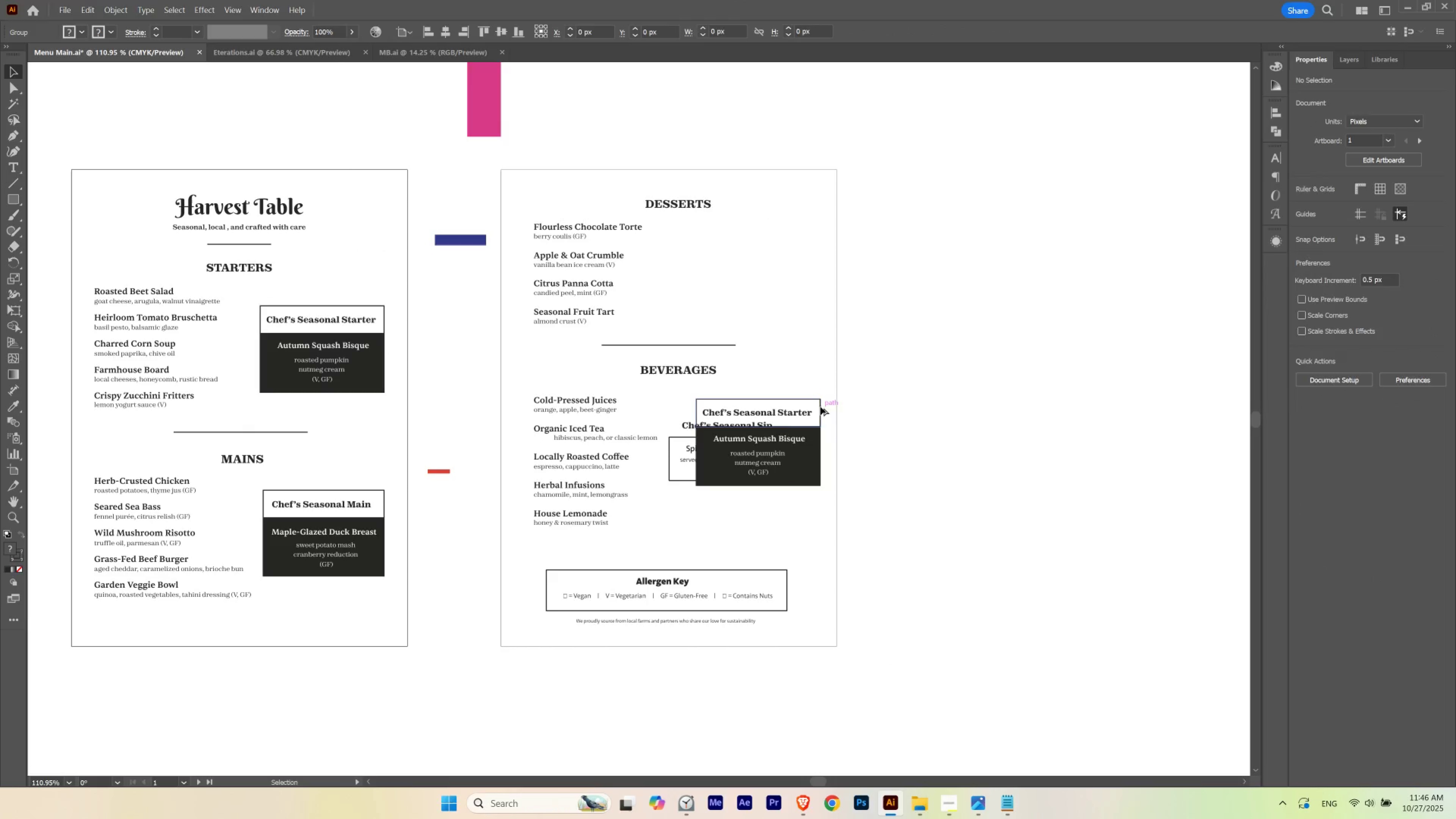 
key(Alt+AltLeft)
 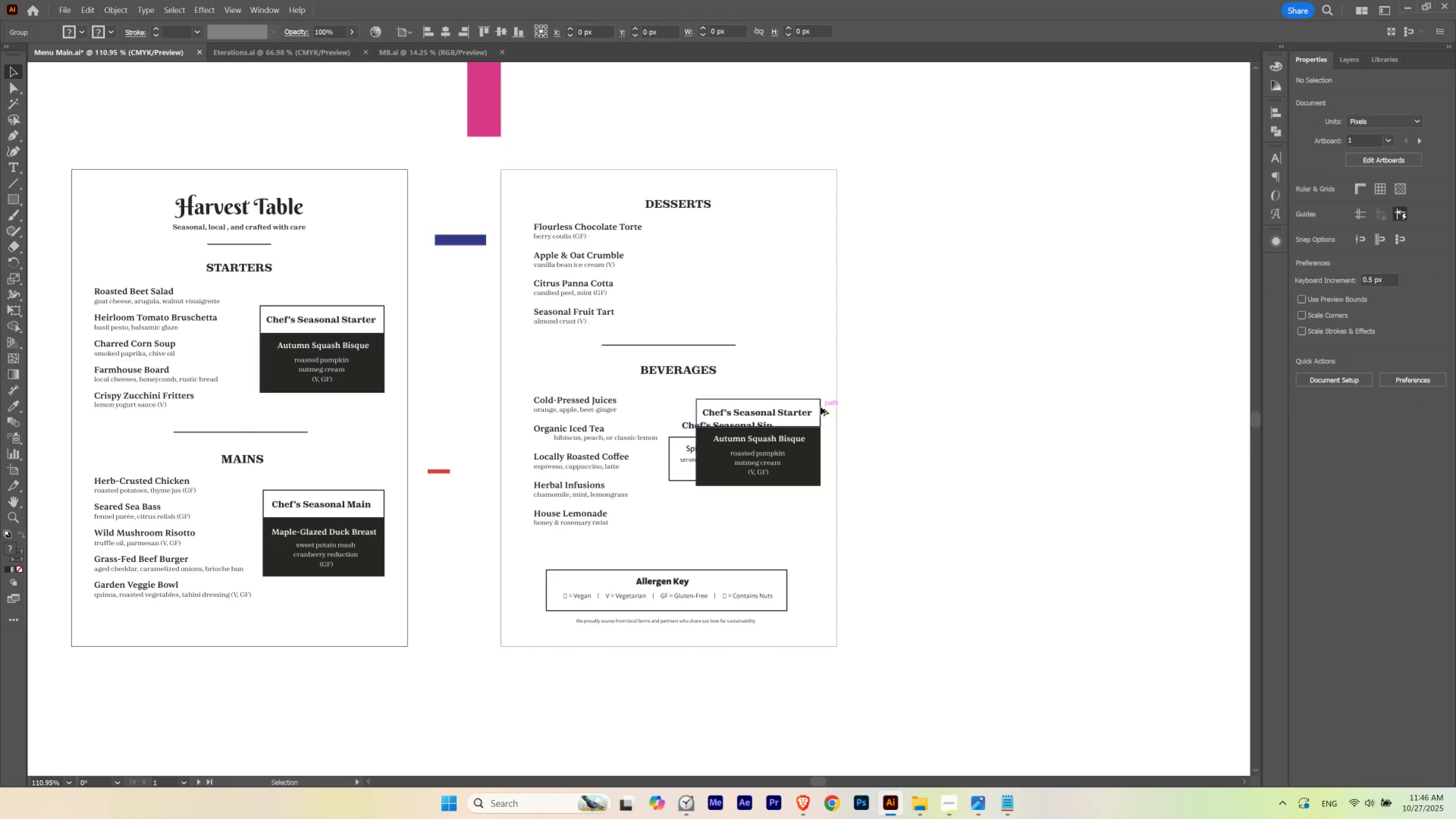 
key(Alt+AltLeft)
 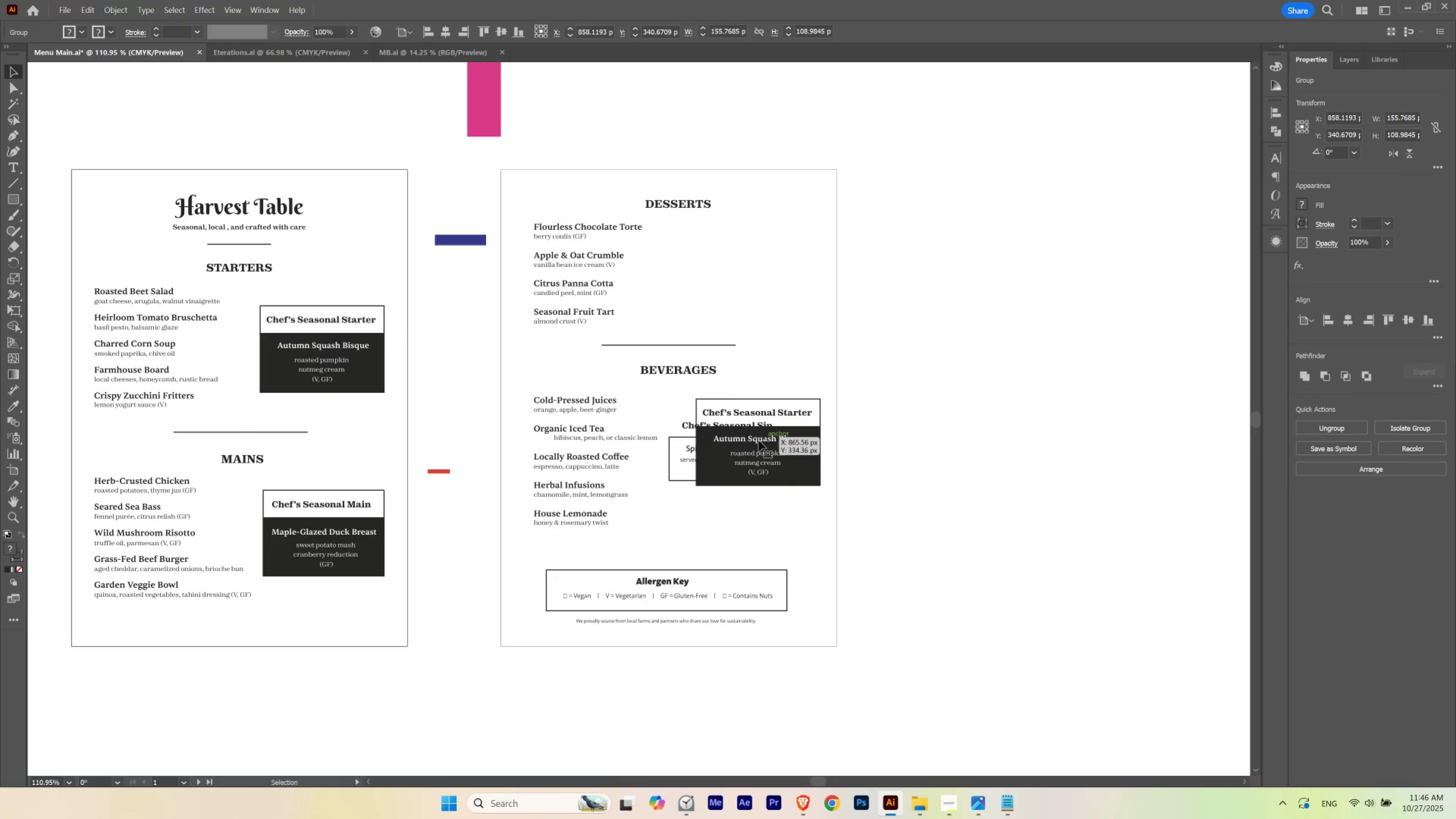 
left_click_drag(start_coordinate=[759, 440], to_coordinate=[962, 457])
 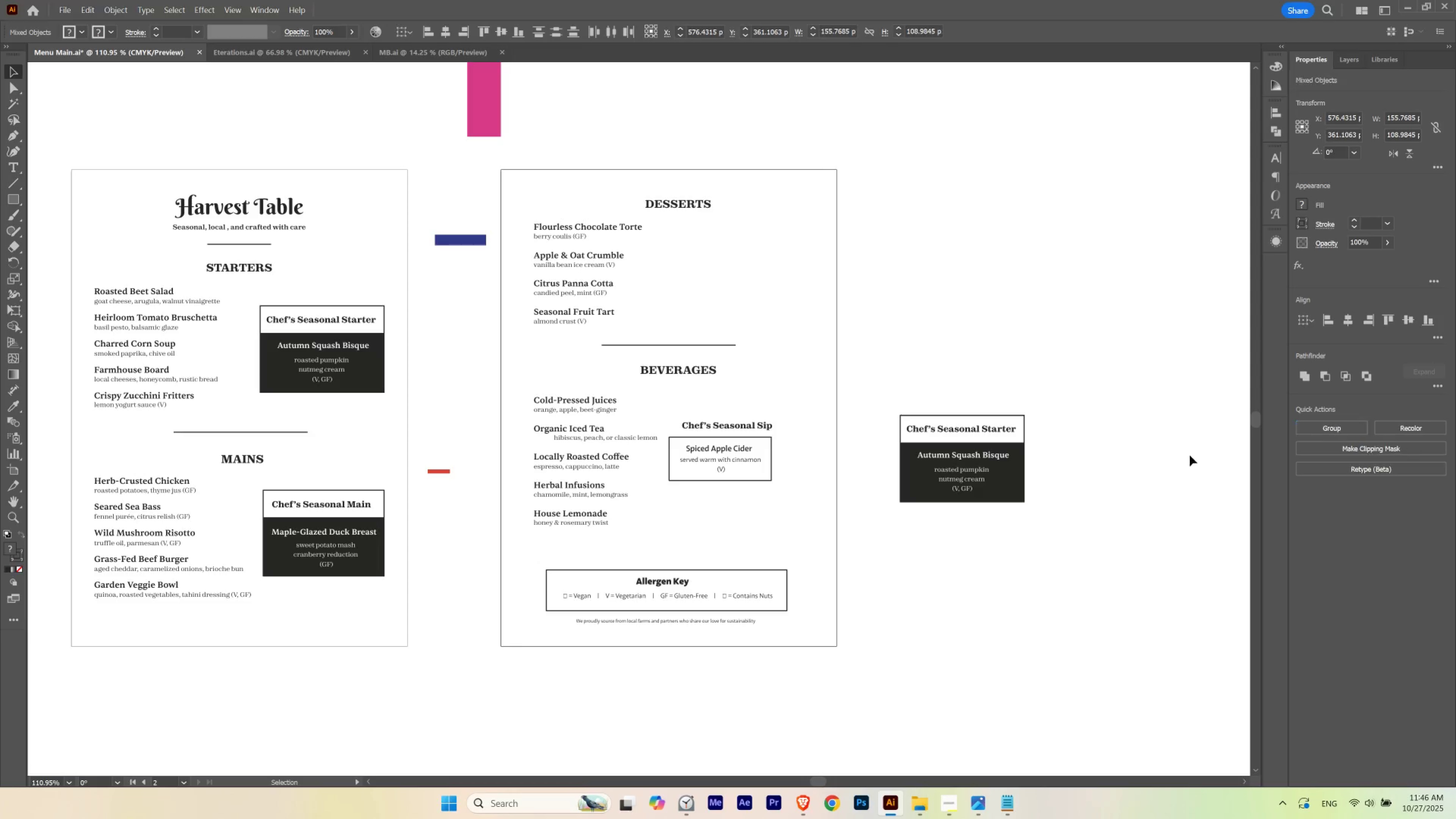 
double_click([1180, 456])
 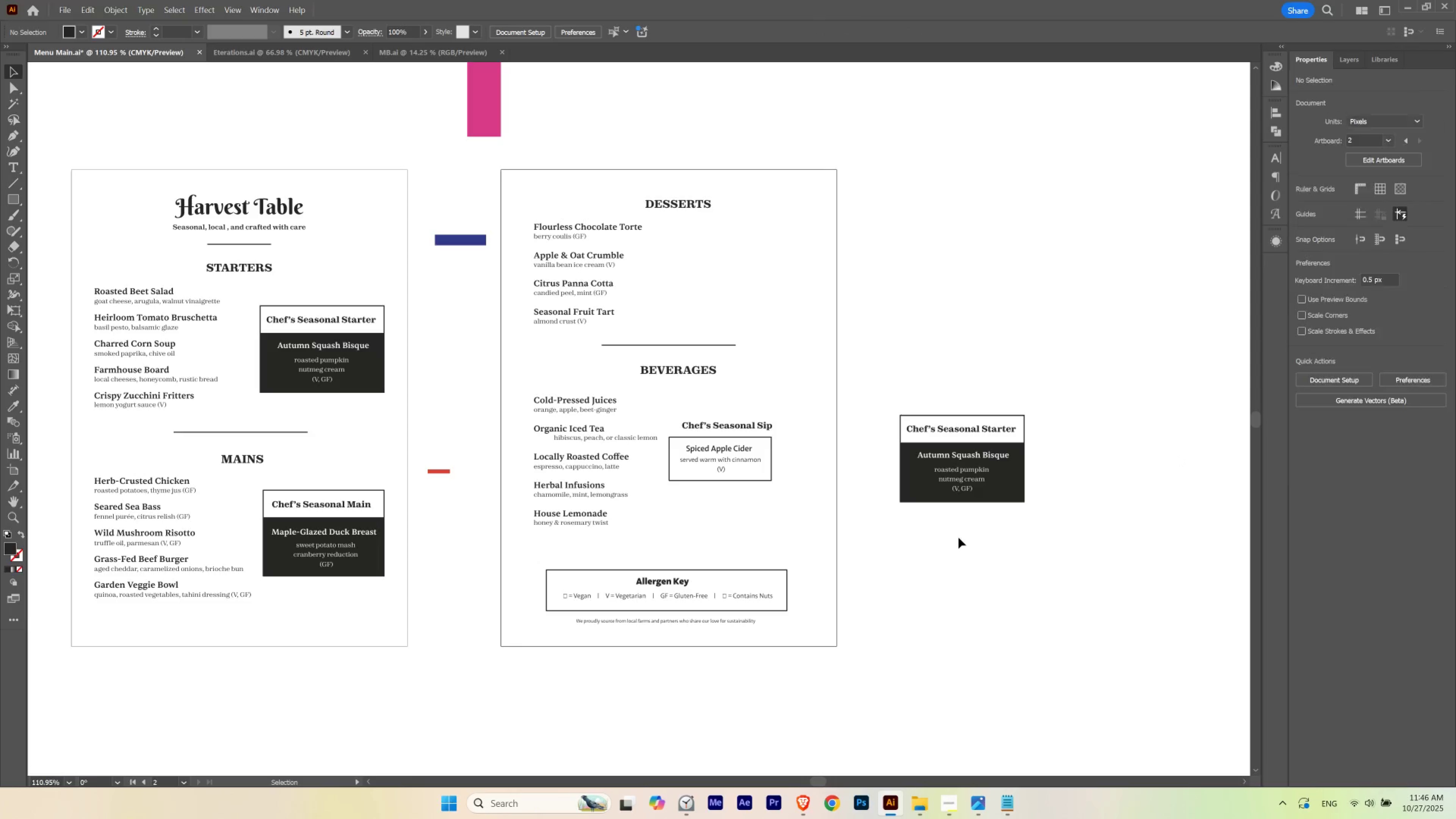 
left_click_drag(start_coordinate=[958, 537], to_coordinate=[1006, 451])
 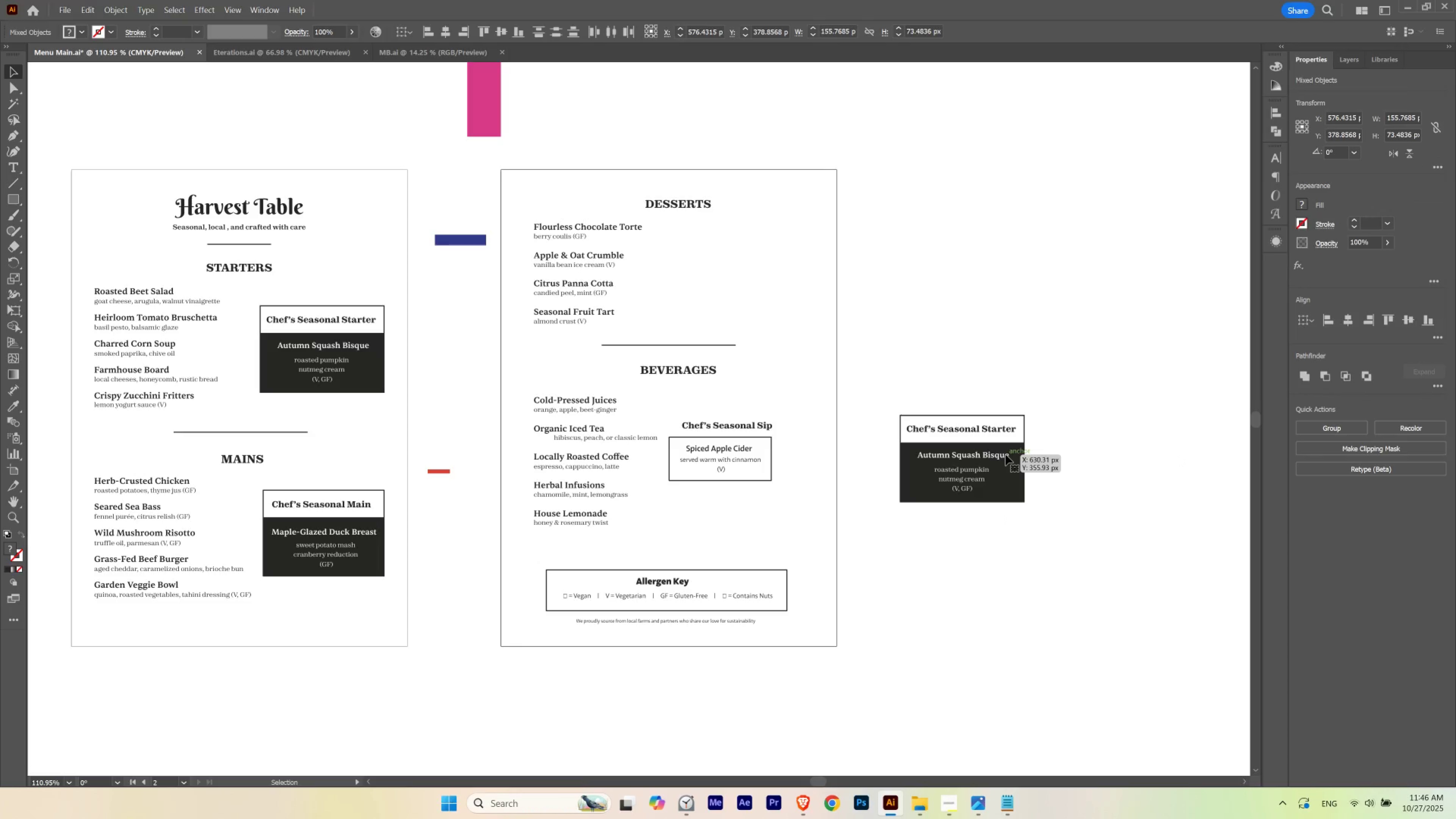 
key(Delete)
 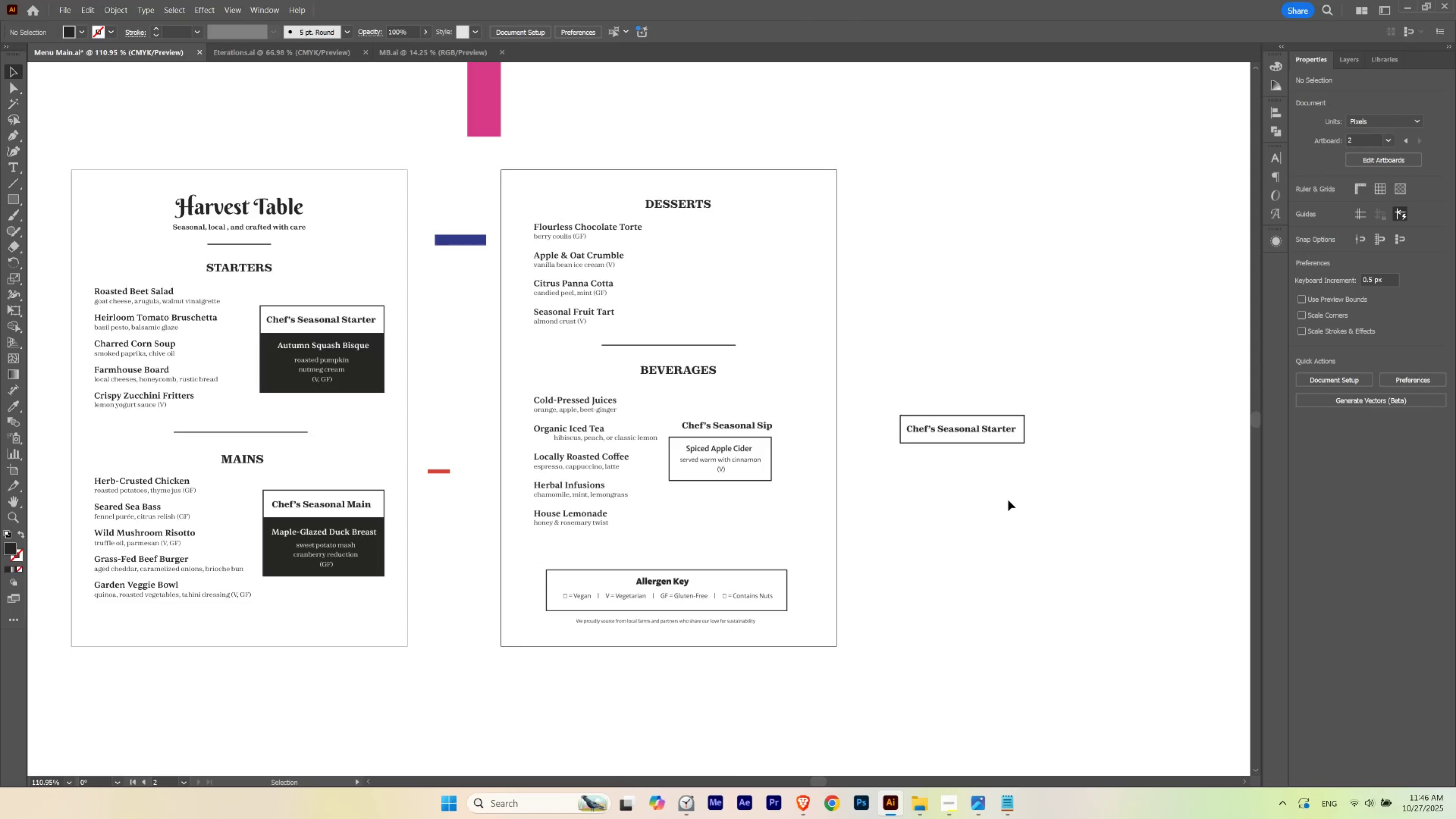 
left_click([1008, 500])
 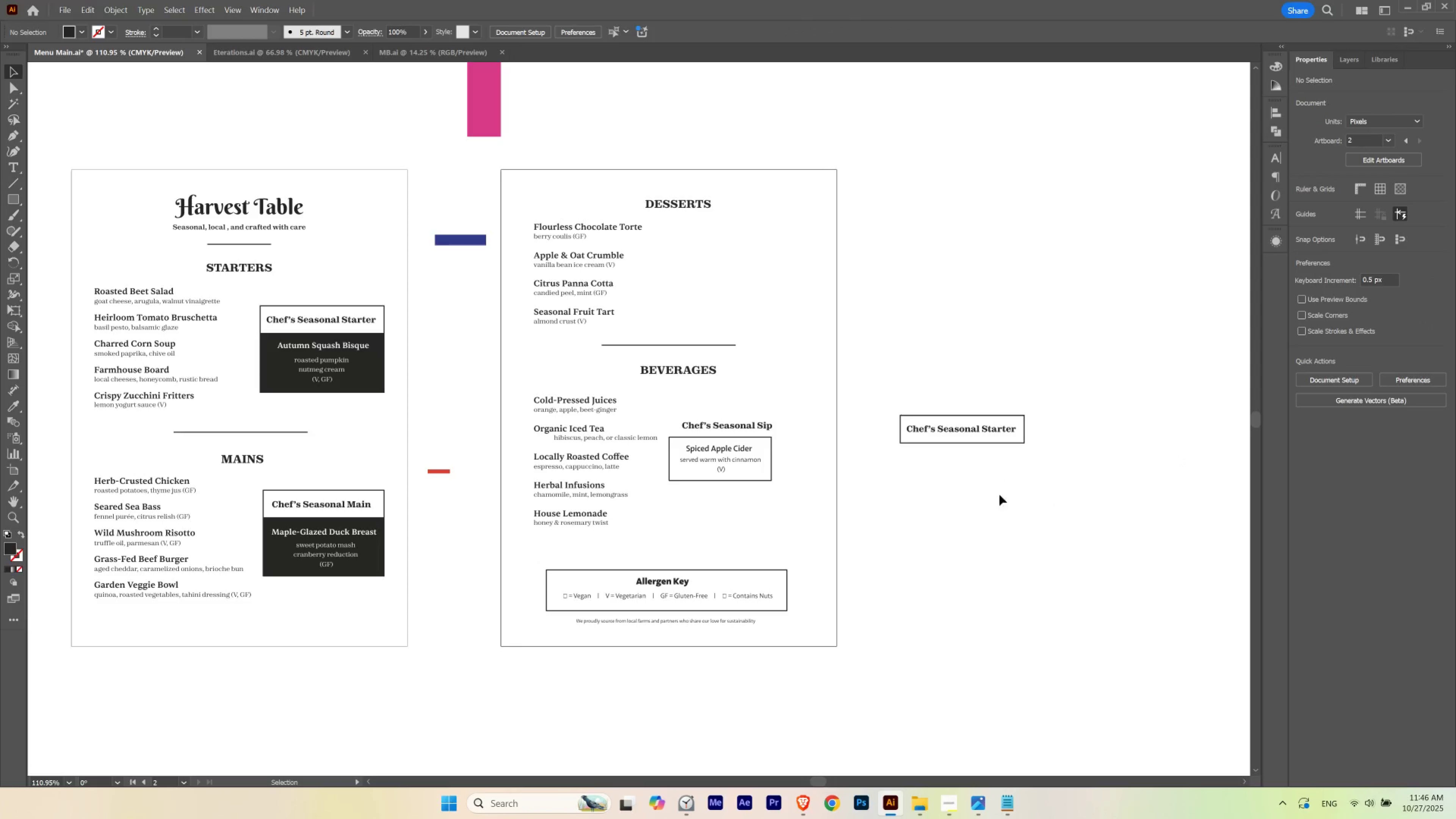 
hold_key(key=Space, duration=2.21)
 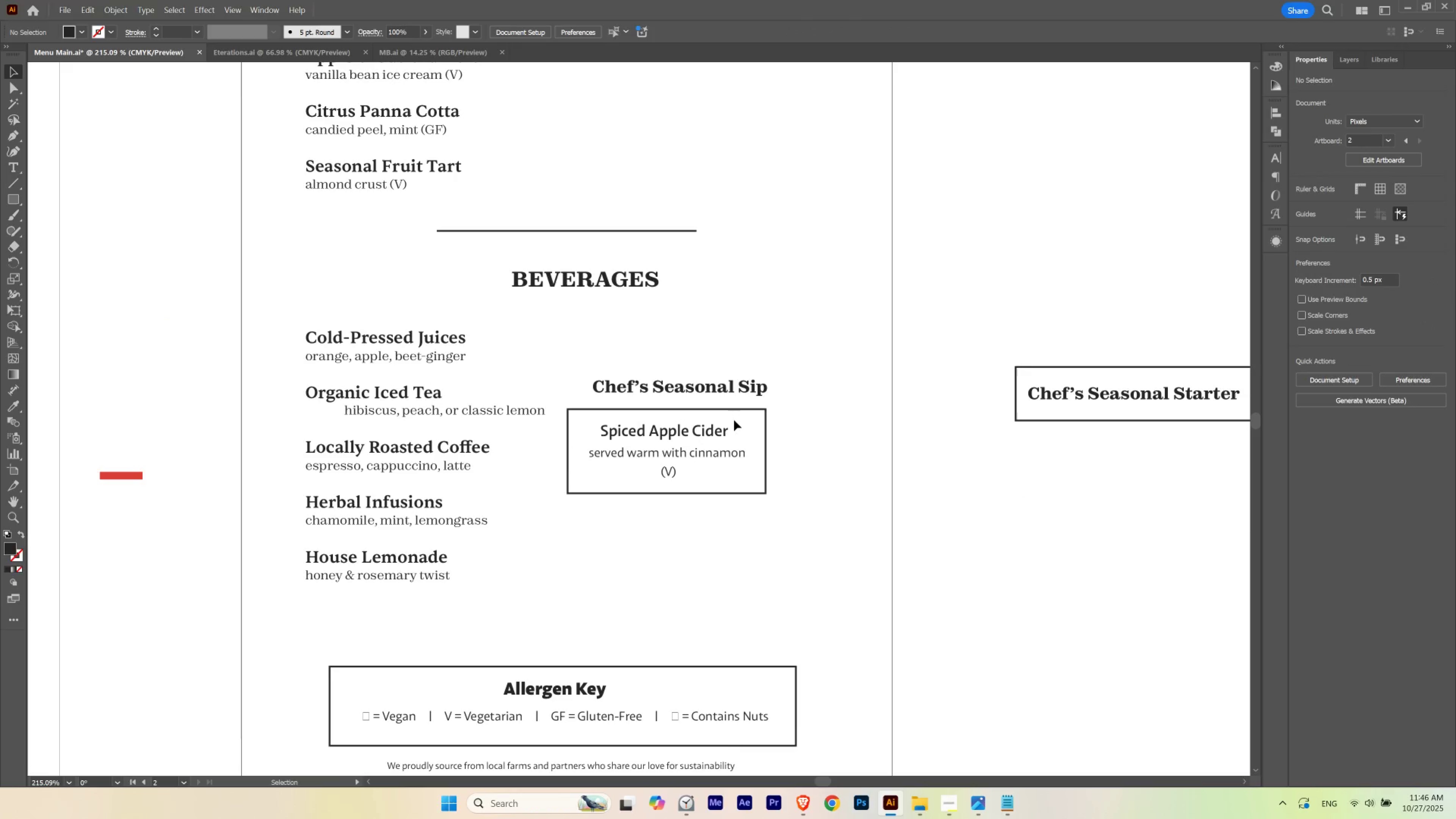 
hold_key(key=ControlLeft, duration=1.06)
left_click_drag(start_coordinate=[697, 427], to_coordinate=[770, 446])
 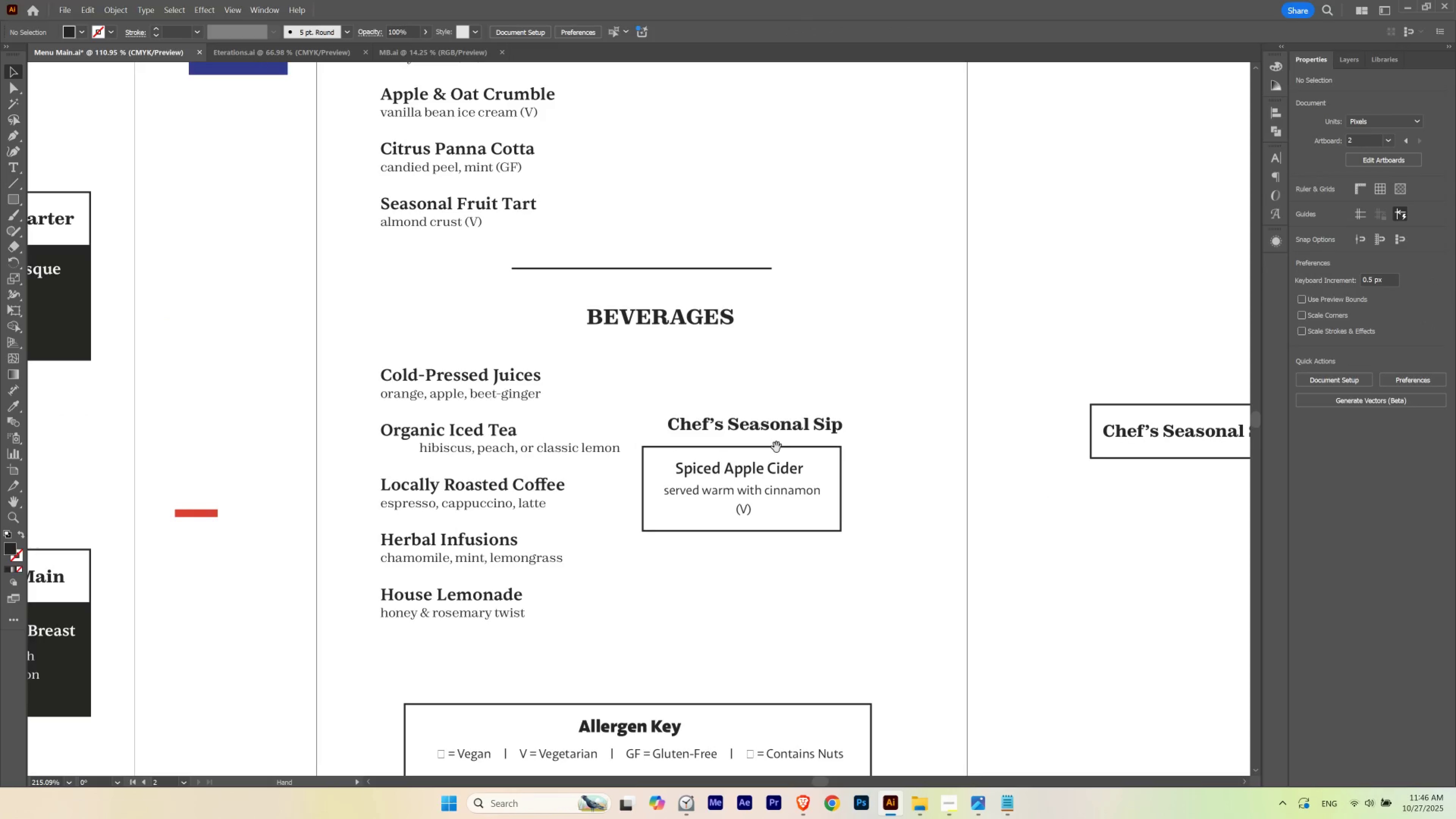 
left_click_drag(start_coordinate=[776, 447], to_coordinate=[701, 410])
 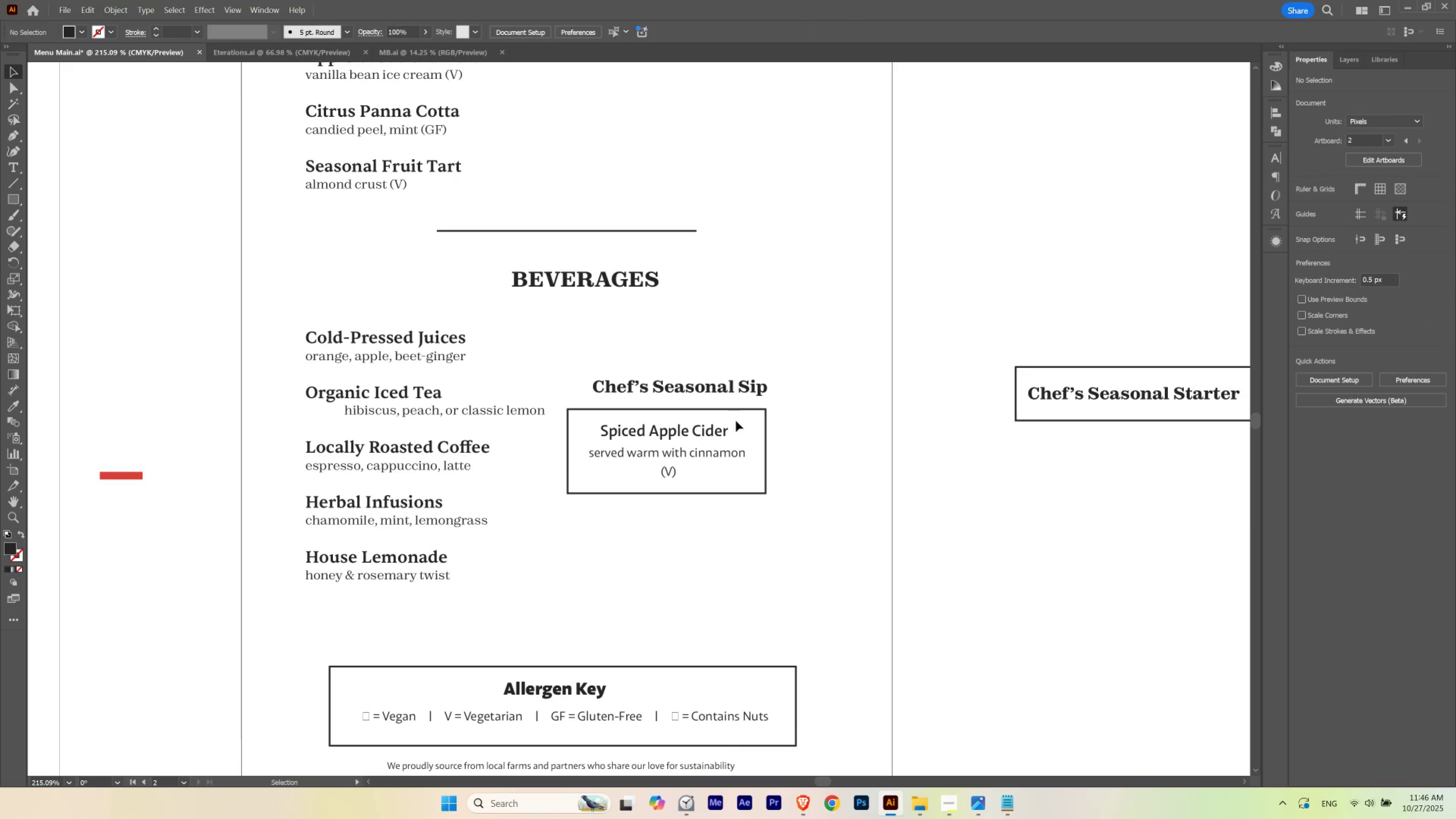 
left_click([1056, 467])
 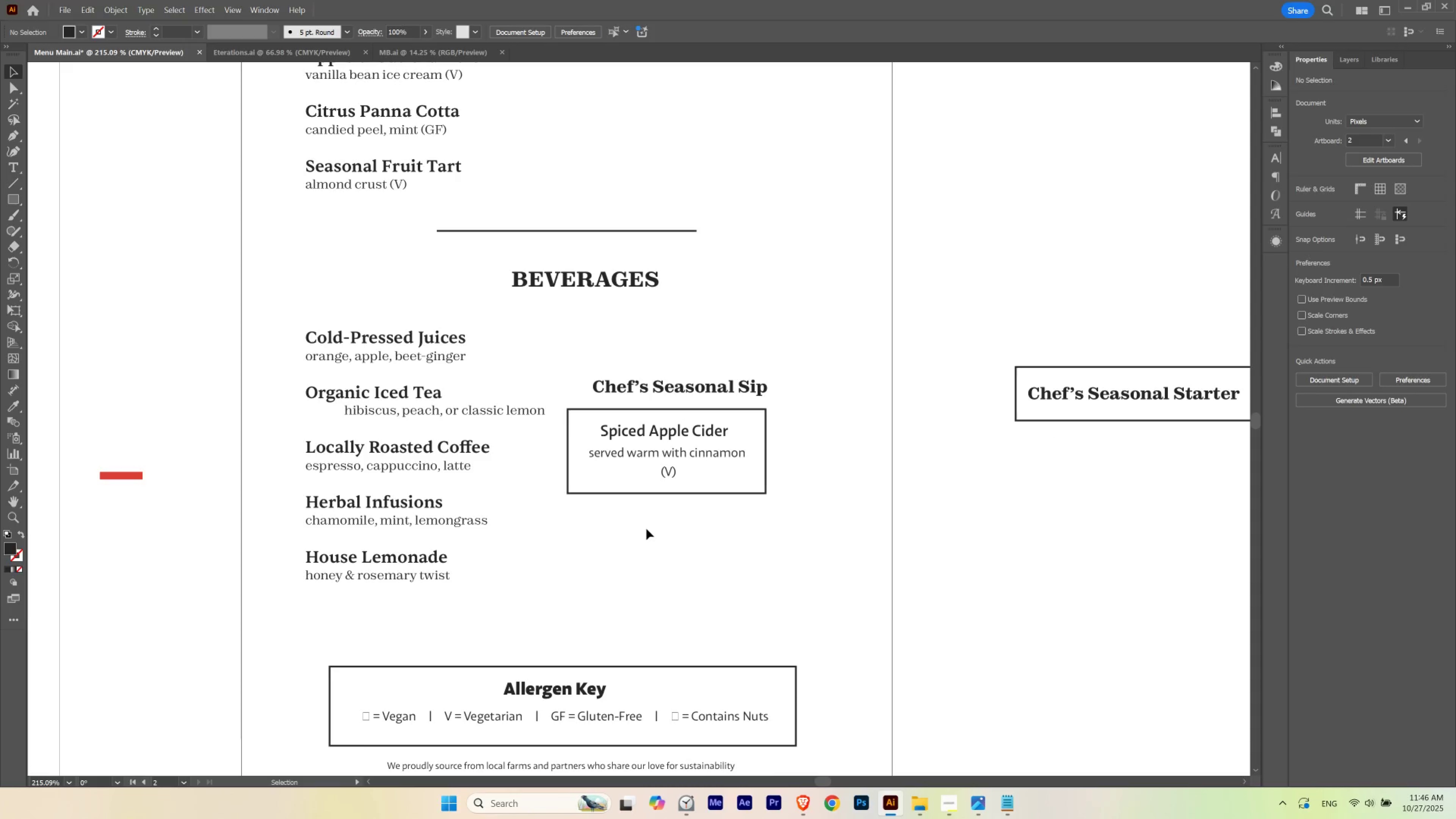 
left_click_drag(start_coordinate=[646, 529], to_coordinate=[697, 425])
 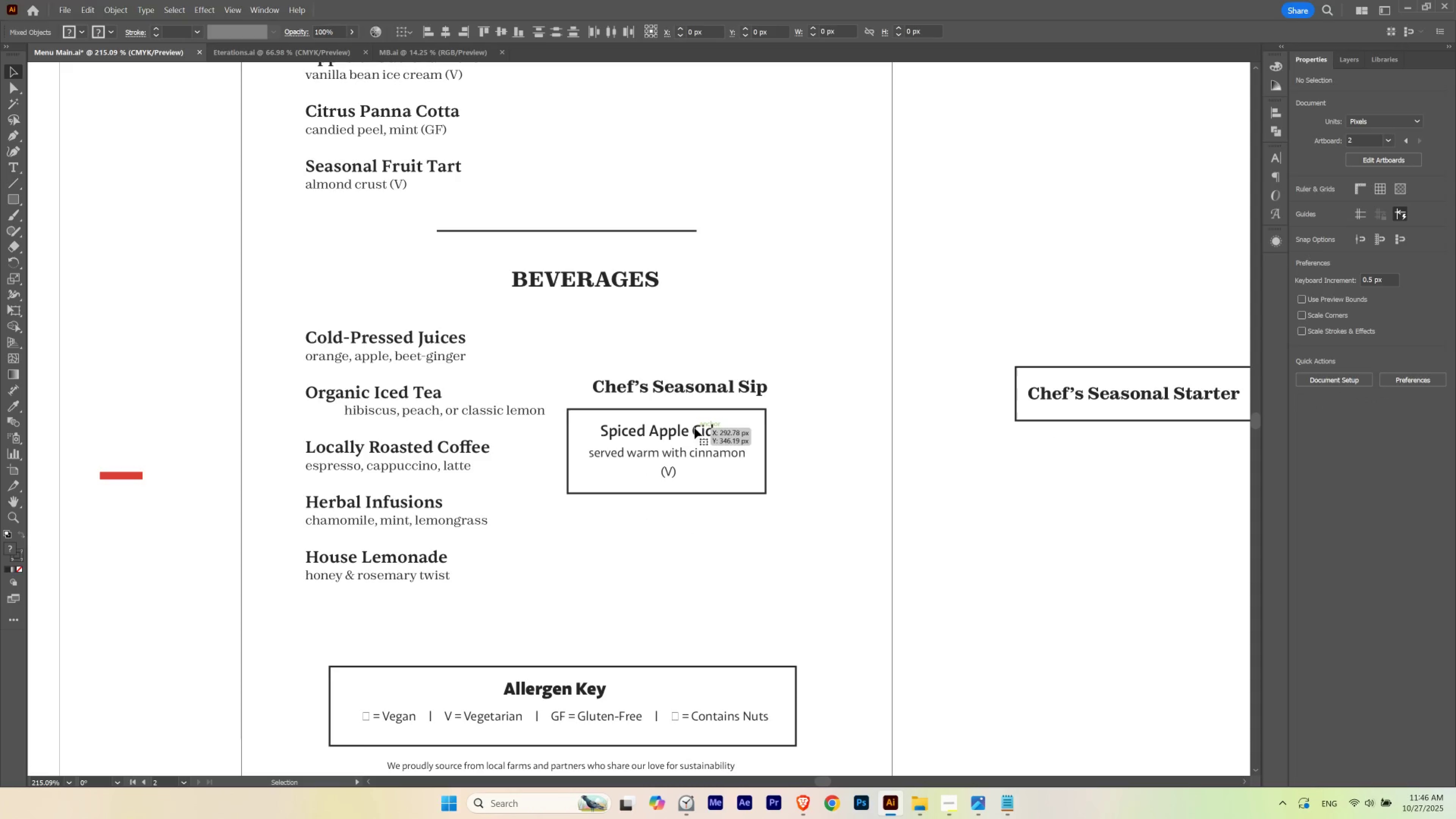 
left_click_drag(start_coordinate=[694, 428], to_coordinate=[697, 492])
 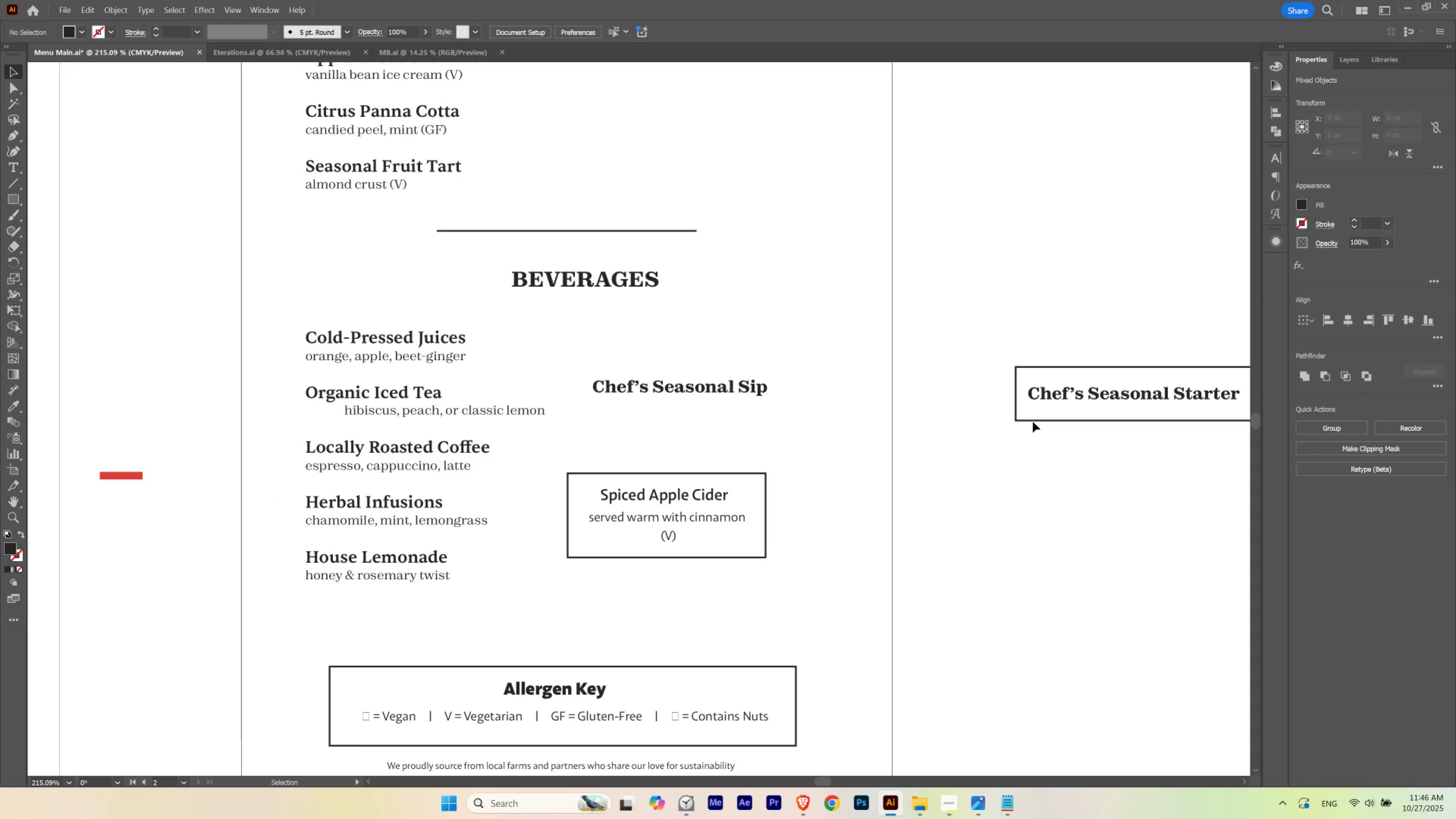 
hold_key(key=ShiftLeft, duration=0.5)
 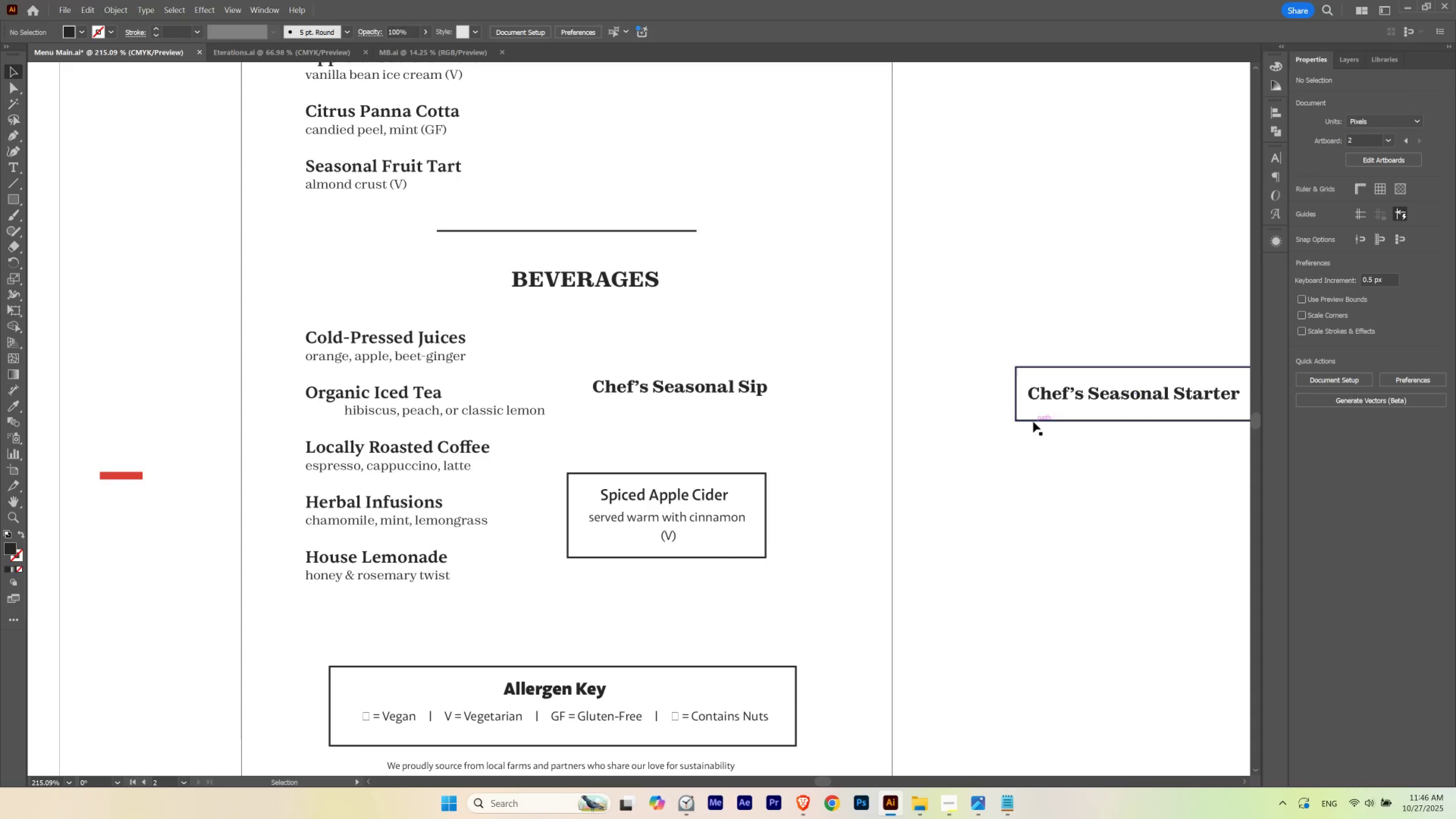 
left_click_drag(start_coordinate=[1033, 421], to_coordinate=[598, 417])
 